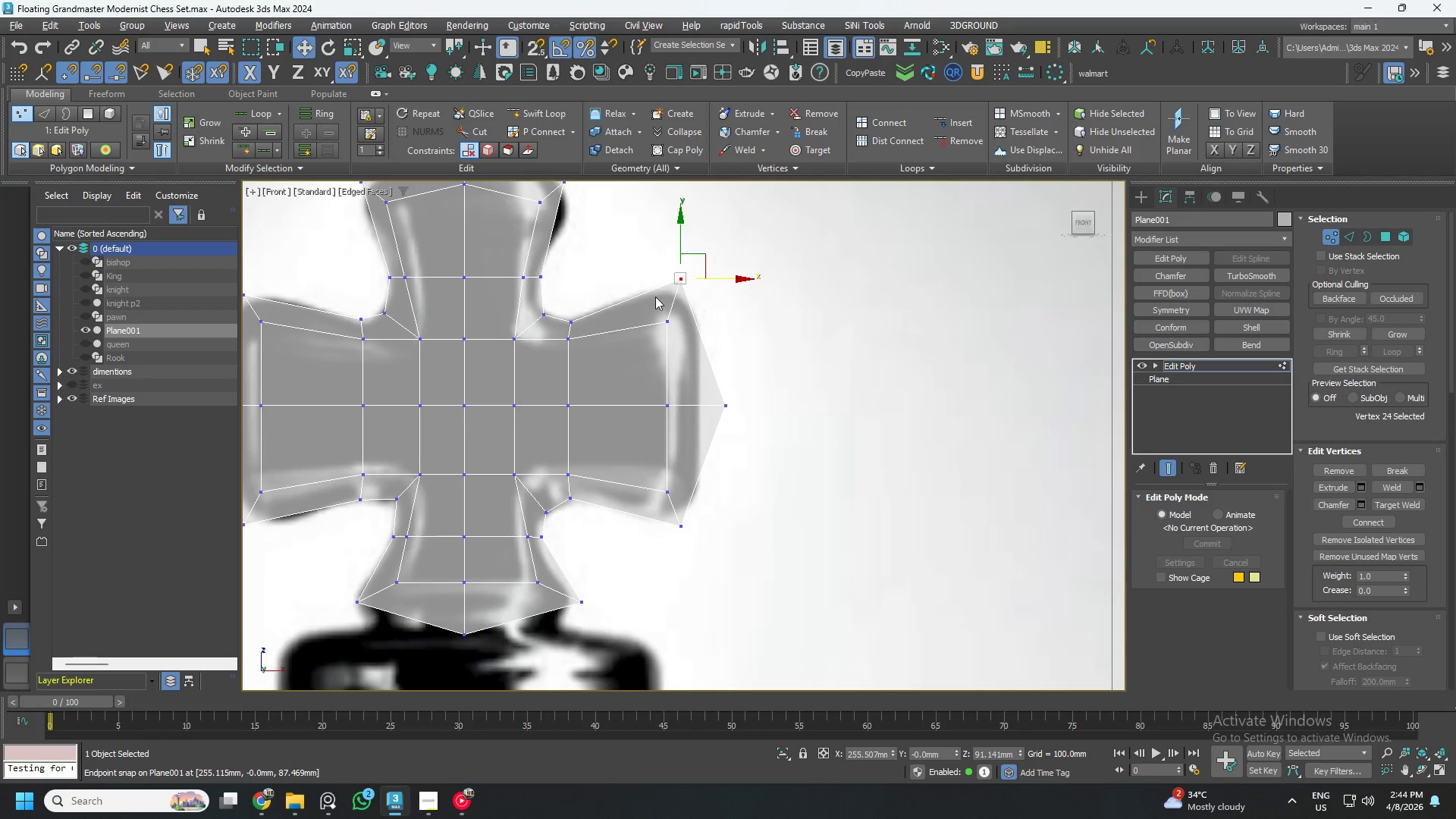 
scroll: coordinate [674, 250], scroll_direction: up, amount: 2.0
 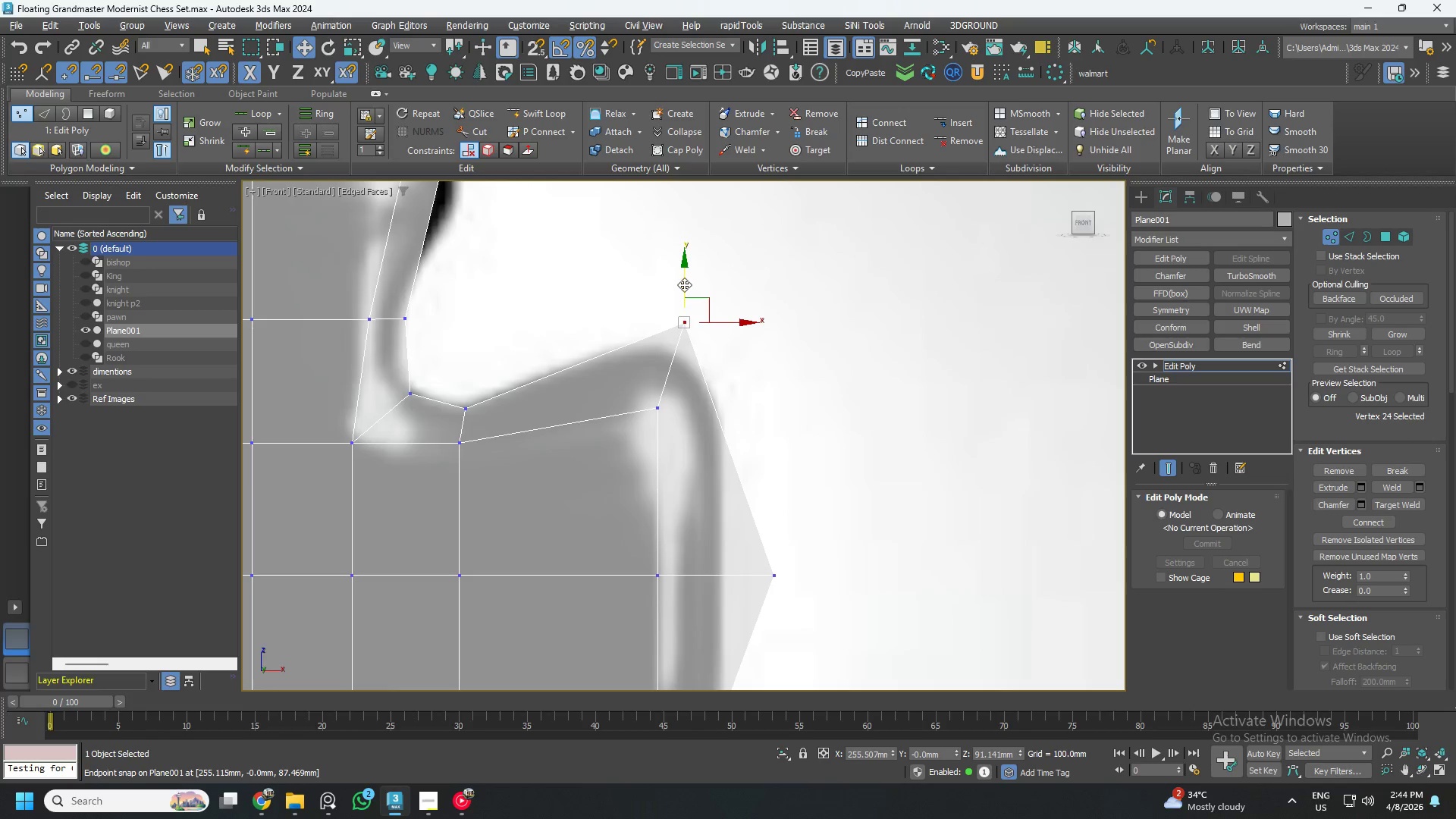 
left_click_drag(start_coordinate=[684, 283], to_coordinate=[677, 283])
 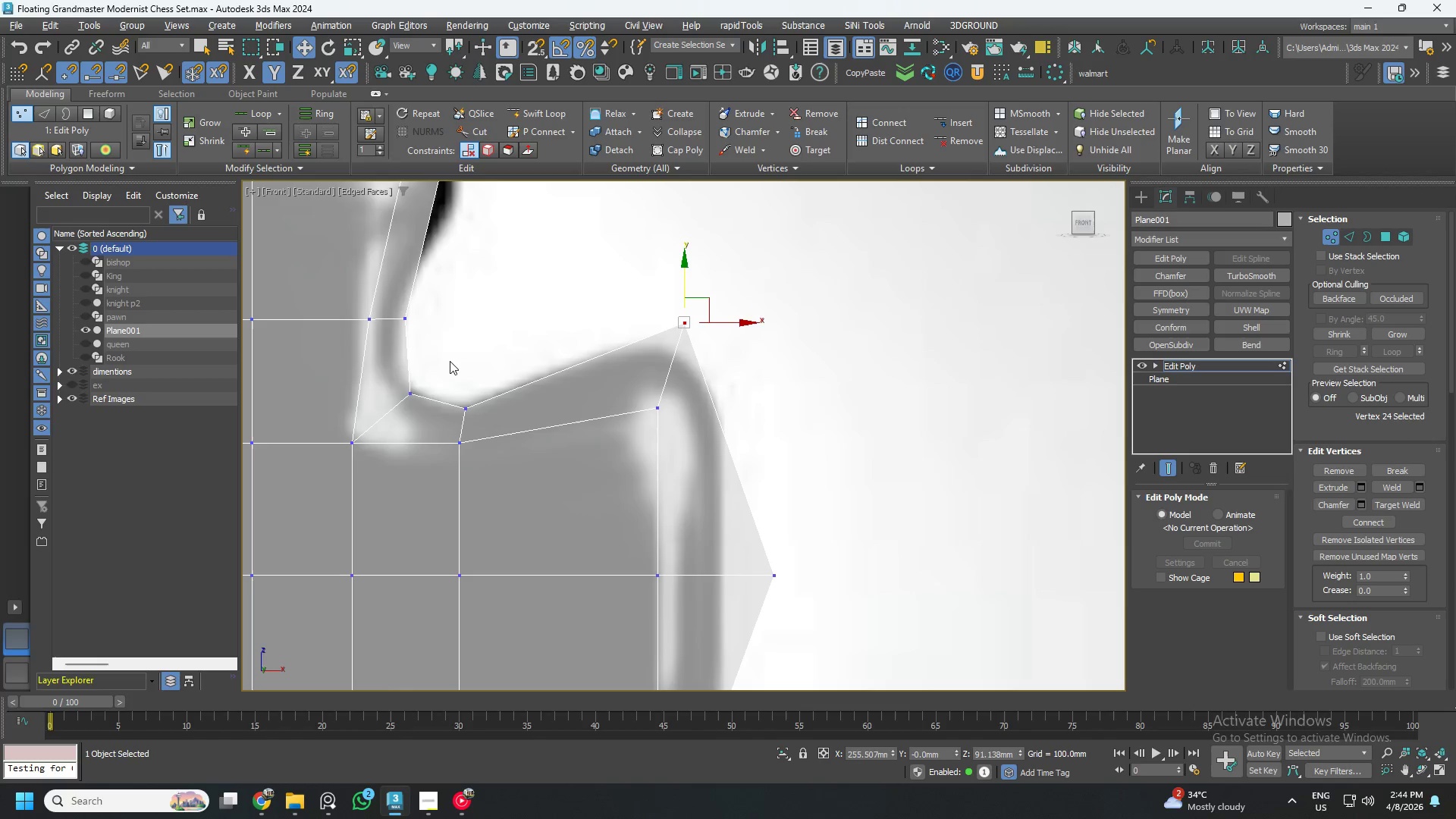 
left_click_drag(start_coordinate=[449, 361], to_coordinate=[479, 426])
 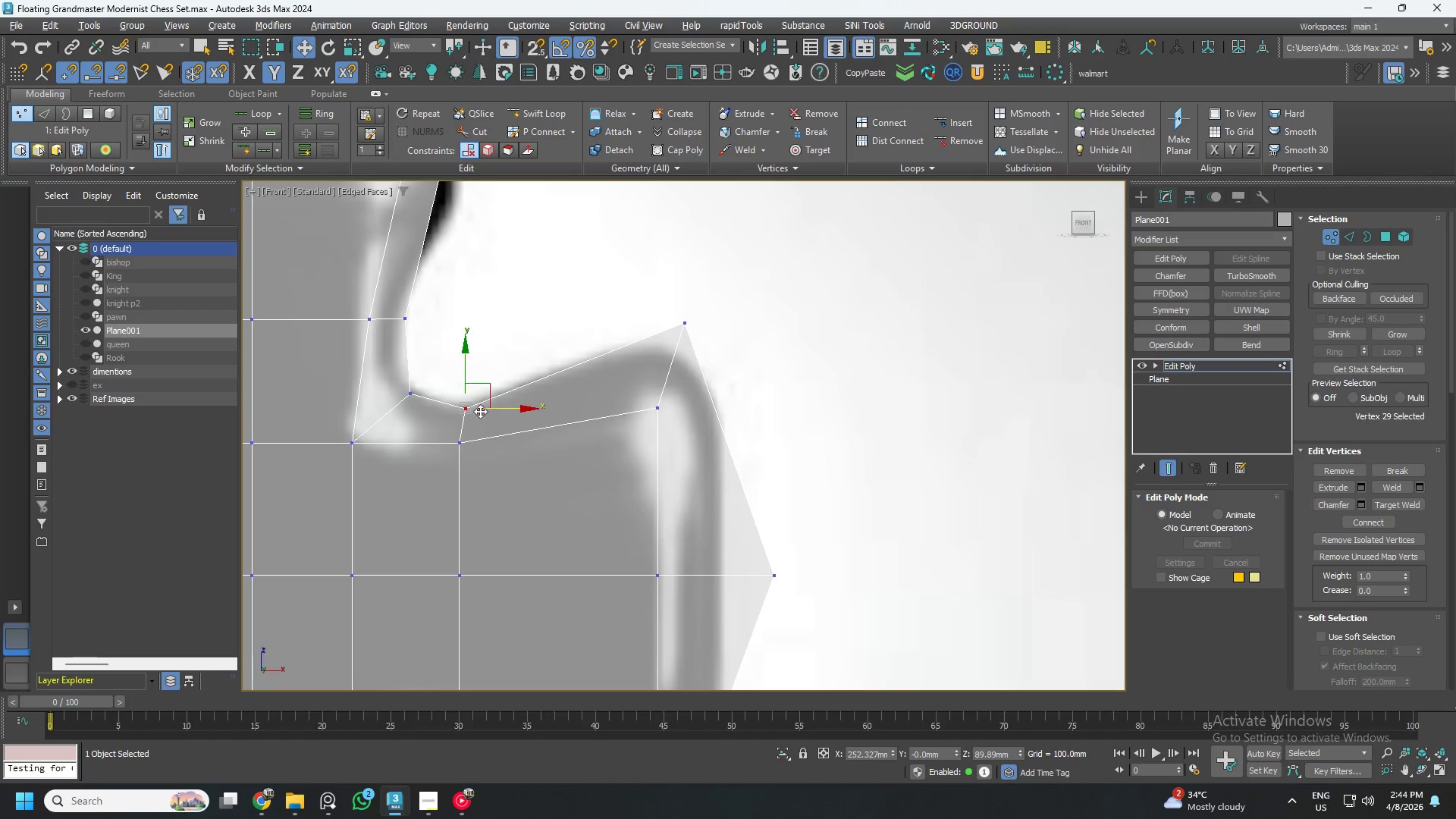 
scroll: coordinate [484, 409], scroll_direction: down, amount: 3.0
 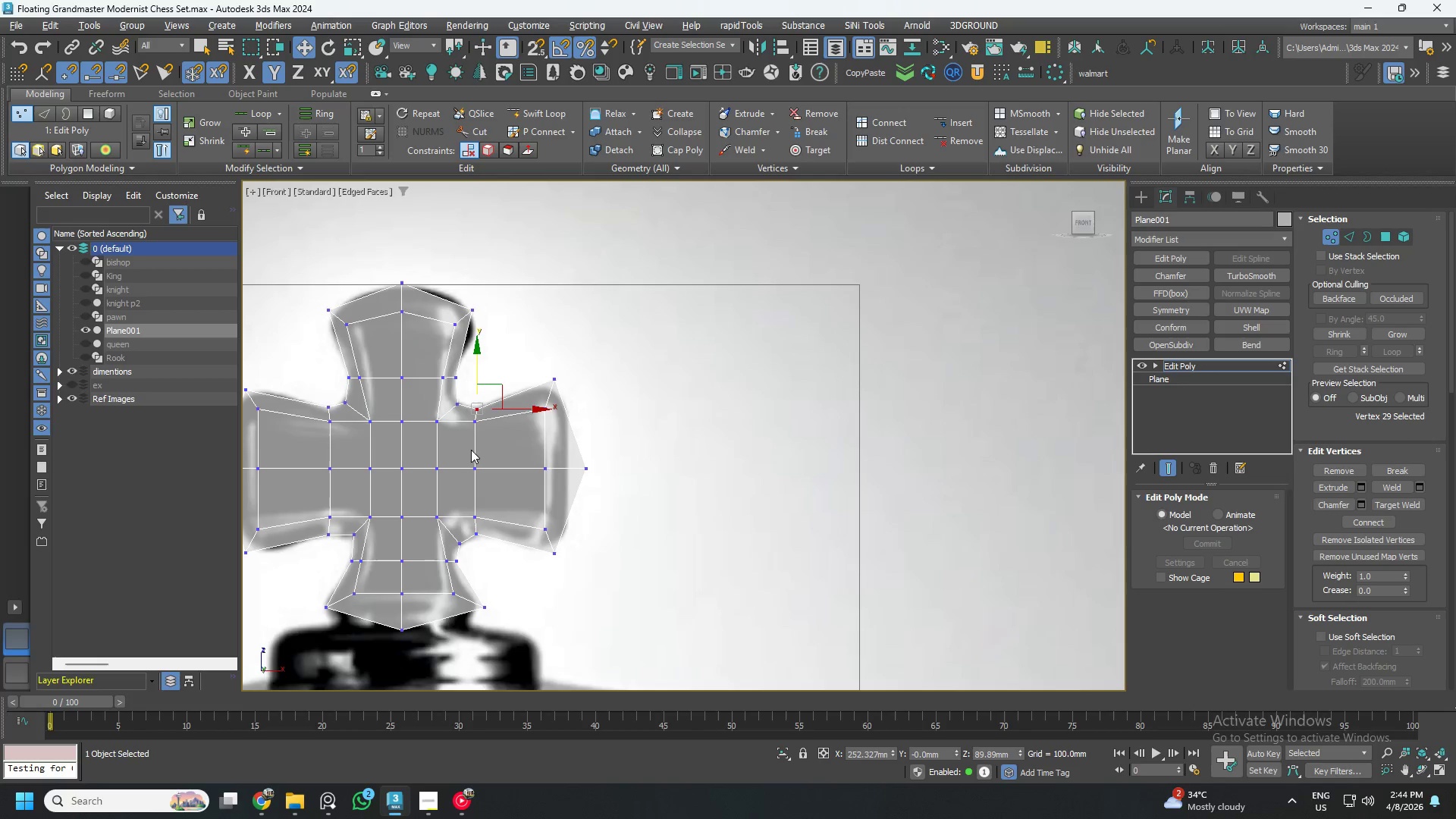 
scroll: coordinate [469, 451], scroll_direction: up, amount: 2.0
 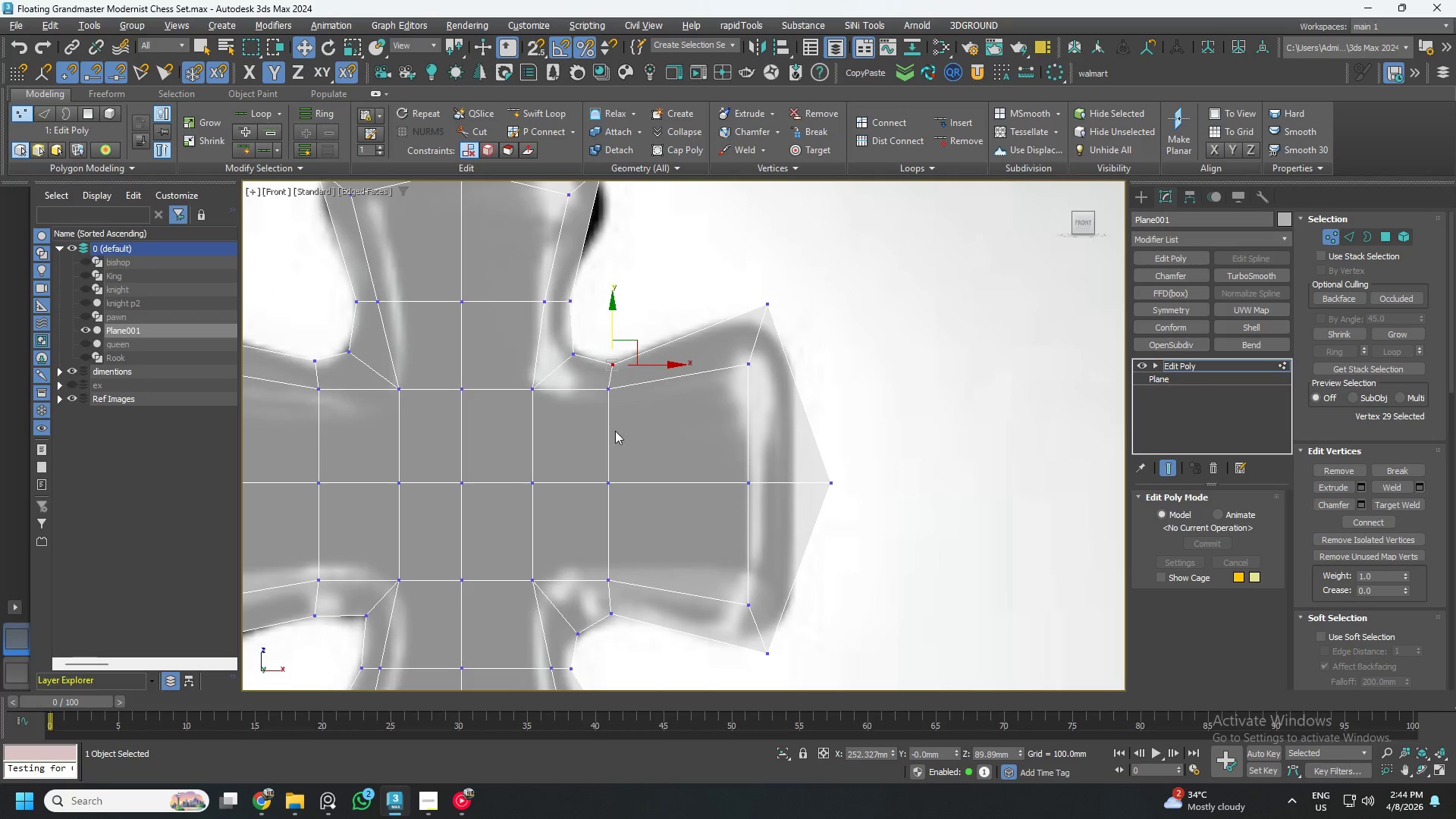 
key(Control+ControlLeft)
 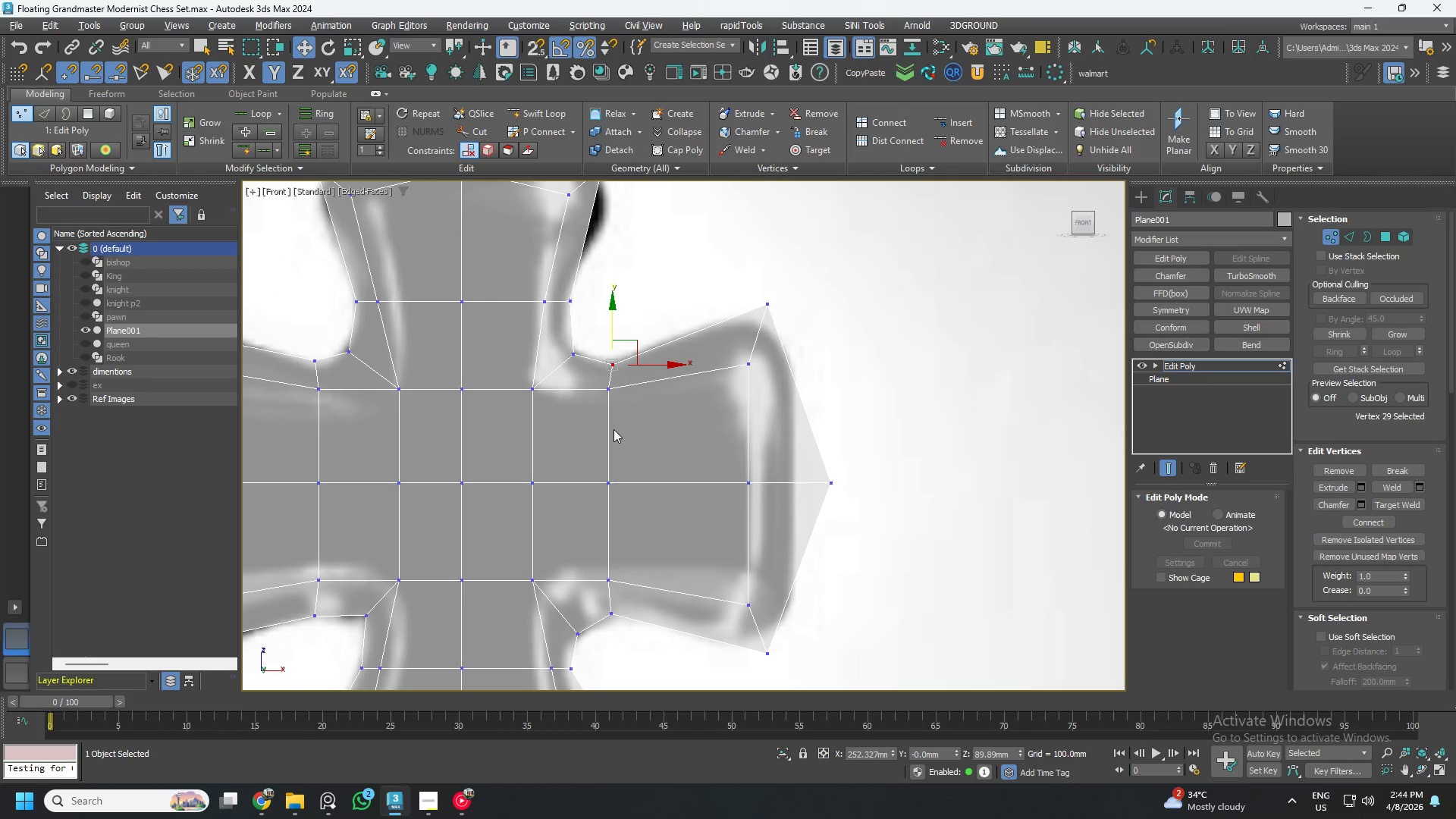 
key(Control+S)
 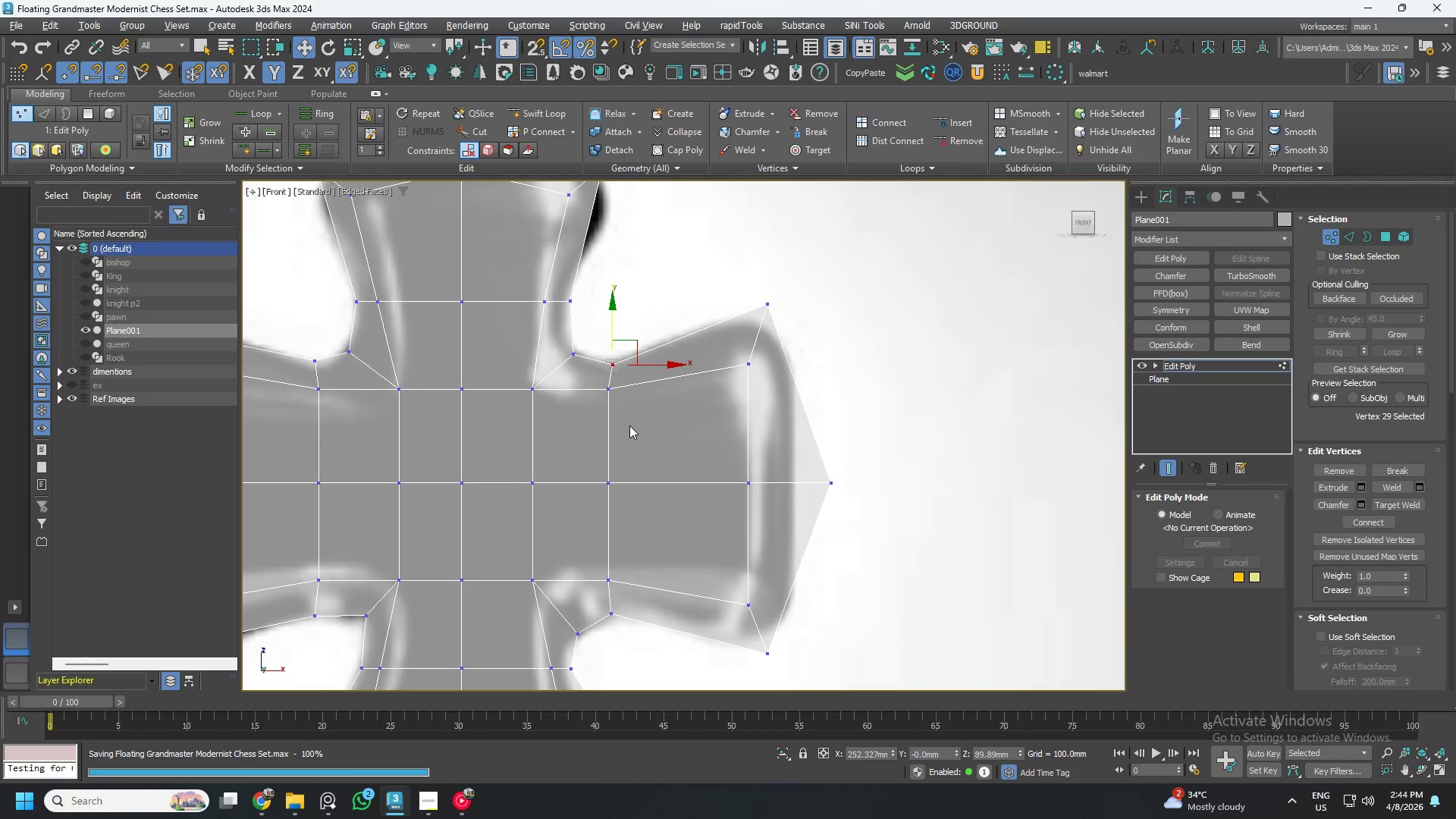 
scroll: coordinate [755, 417], scroll_direction: down, amount: 1.0
 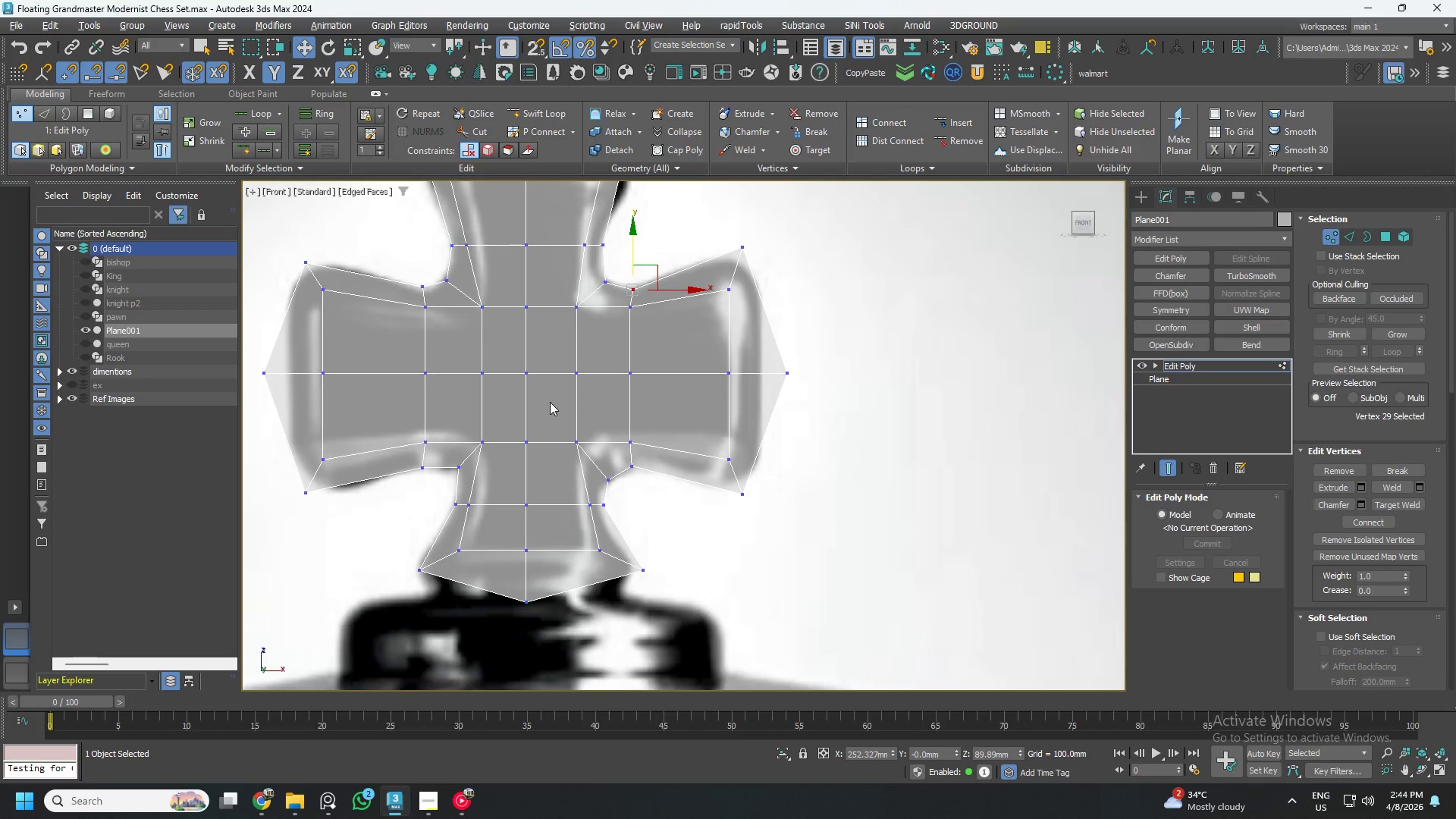 
key(2)
 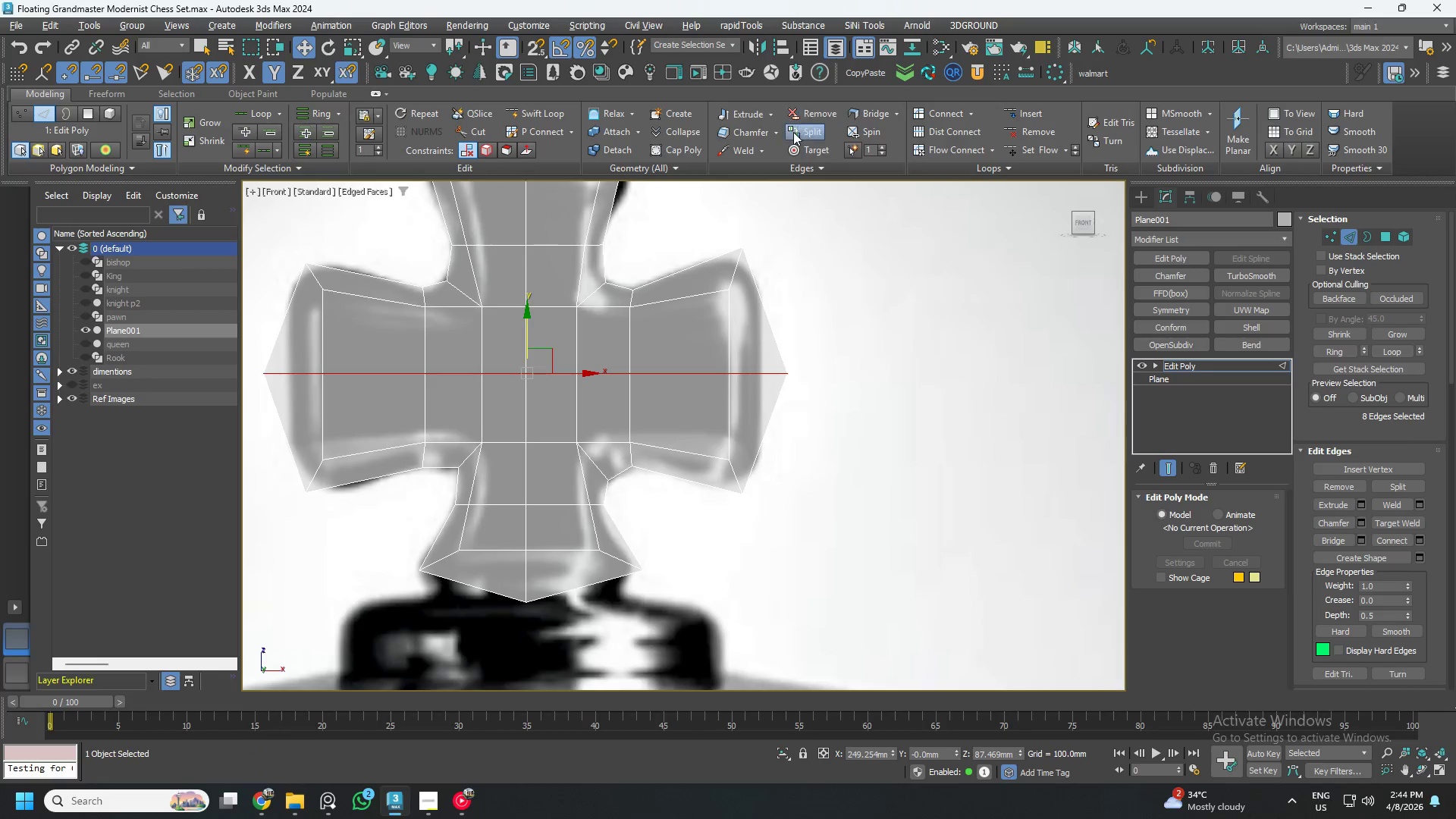 
left_click([776, 130])
 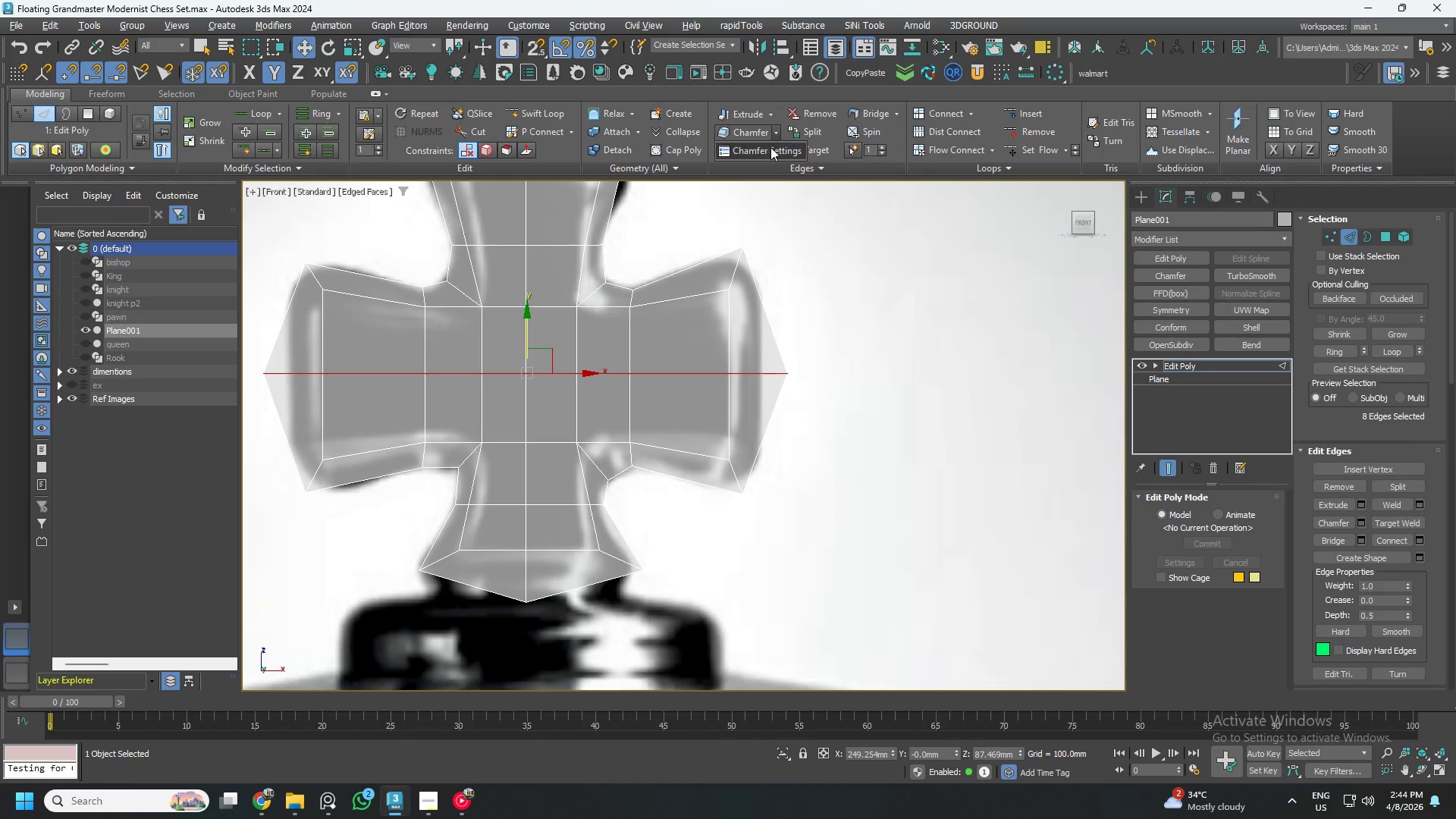 
left_click([767, 154])
 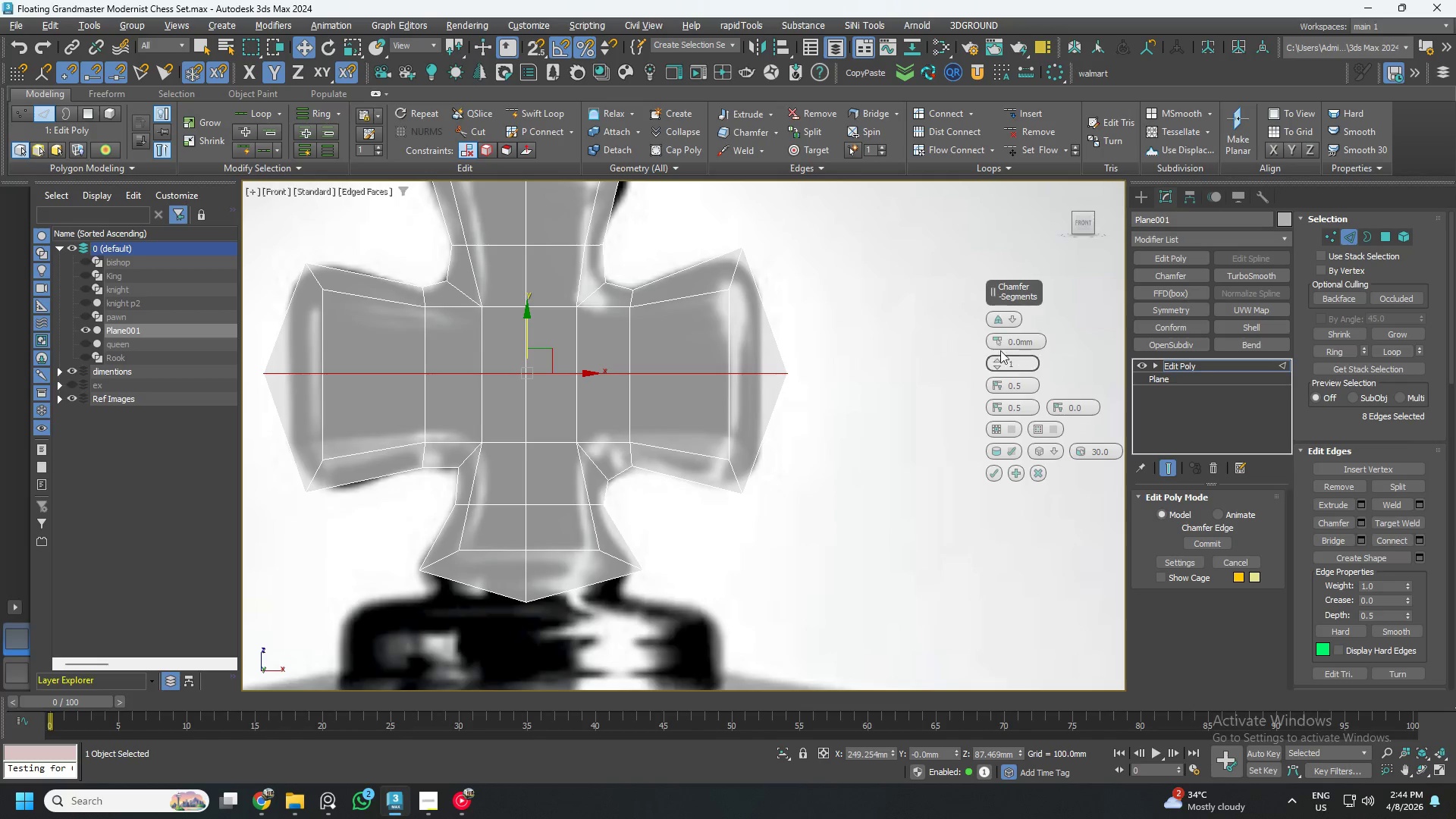 
left_click_drag(start_coordinate=[992, 340], to_coordinate=[987, 296])
 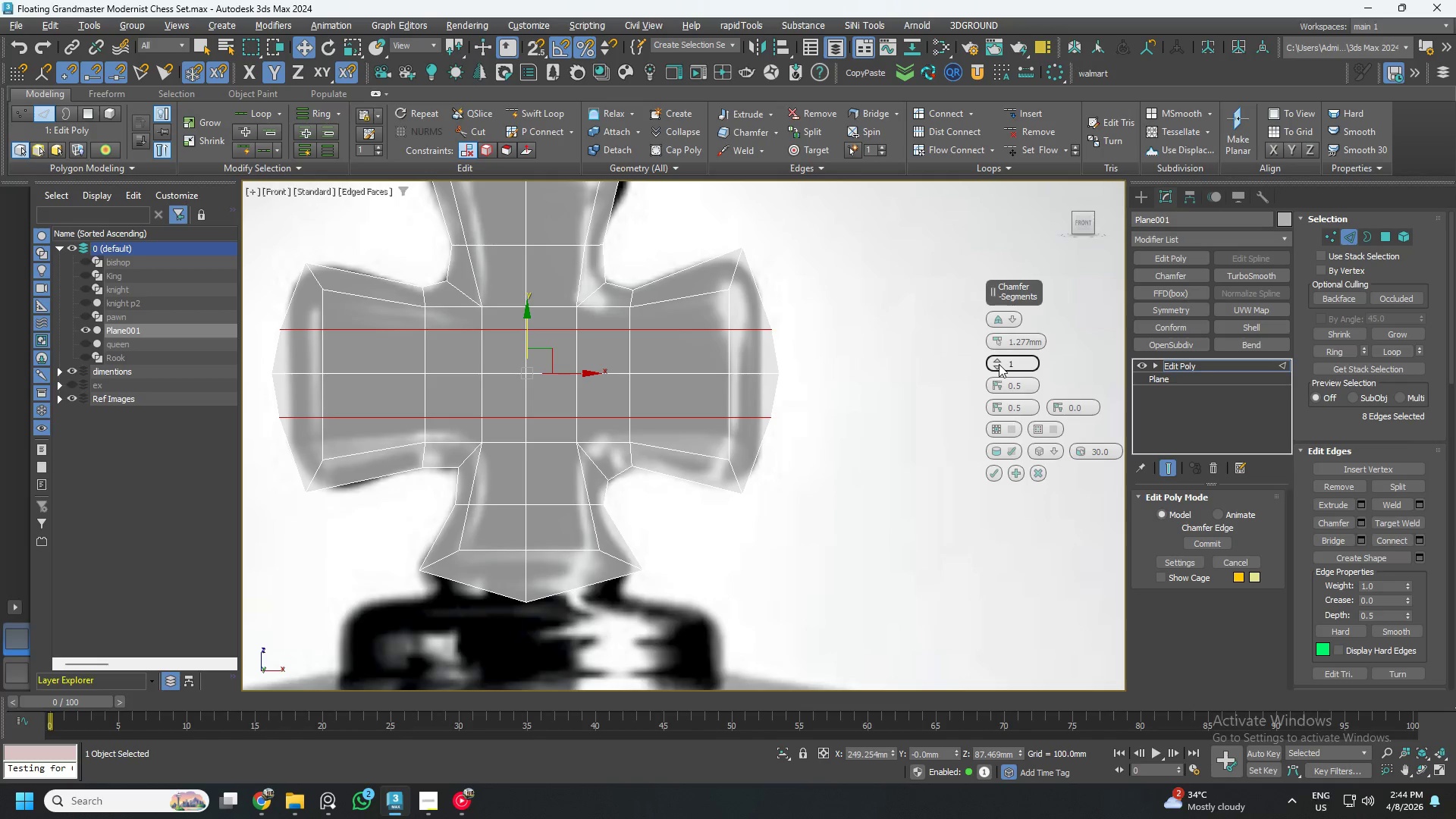 
left_click([997, 368])
 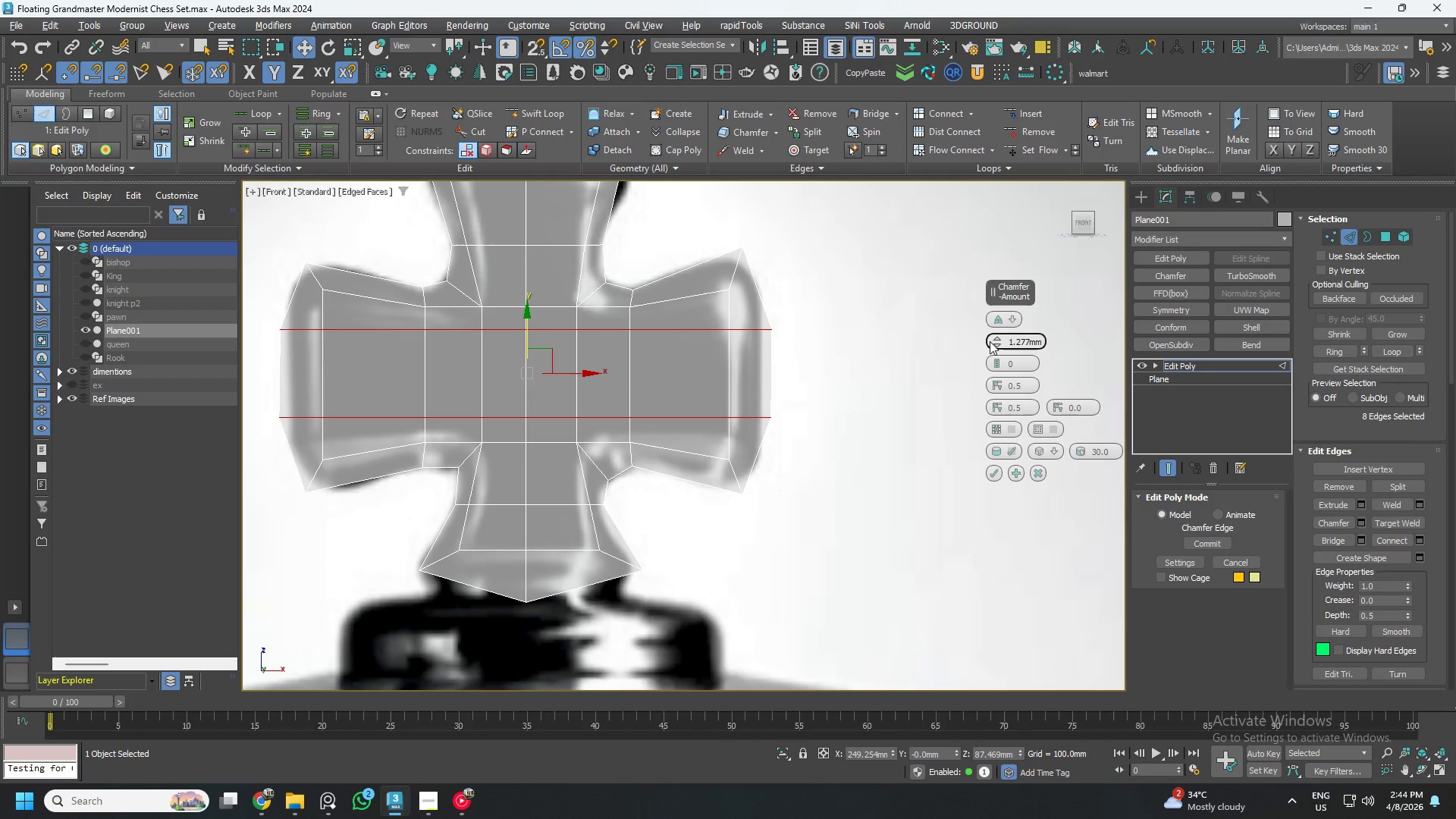 
left_click_drag(start_coordinate=[996, 336], to_coordinate=[996, 324])
 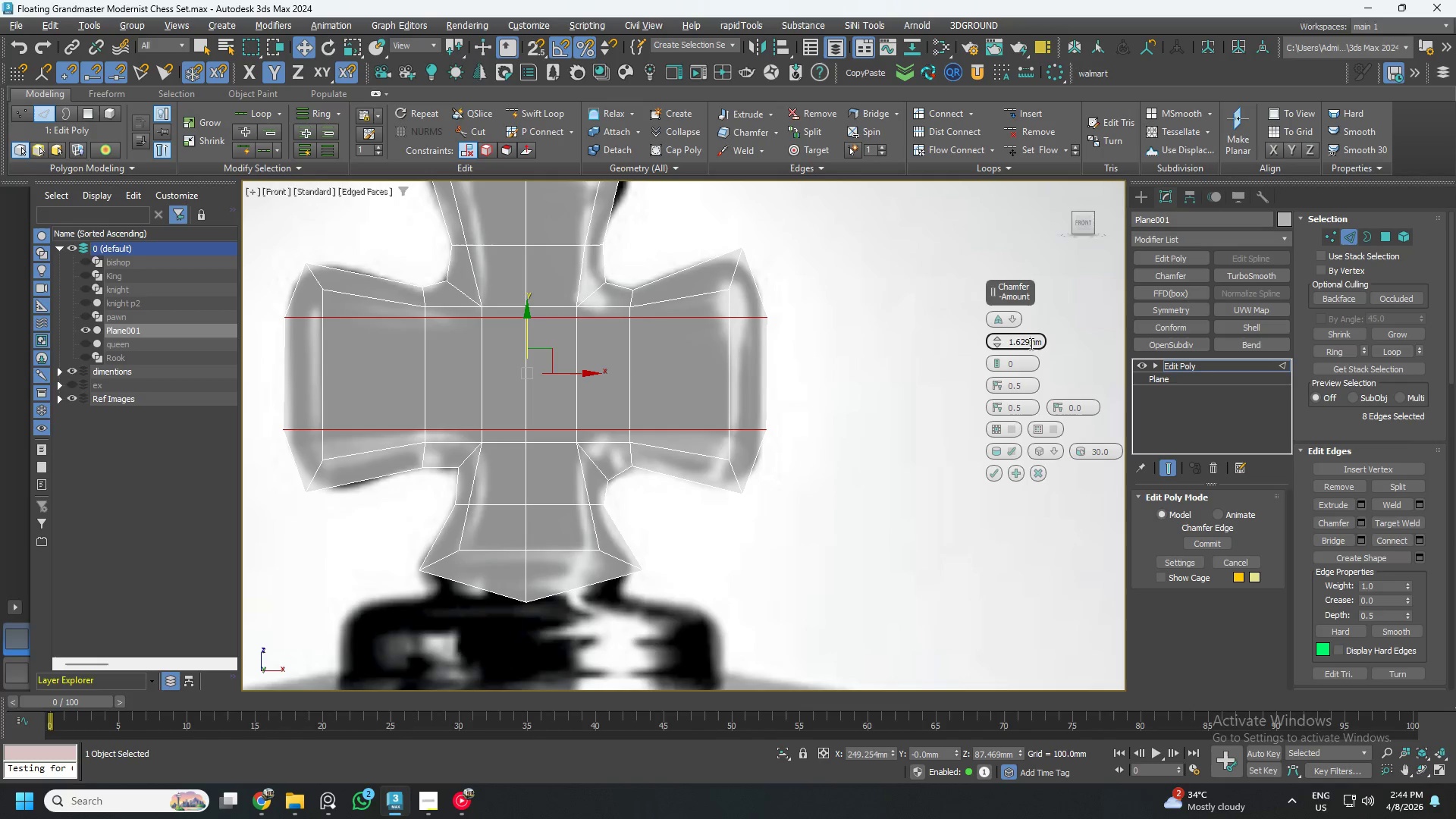 
double_click([1030, 344])
 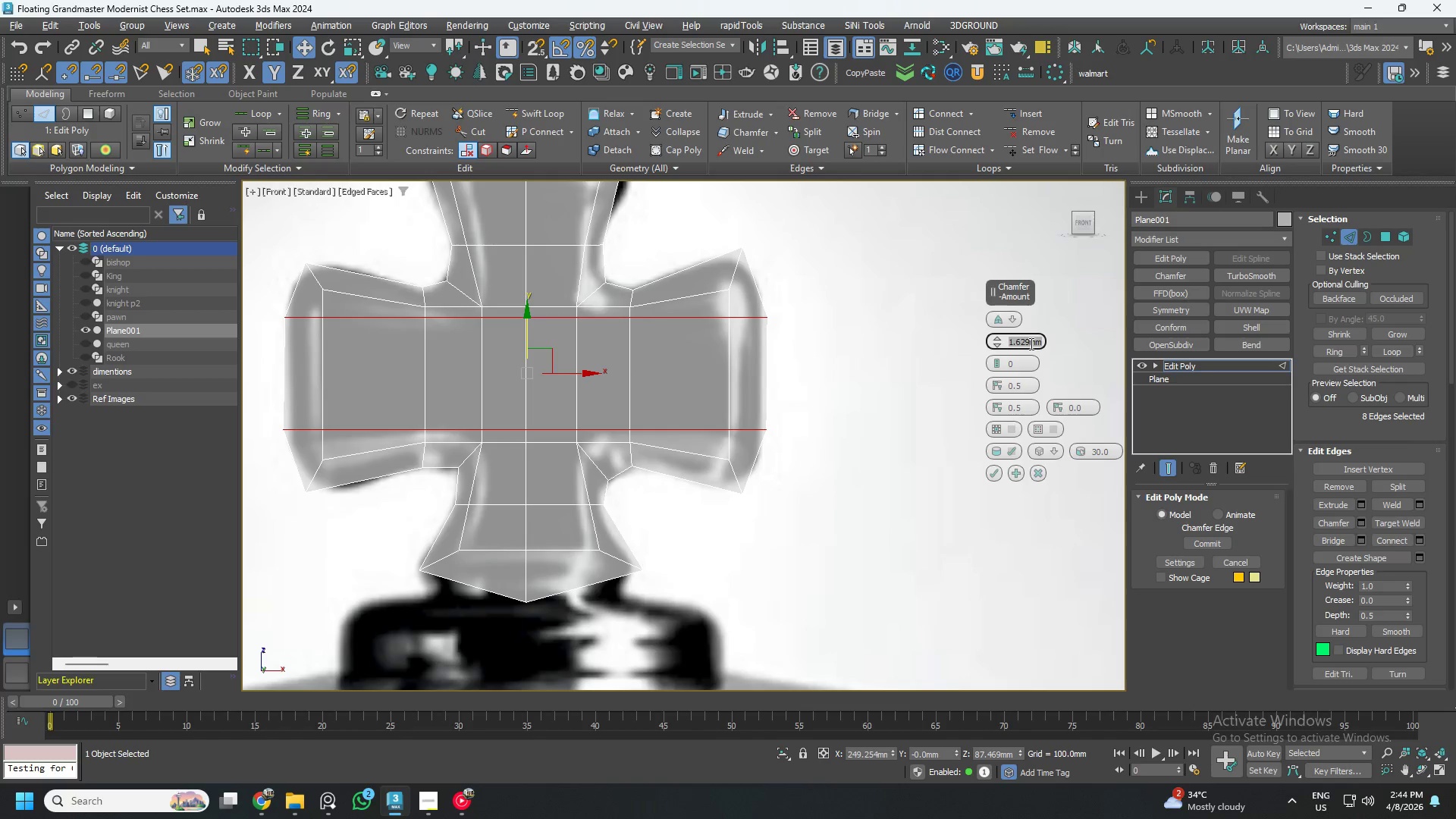 
key(Numpad1)
 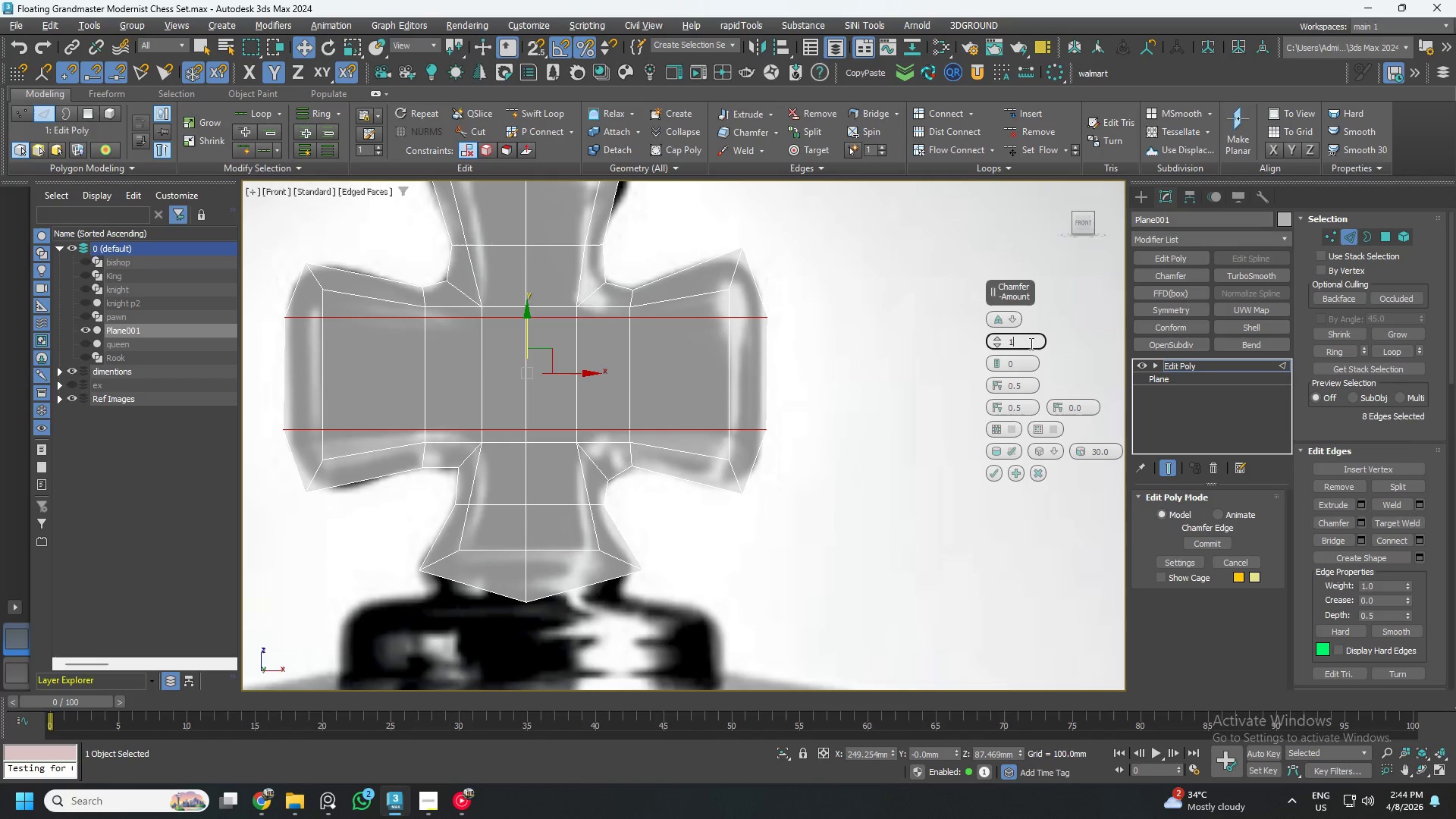 
key(NumpadDecimal)
 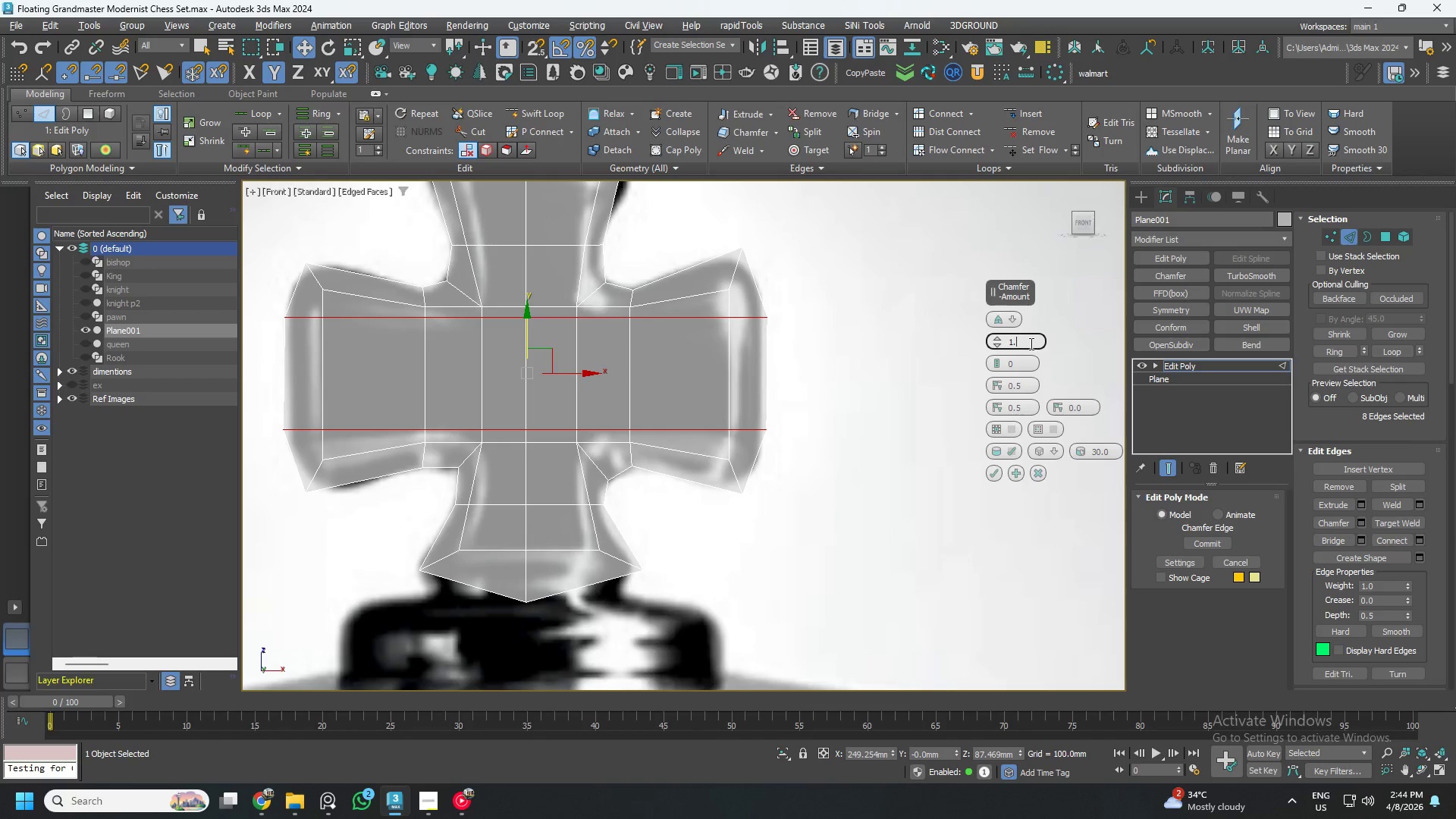 
key(Numpad5)
 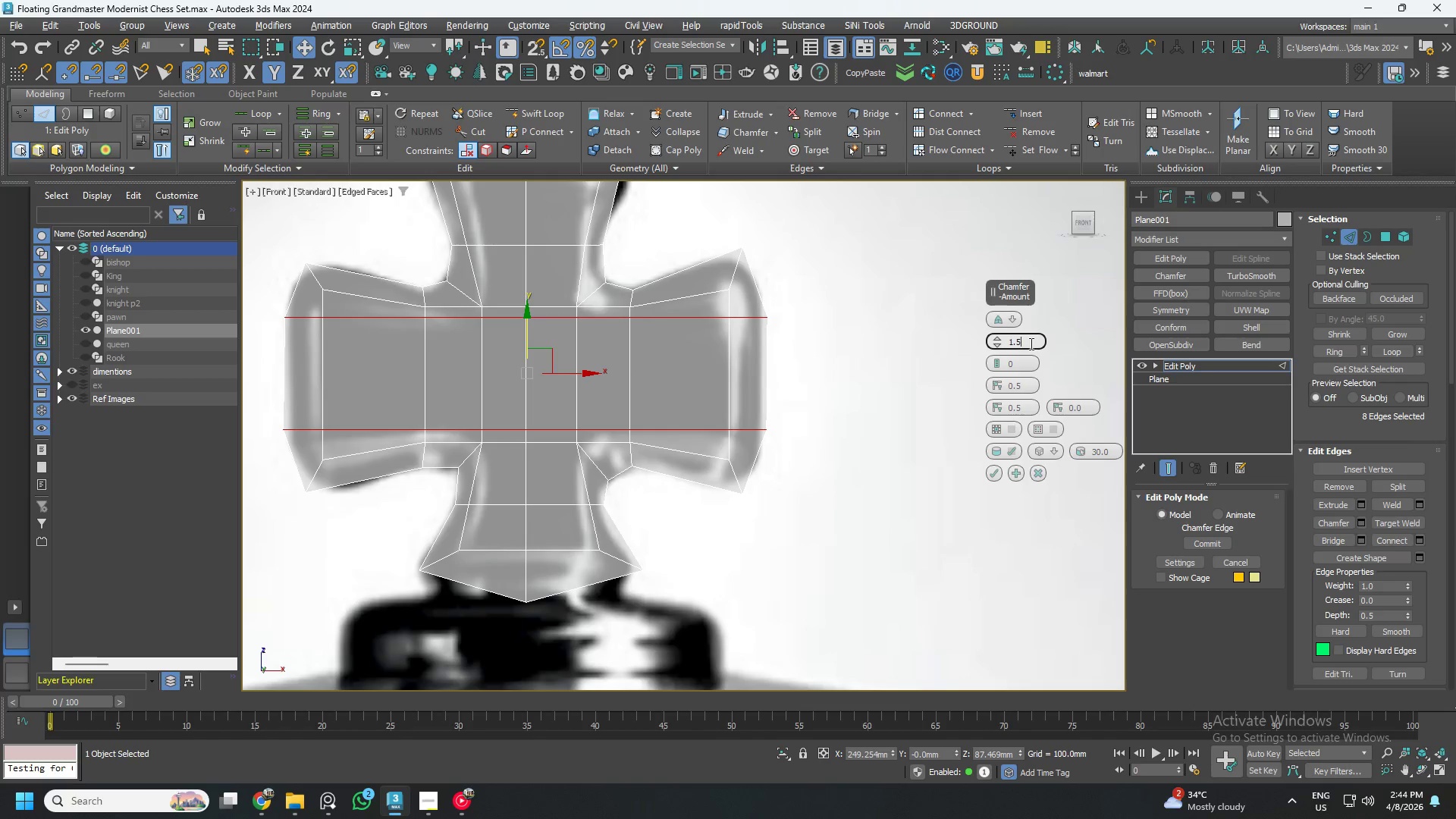 
key(NumpadEnter)
 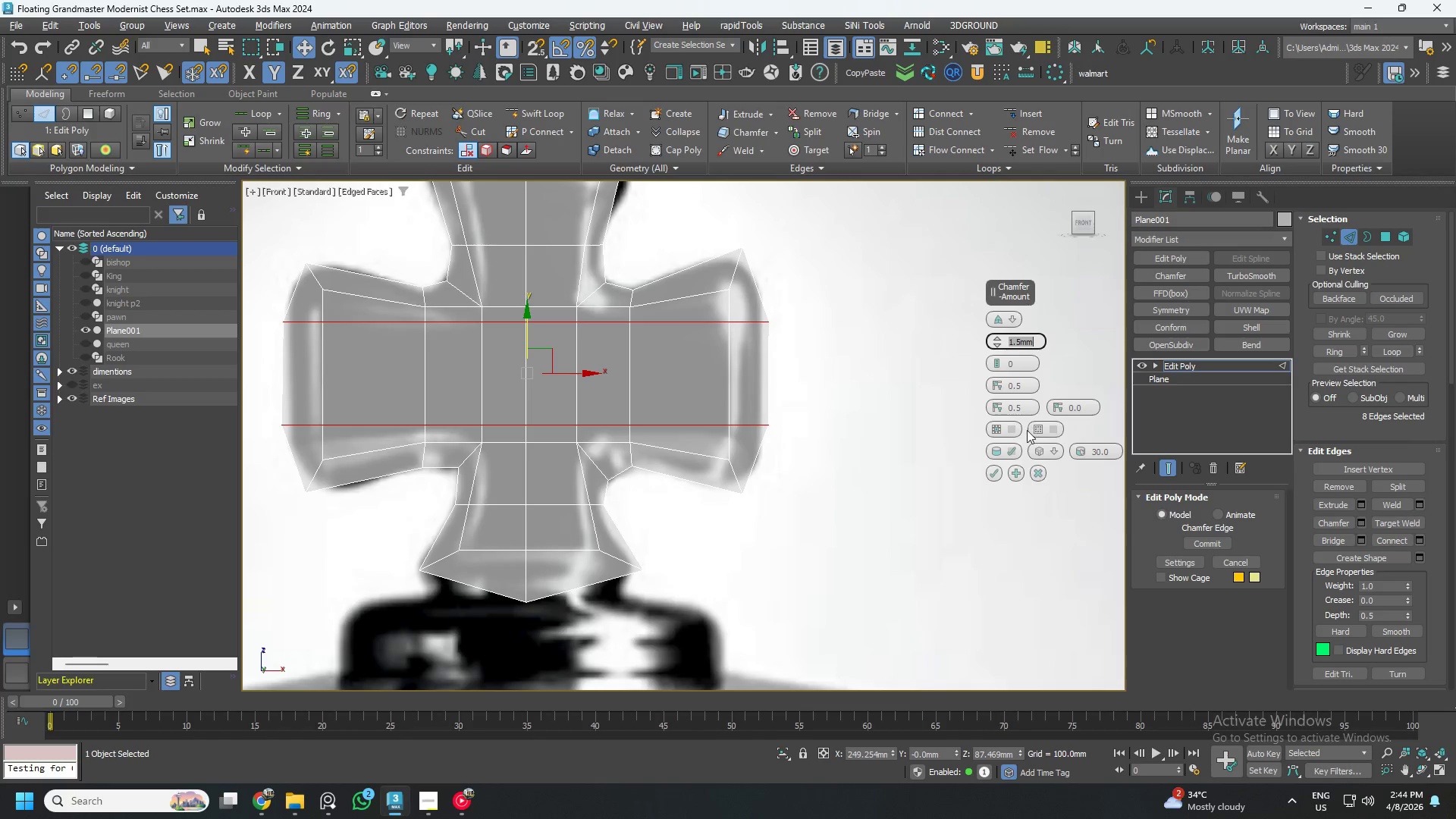 
left_click([1054, 451])
 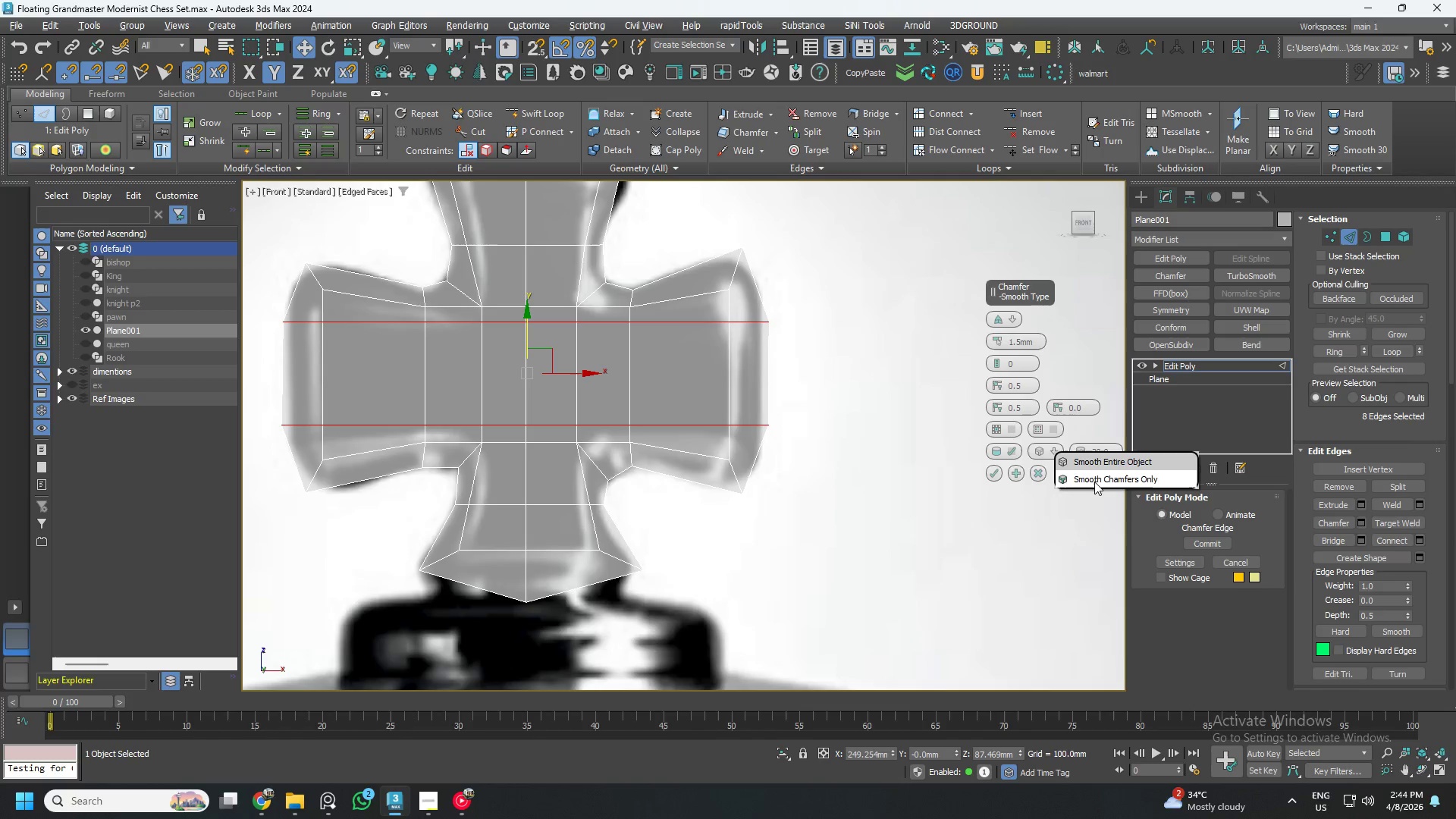 
left_click([1094, 482])
 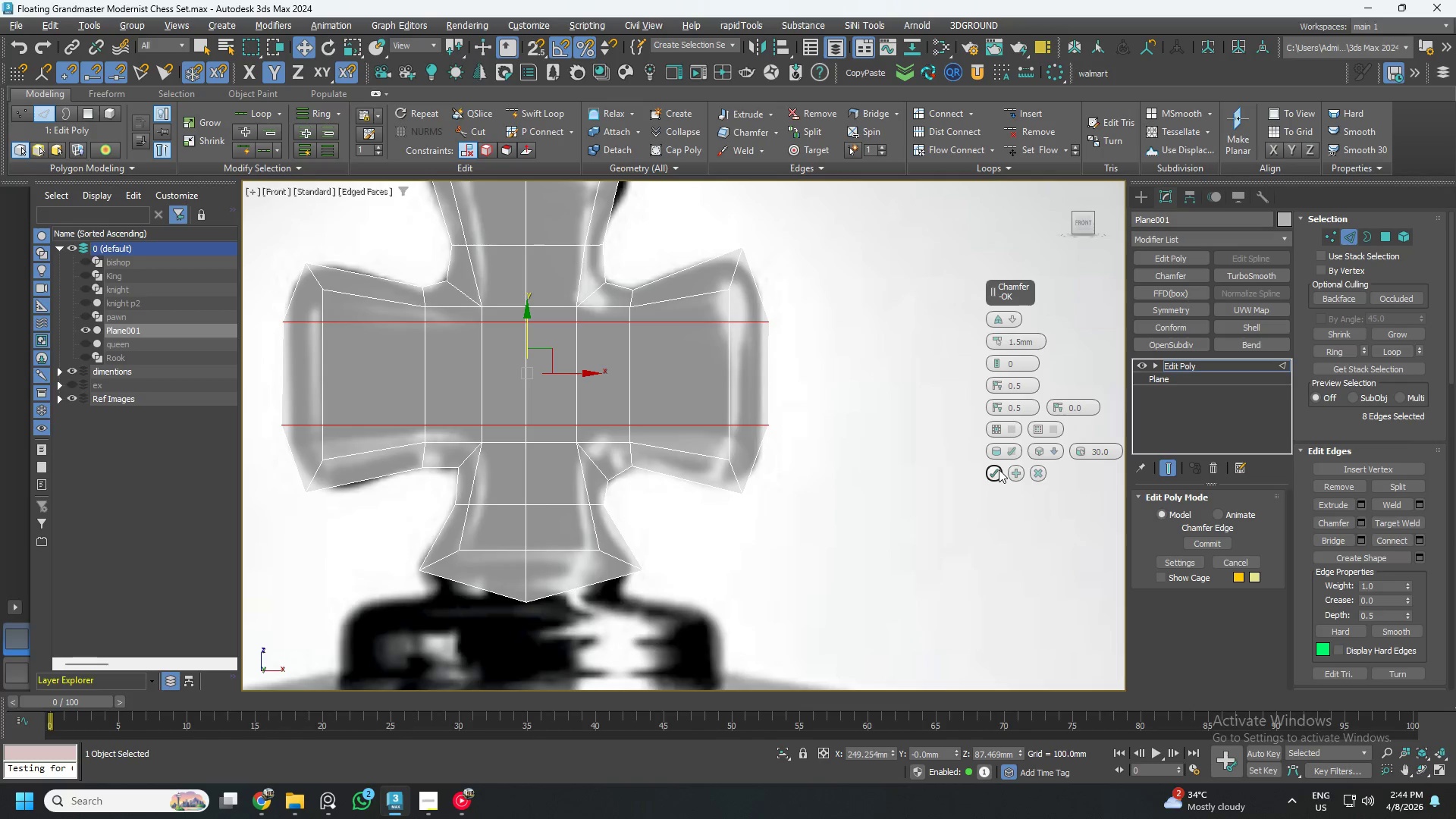 
left_click([999, 469])
 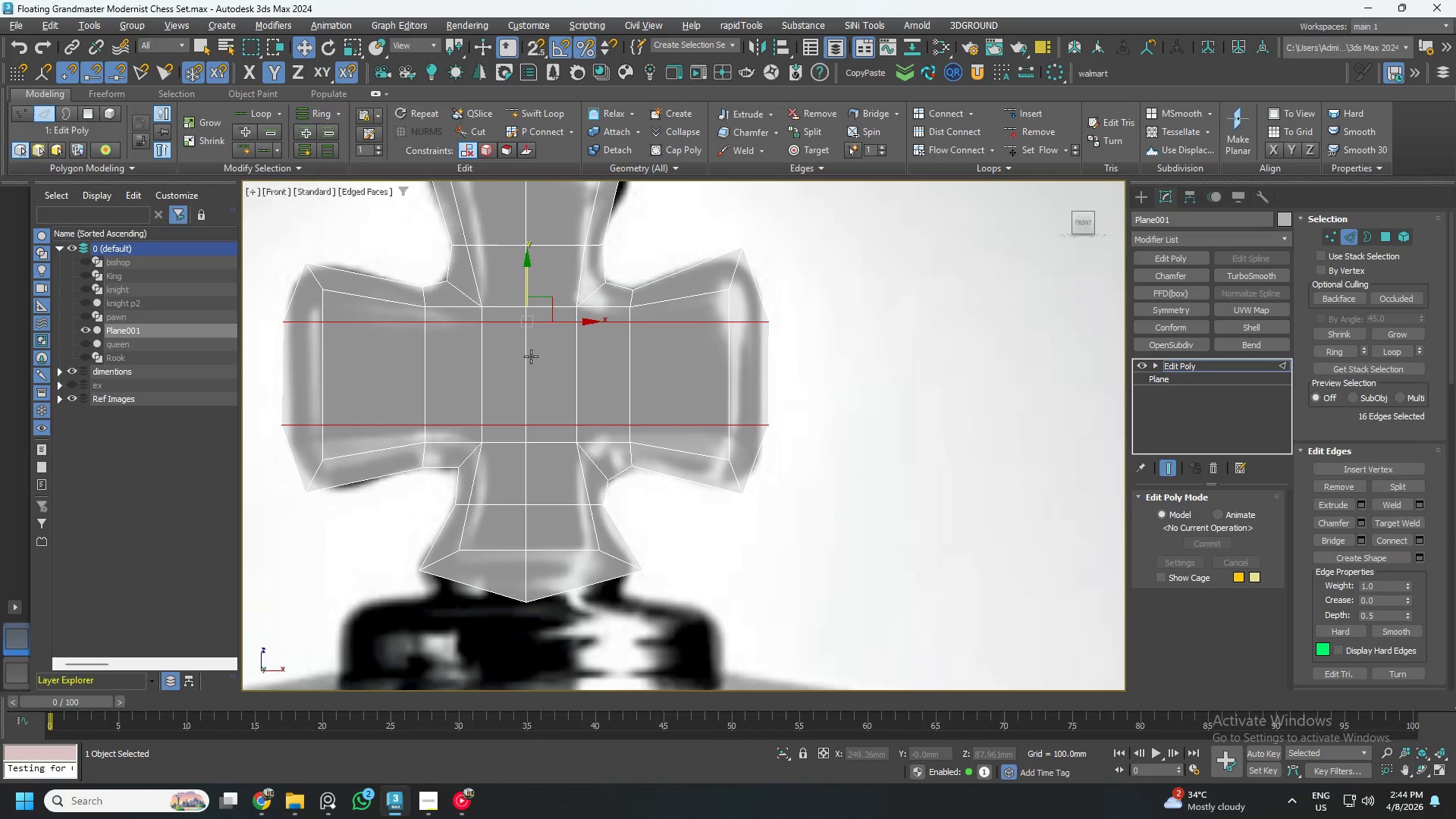 
double_click([529, 354])
 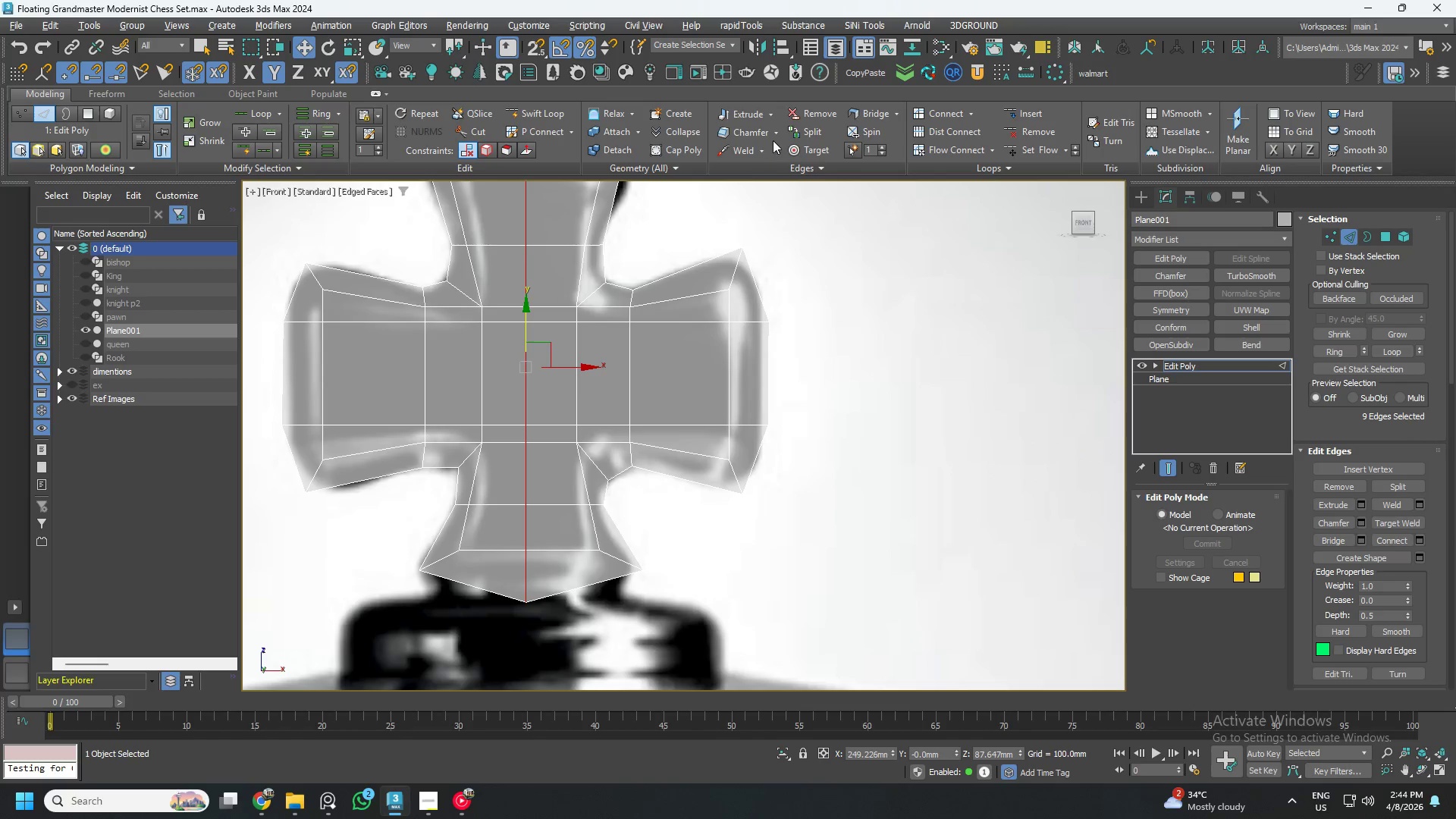 
left_click([777, 134])
 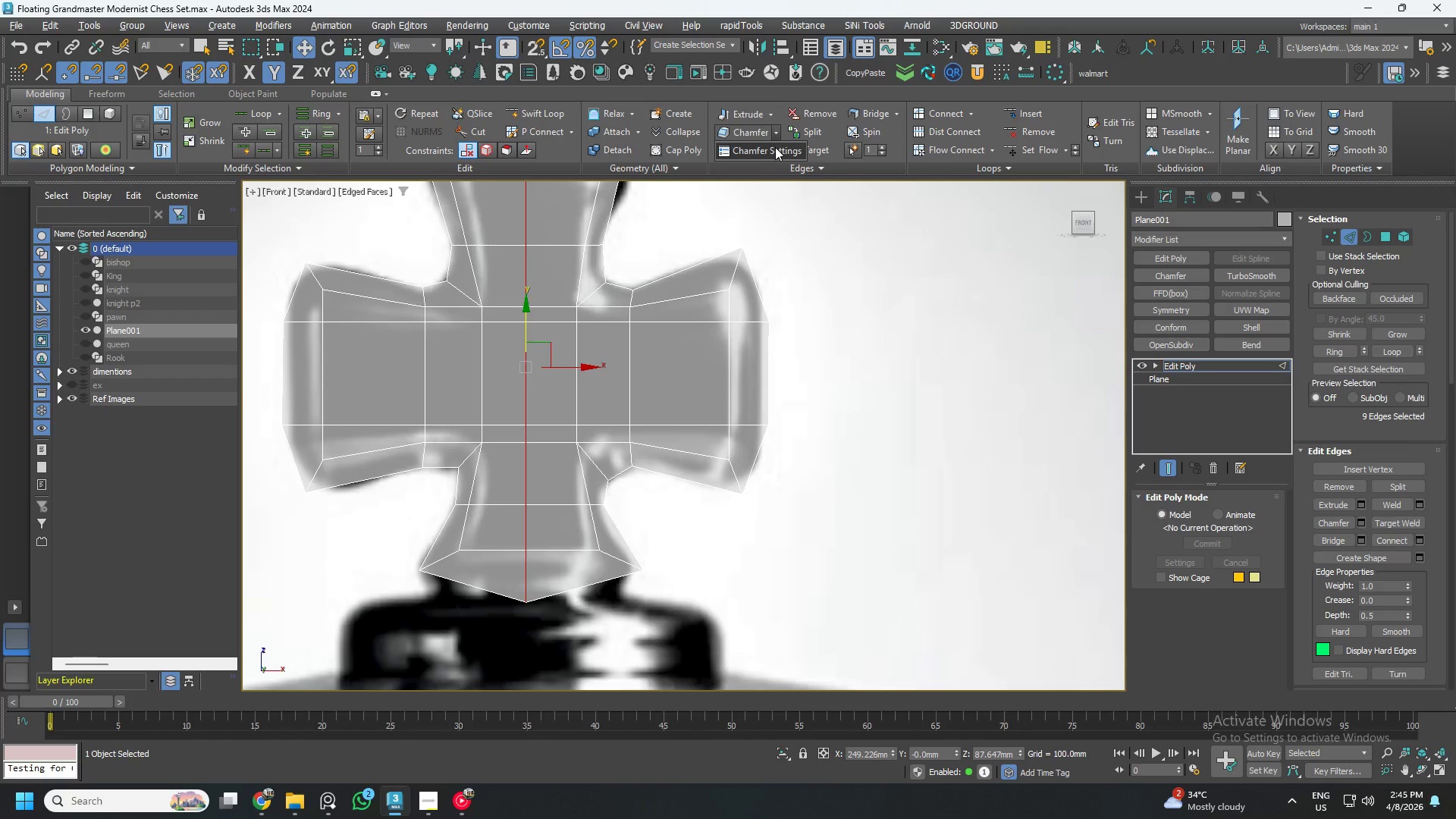 
left_click([775, 149])
 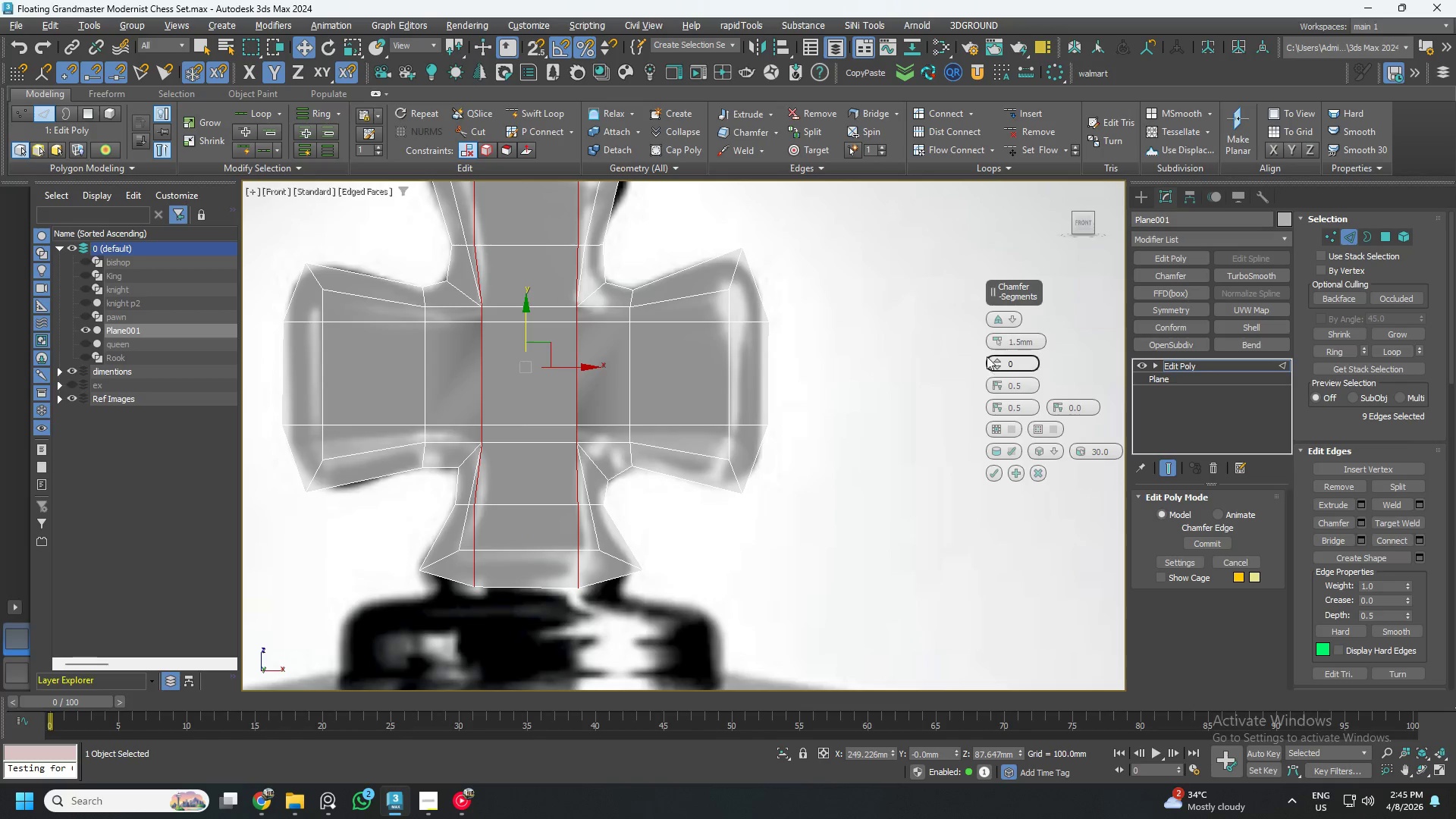 
left_click_drag(start_coordinate=[993, 339], to_coordinate=[1003, 359])
 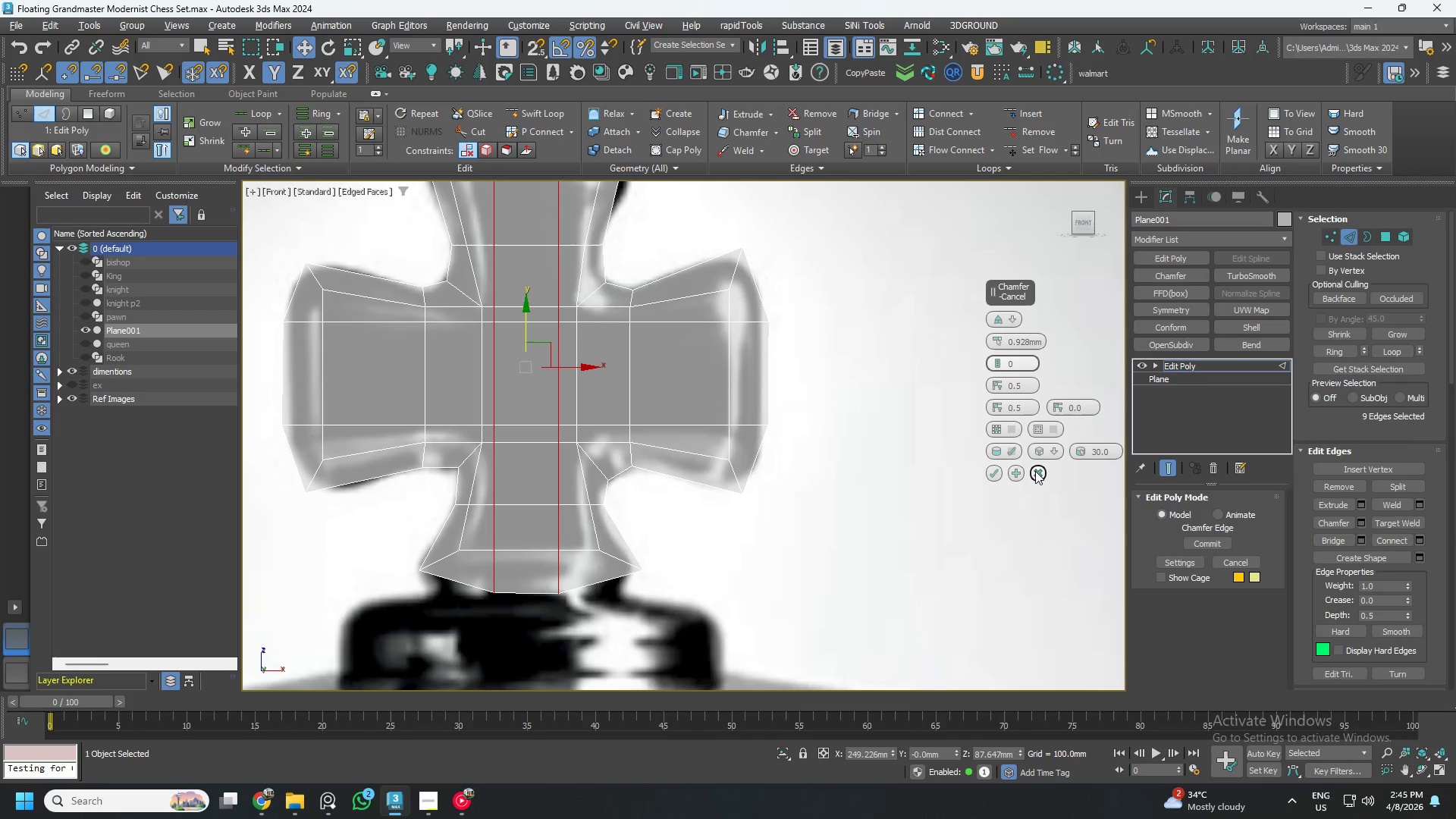 
left_click([1035, 471])
 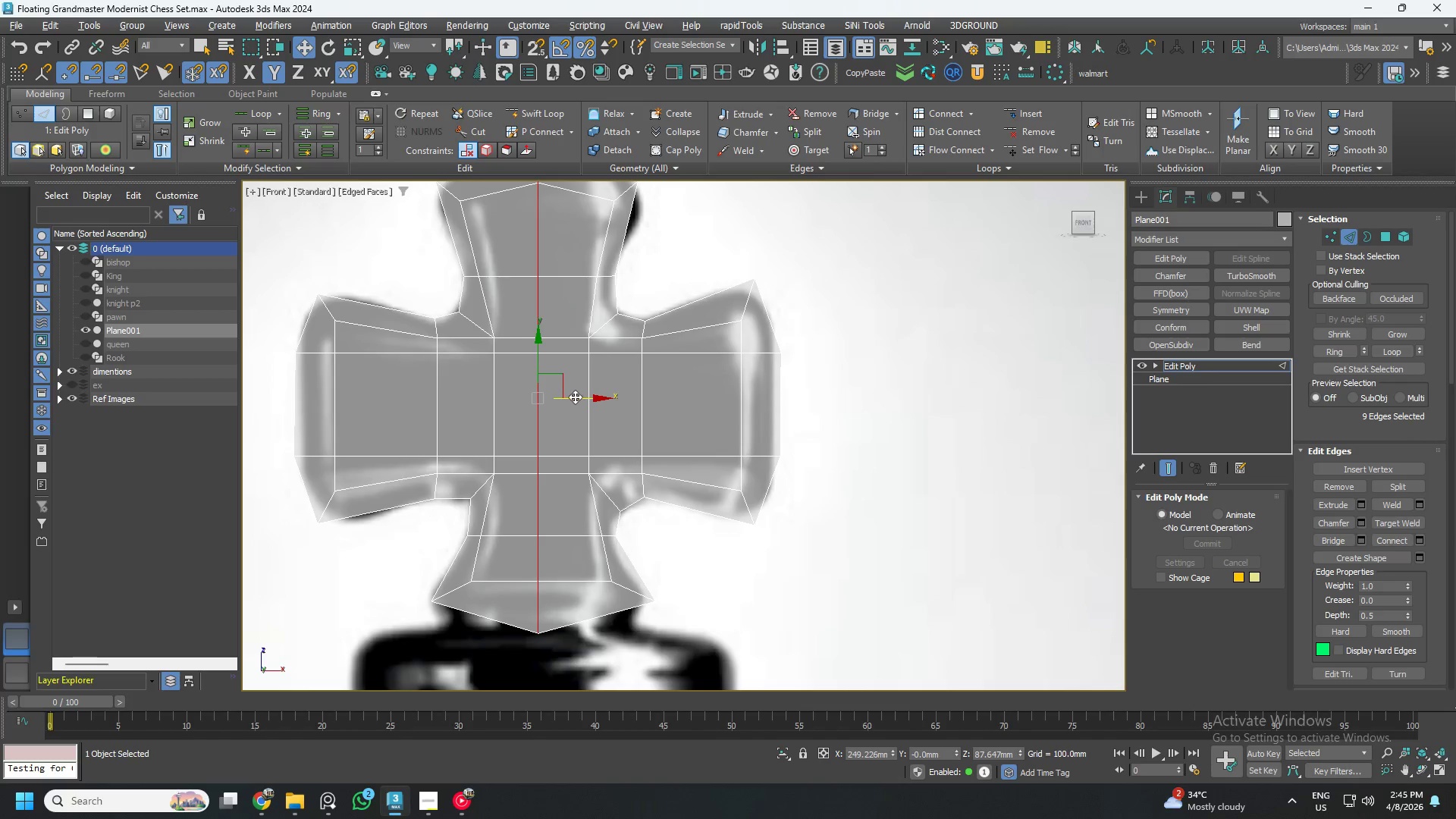 
key(S)
 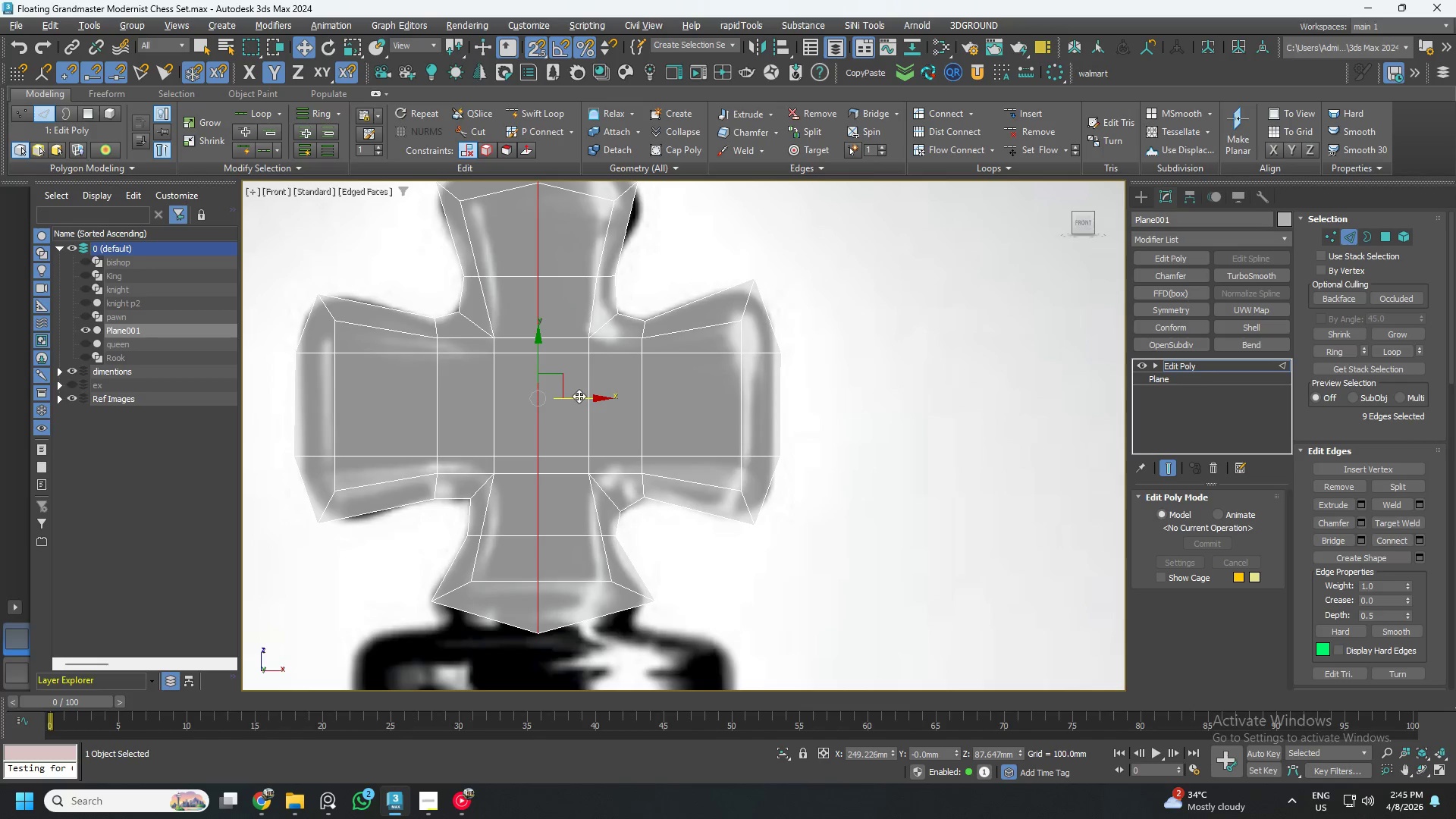 
left_click_drag(start_coordinate=[579, 396], to_coordinate=[538, 276])
 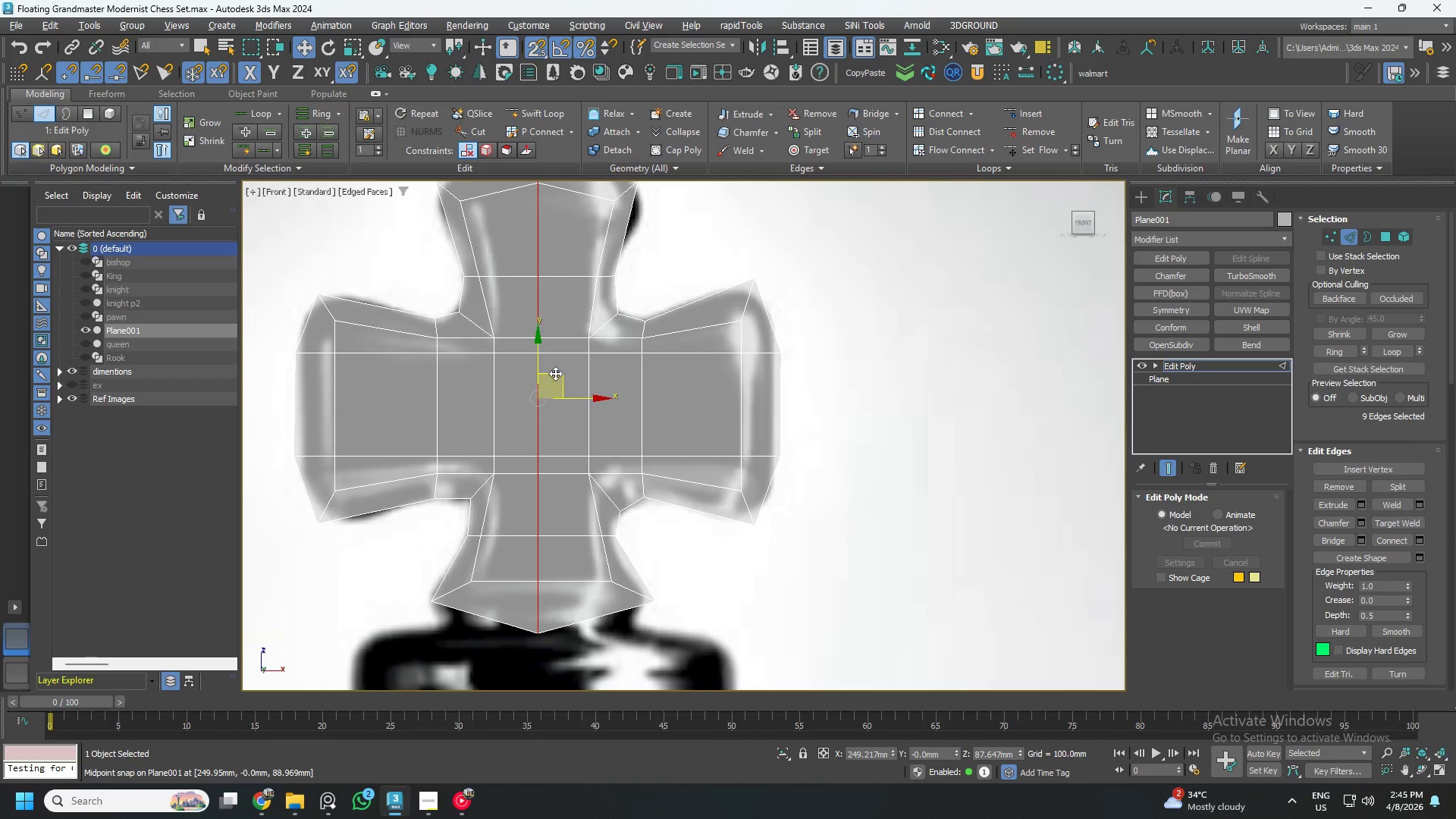 
scroll: coordinate [551, 394], scroll_direction: up, amount: 2.0
 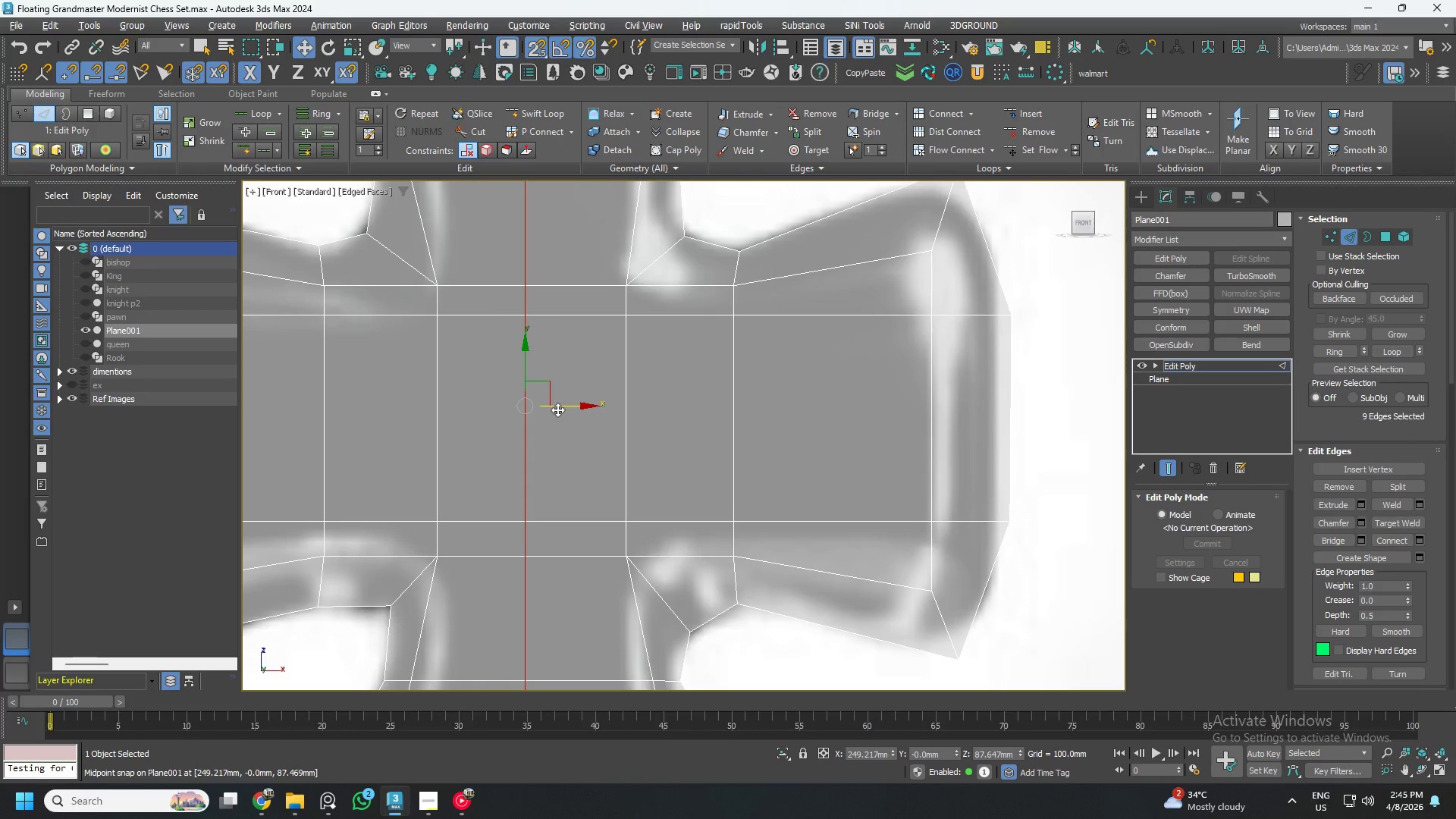 
left_click_drag(start_coordinate=[563, 408], to_coordinate=[531, 407])
 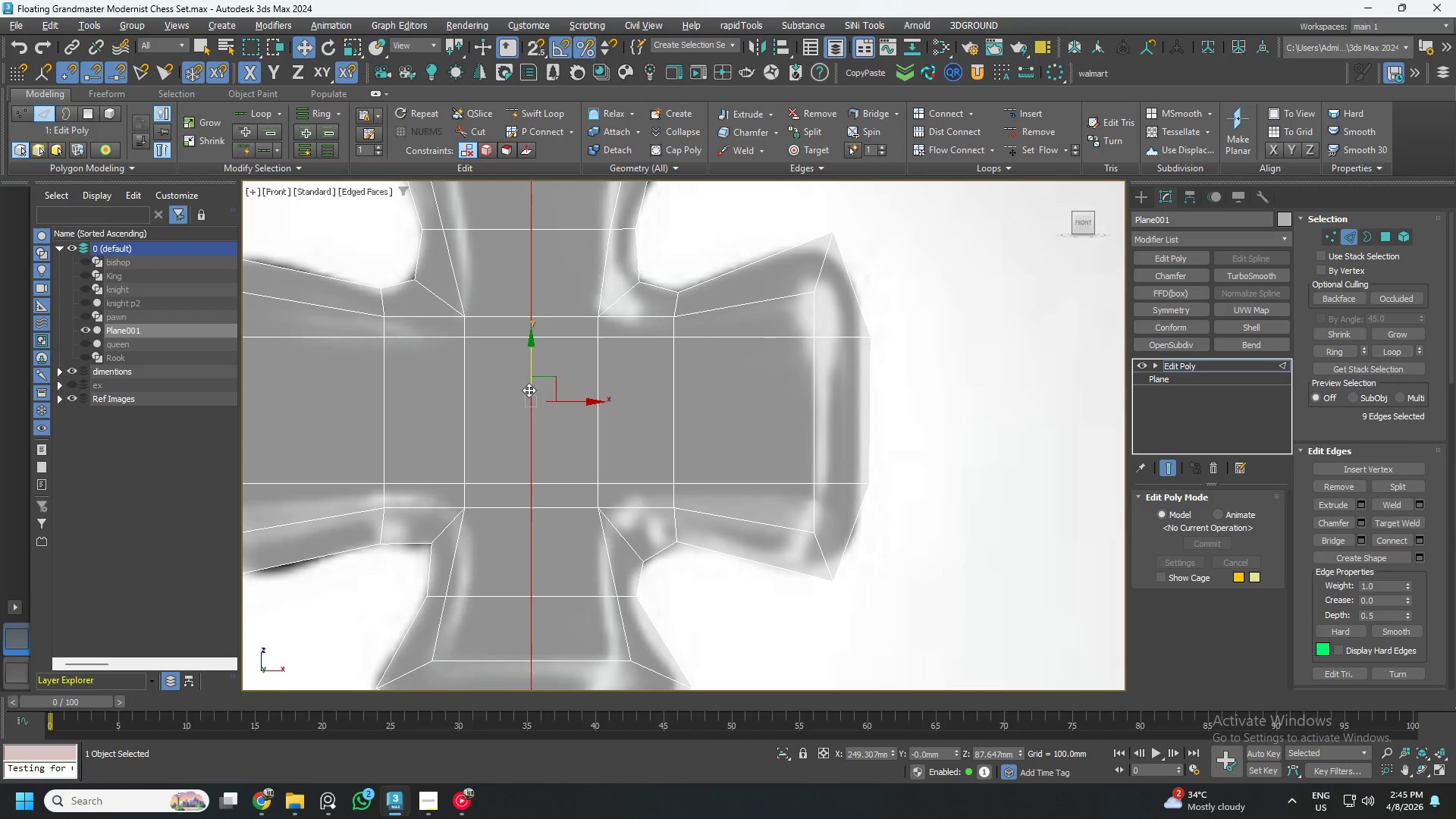 
key(S)
 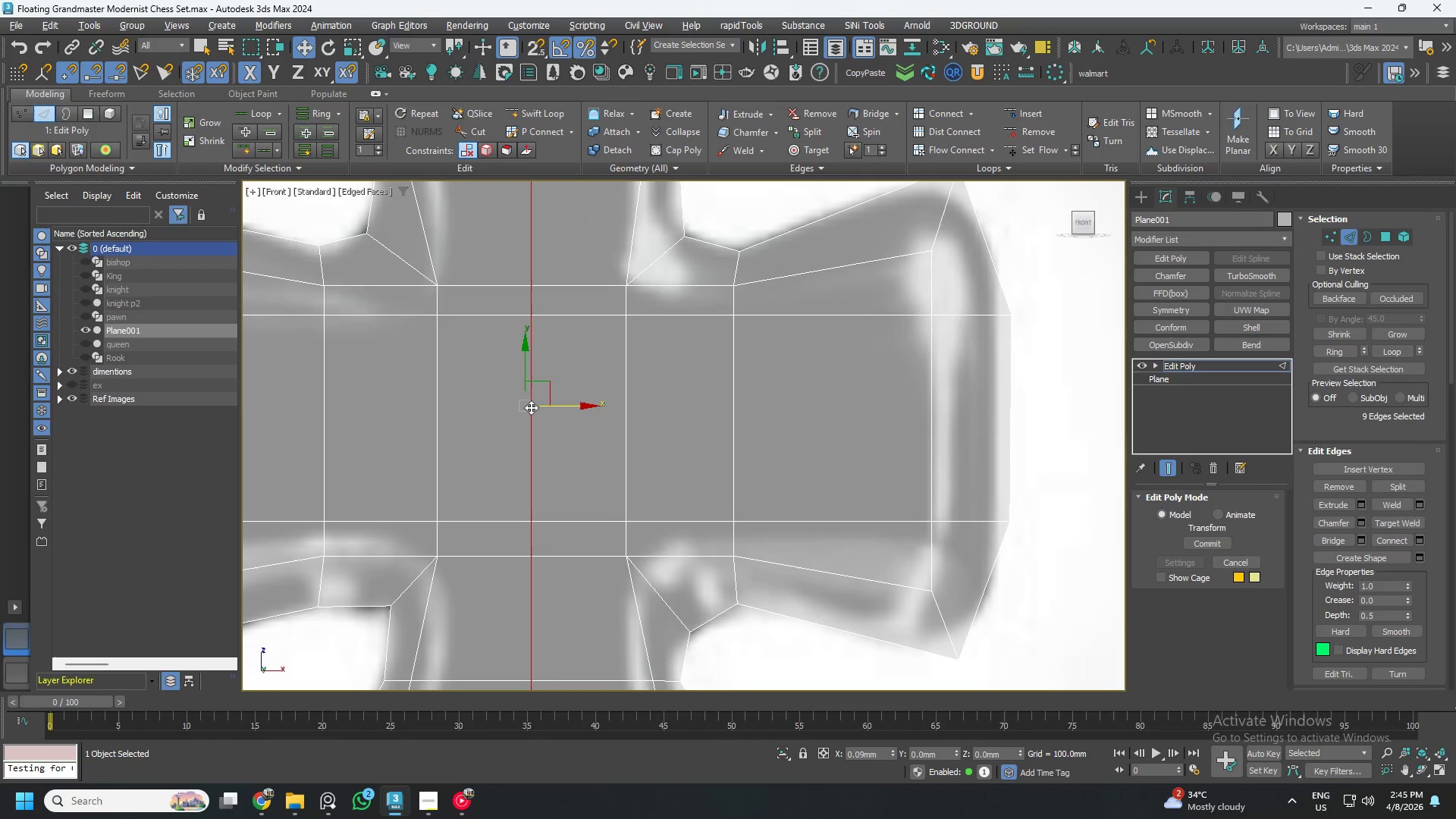 
scroll: coordinate [537, 381], scroll_direction: down, amount: 4.0
 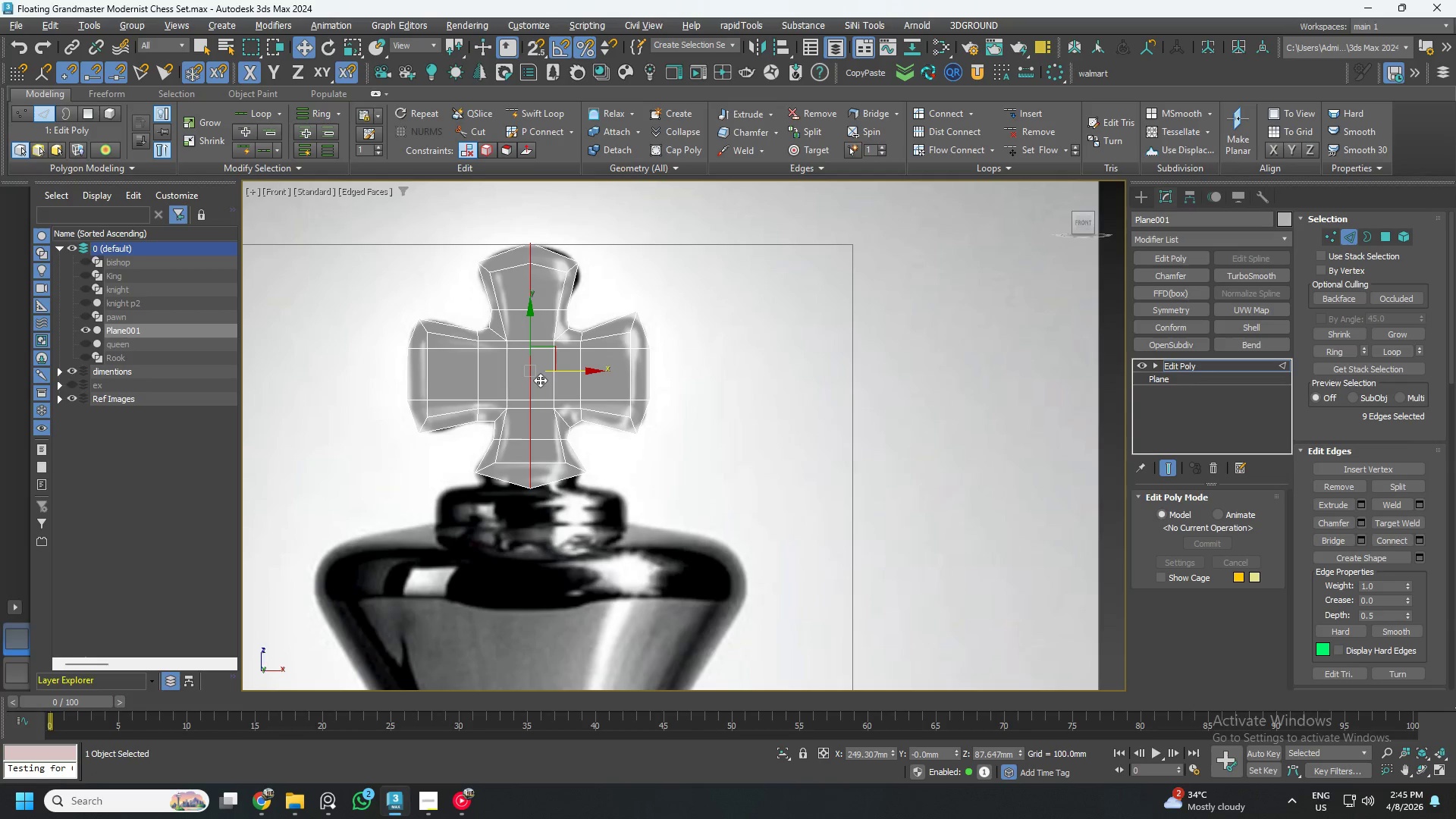 
scroll: coordinate [525, 387], scroll_direction: up, amount: 2.0
 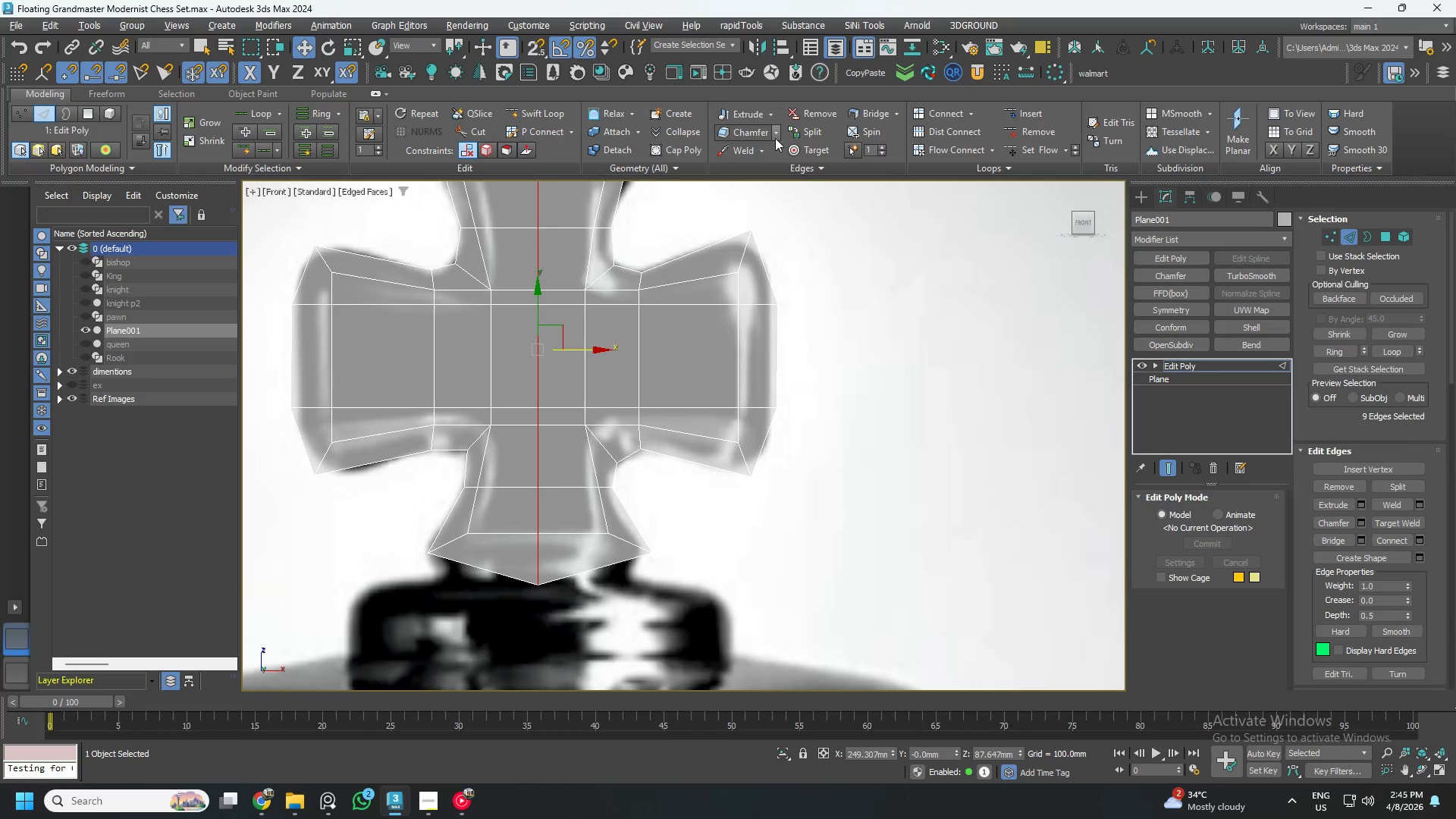 
left_click([774, 135])
 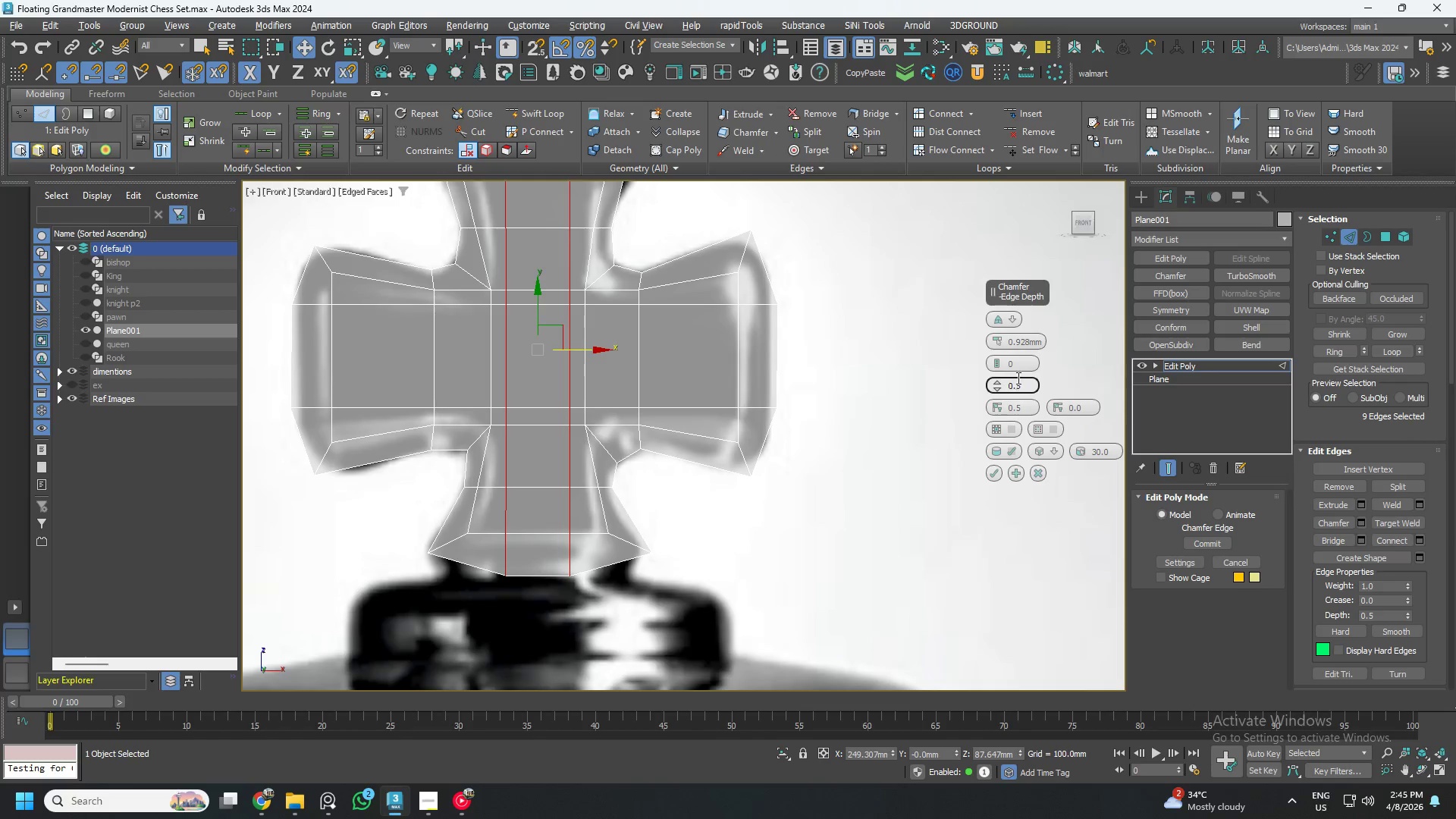 
double_click([1012, 345])
 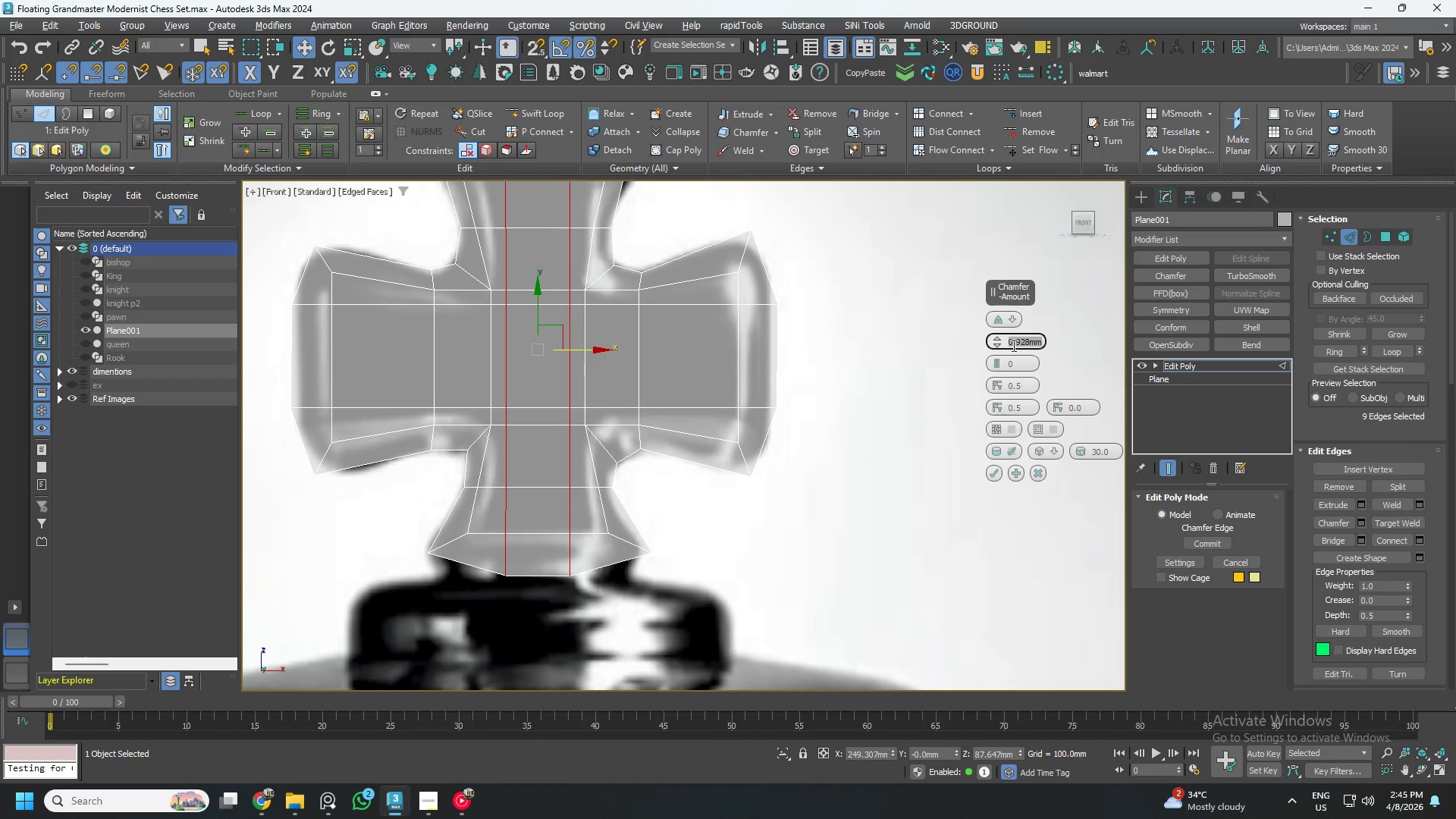 
key(Numpad1)
 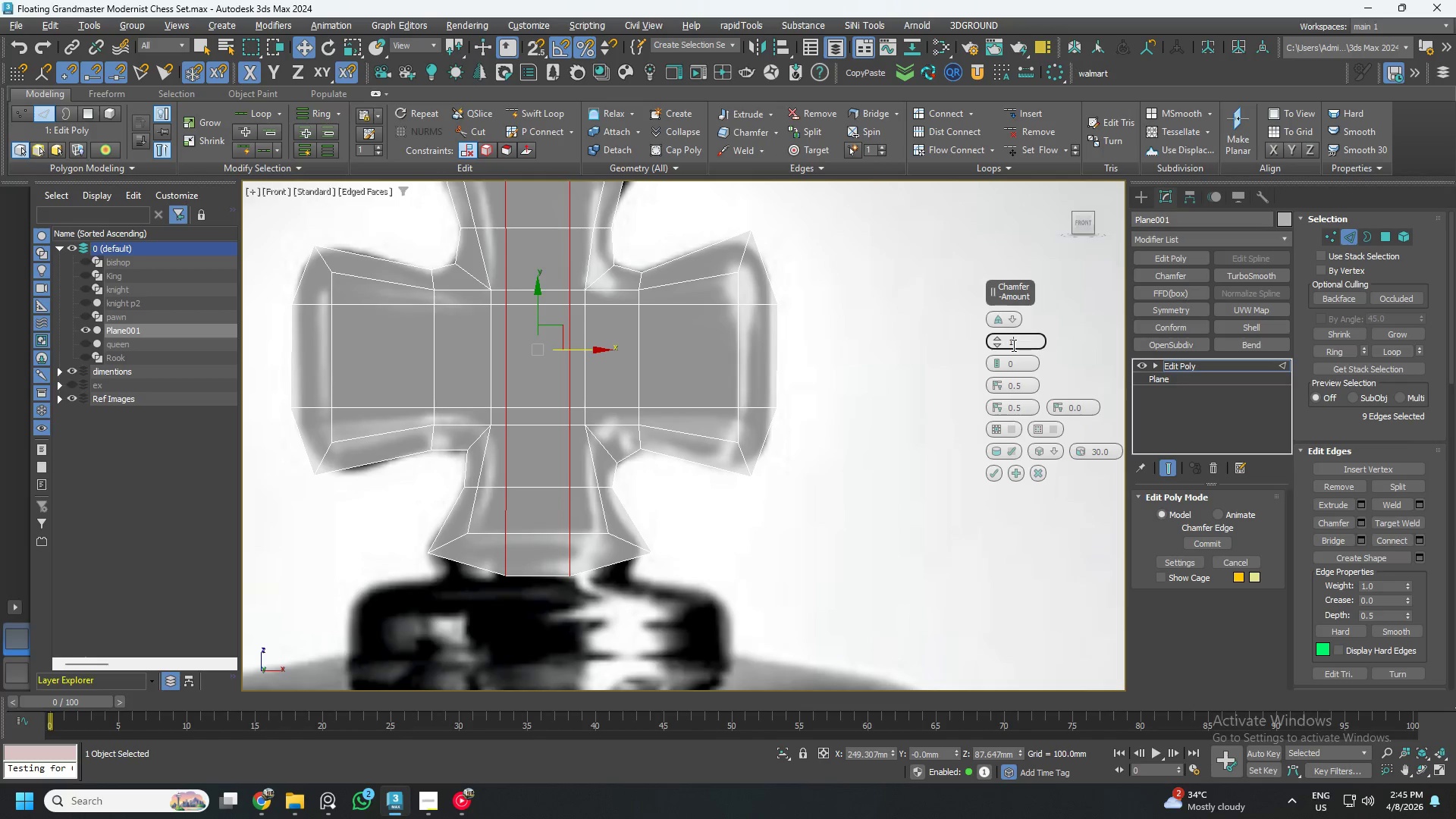 
key(NumpadEnter)
 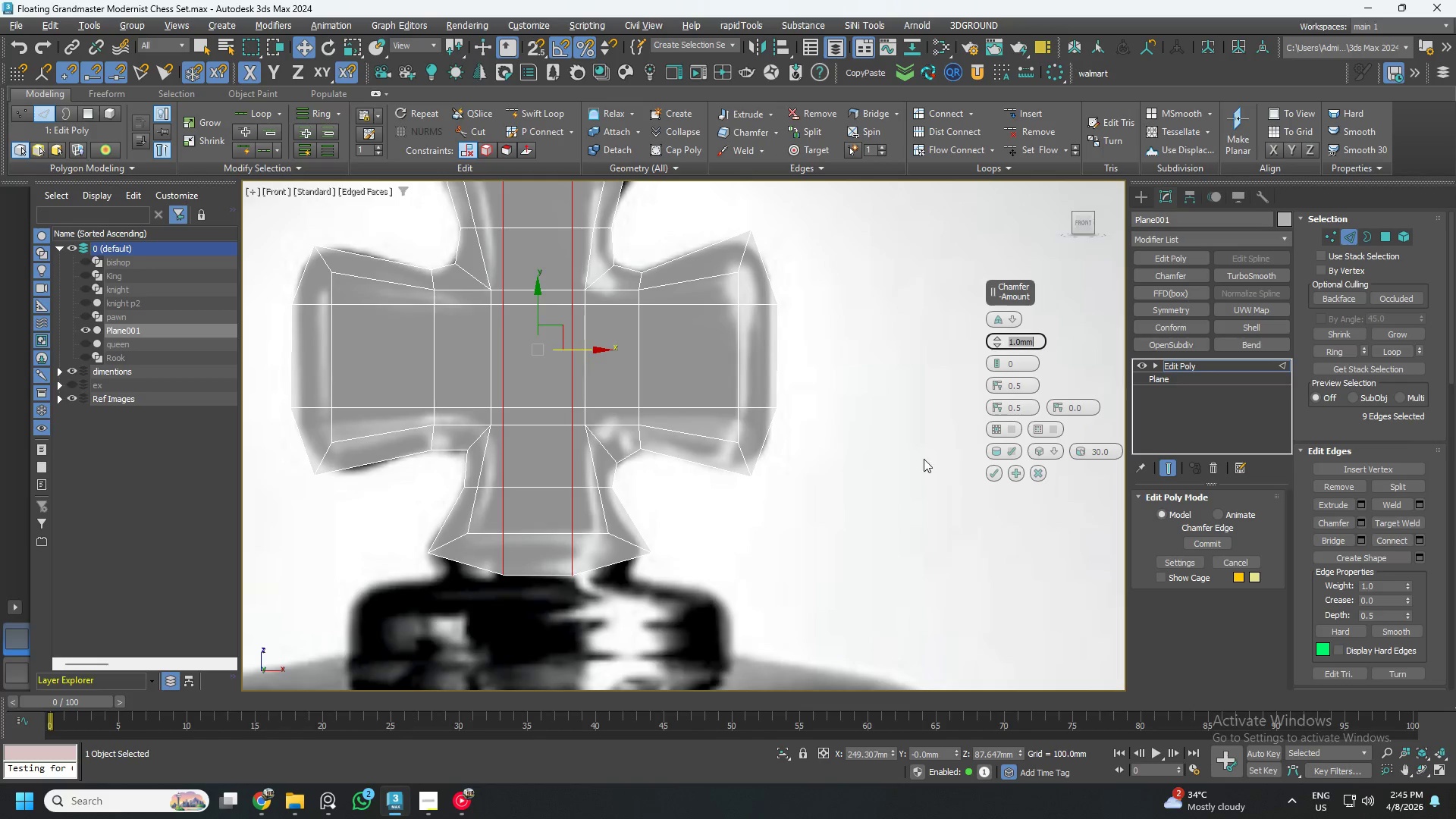 
scroll: coordinate [907, 457], scroll_direction: down, amount: 2.0
 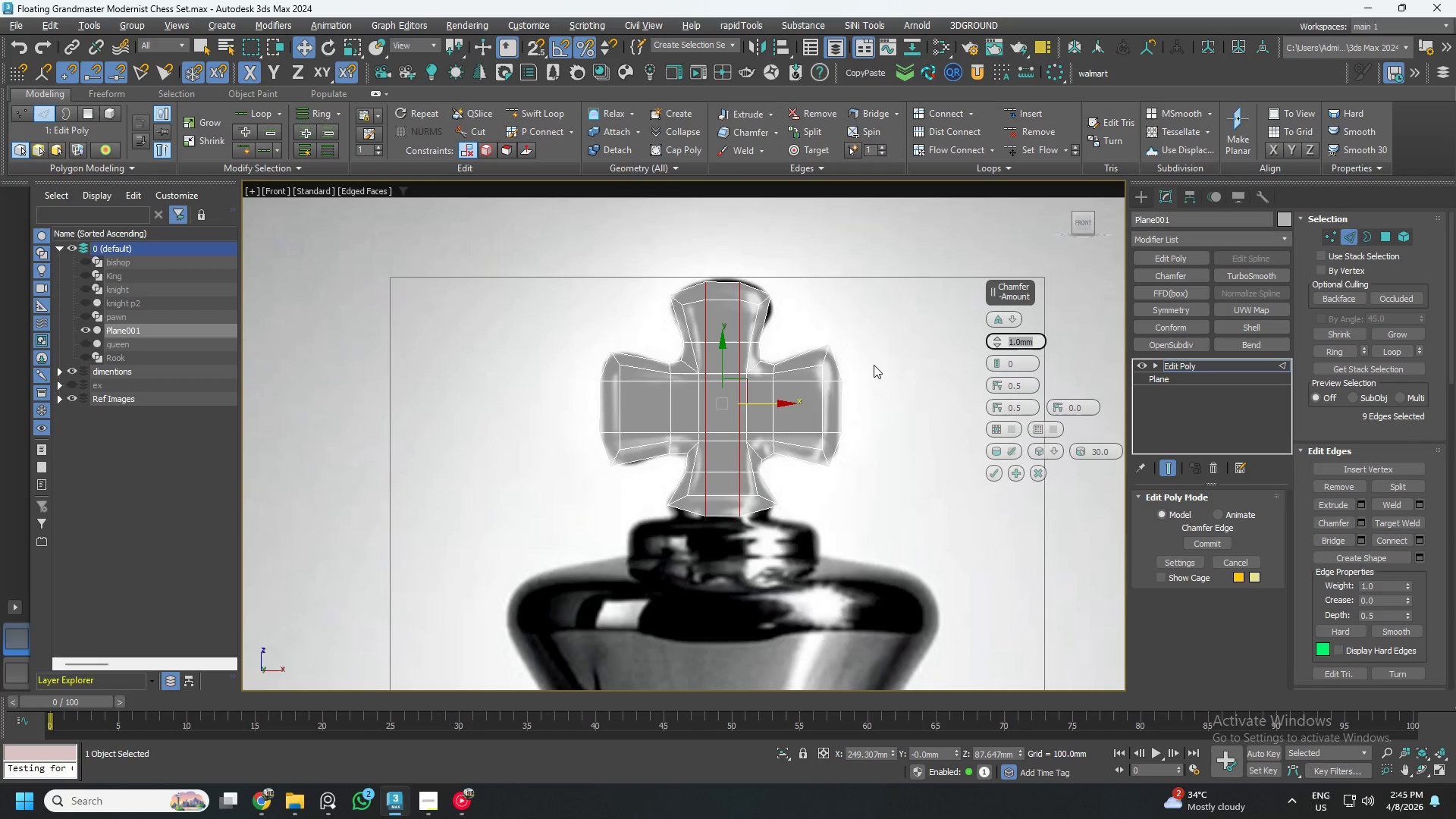 
scroll: coordinate [874, 365], scroll_direction: up, amount: 2.0
 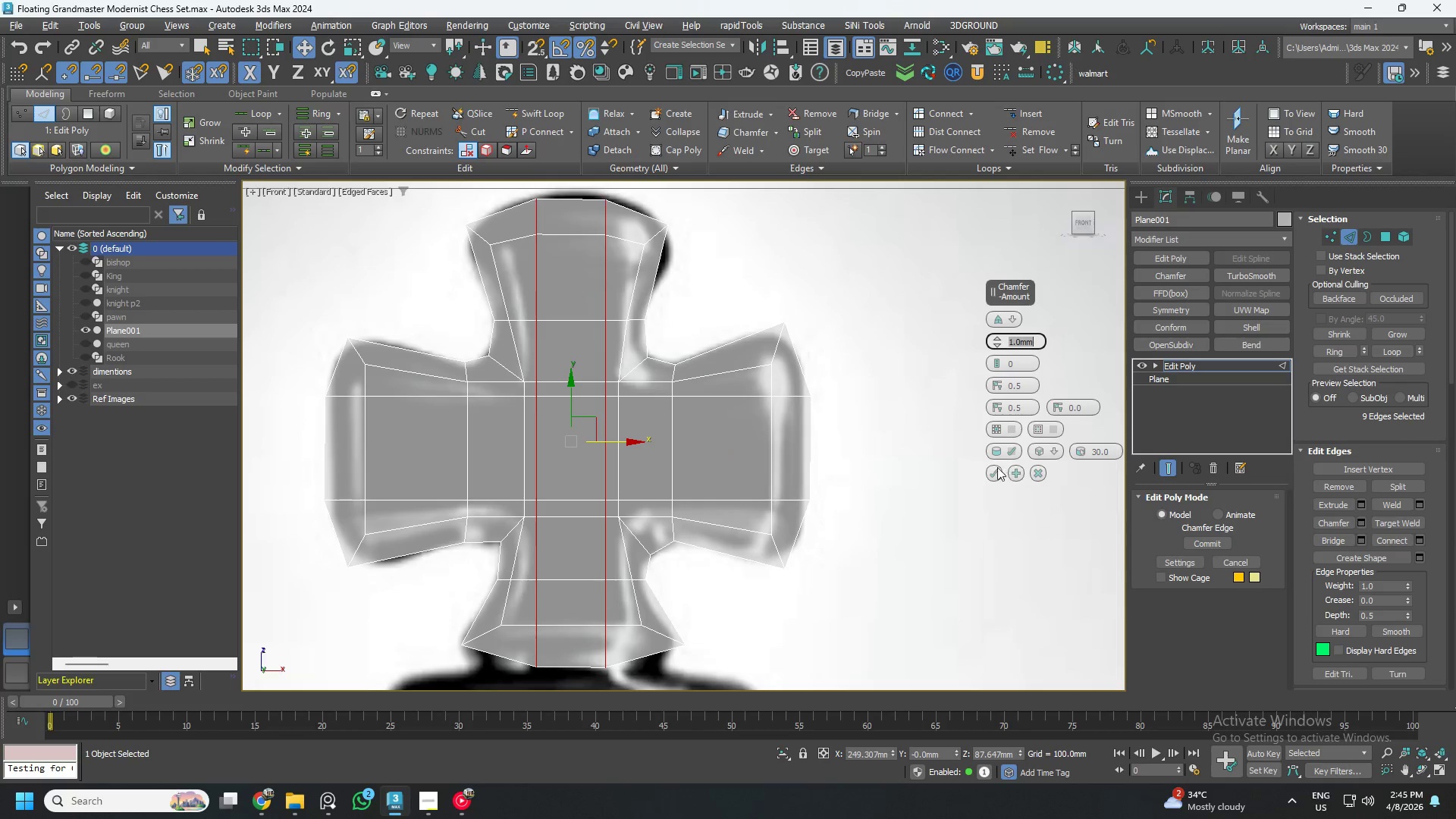 
left_click([992, 467])
 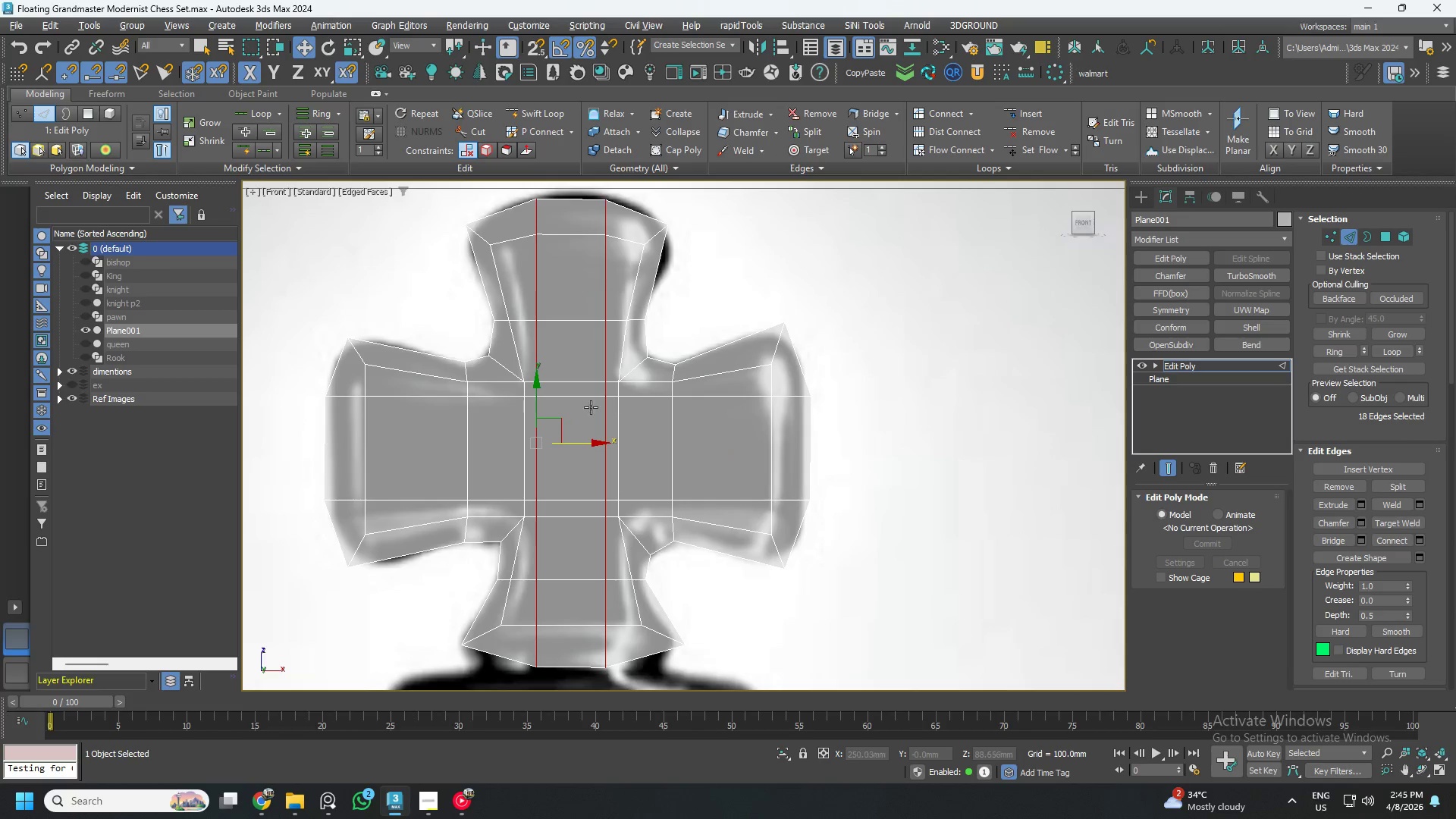 
scroll: coordinate [585, 412], scroll_direction: up, amount: 1.0
 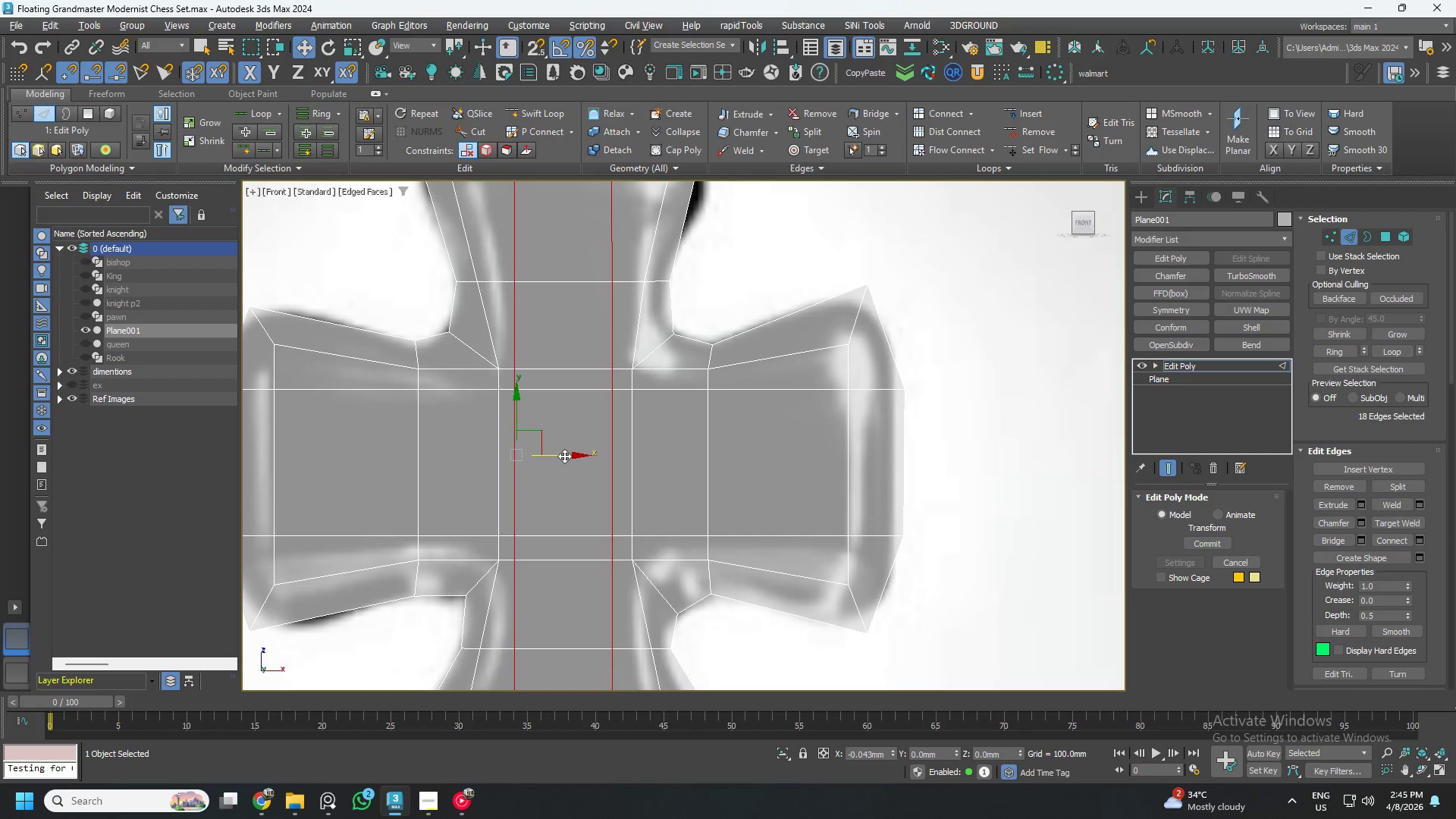 
wait(5.72)
 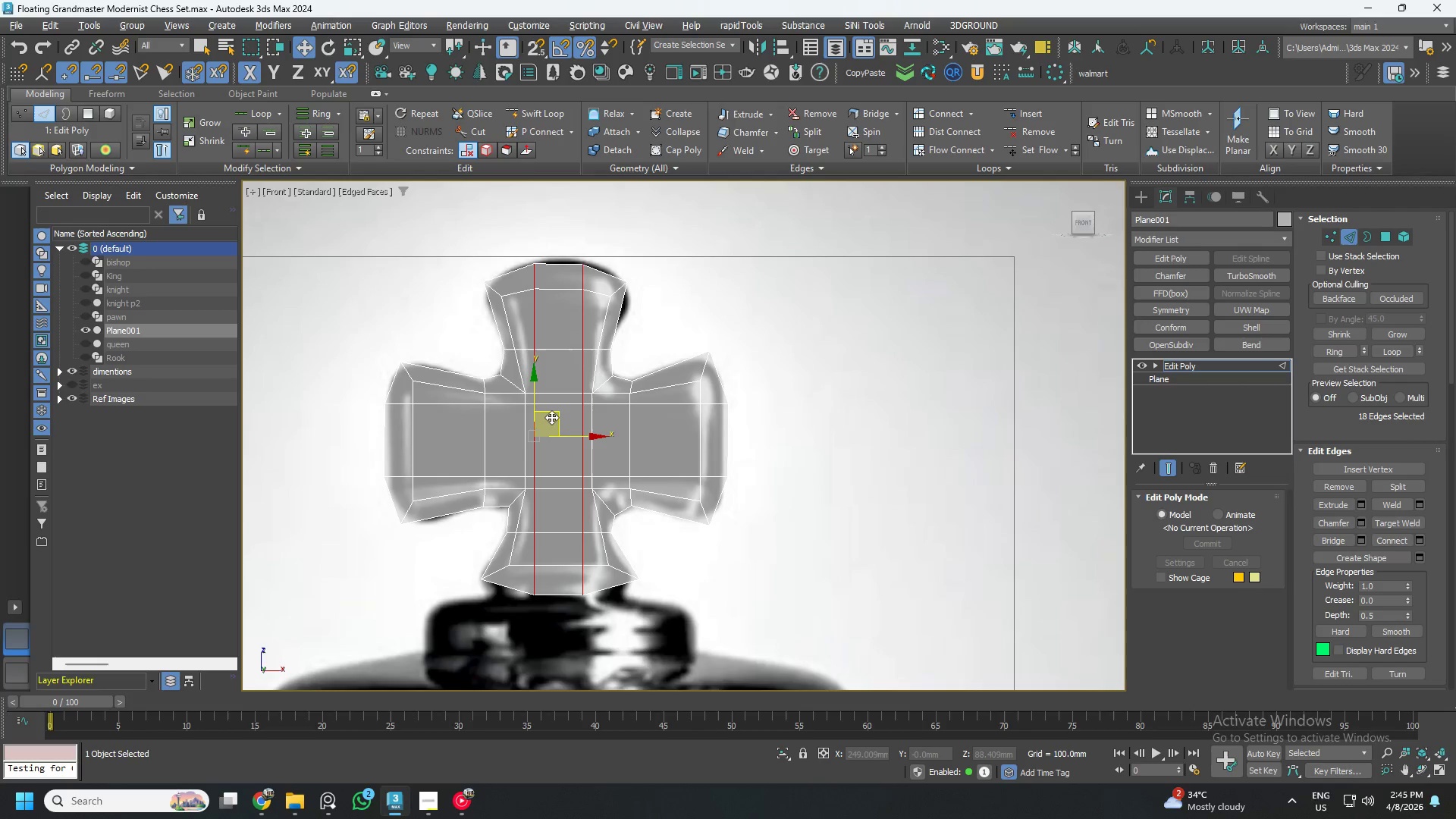 
key(Control+ControlLeft)
 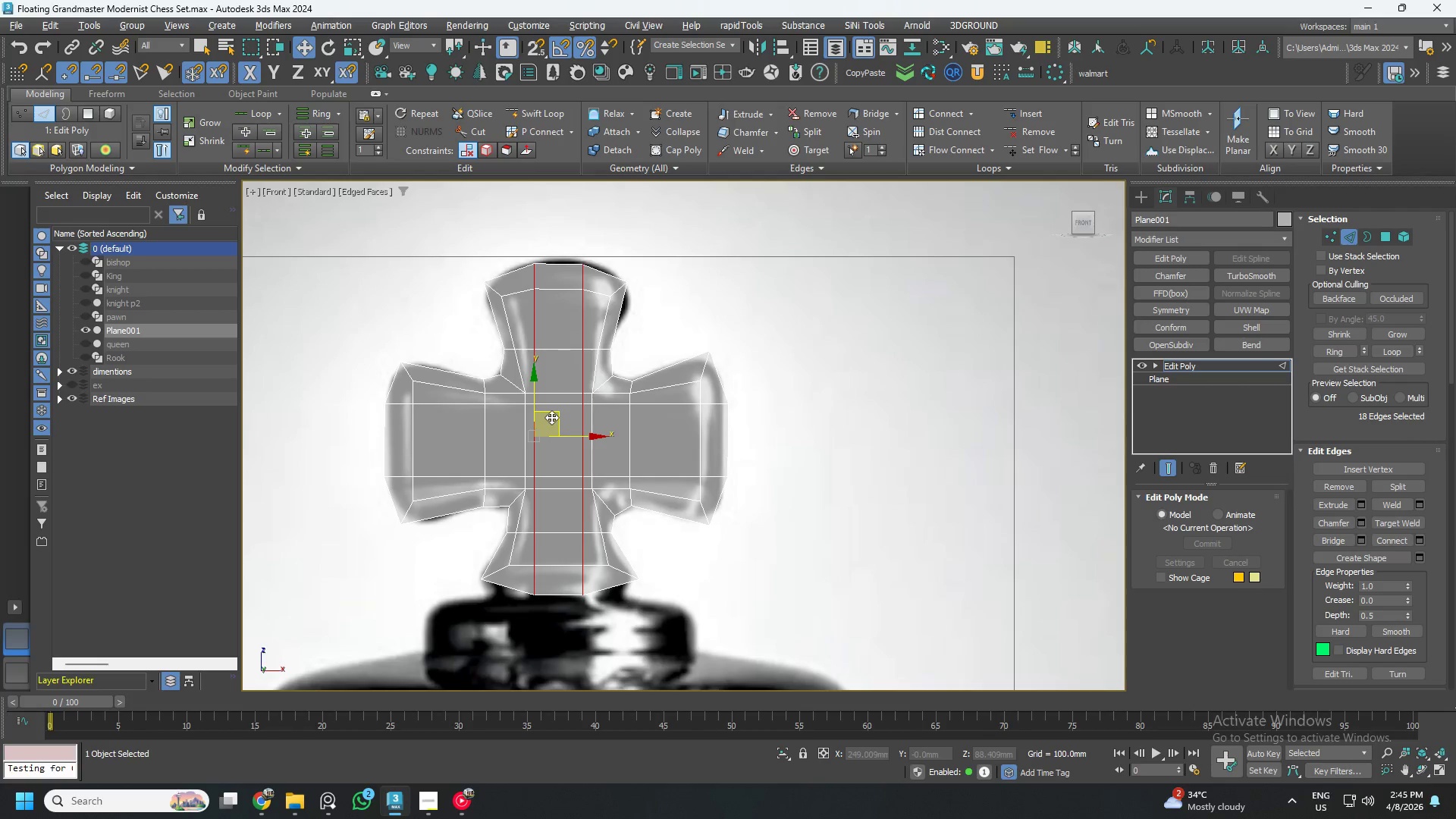 
scroll: coordinate [551, 417], scroll_direction: down, amount: 2.0
 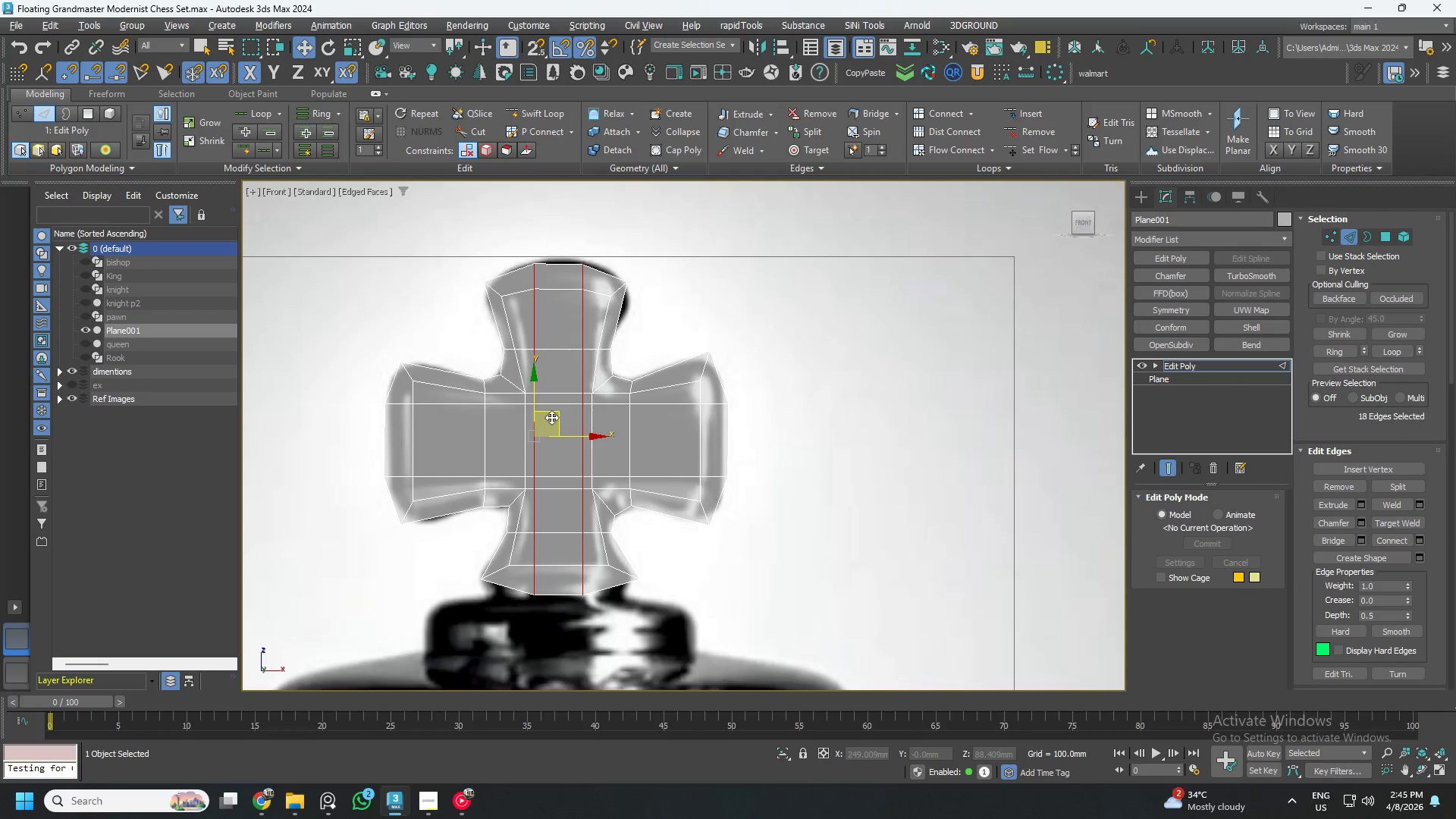 
key(Control+S)
 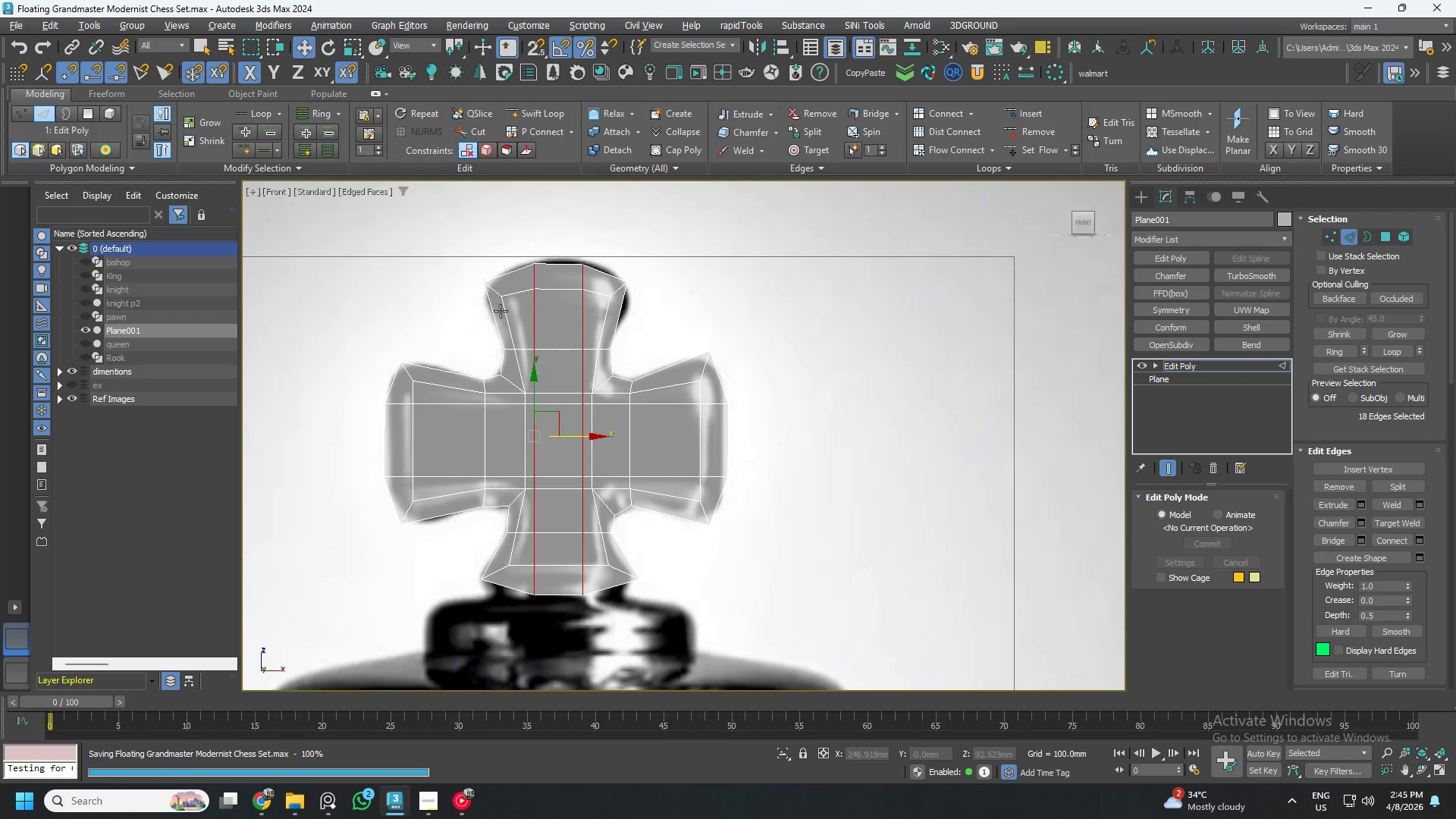 
key(1)
 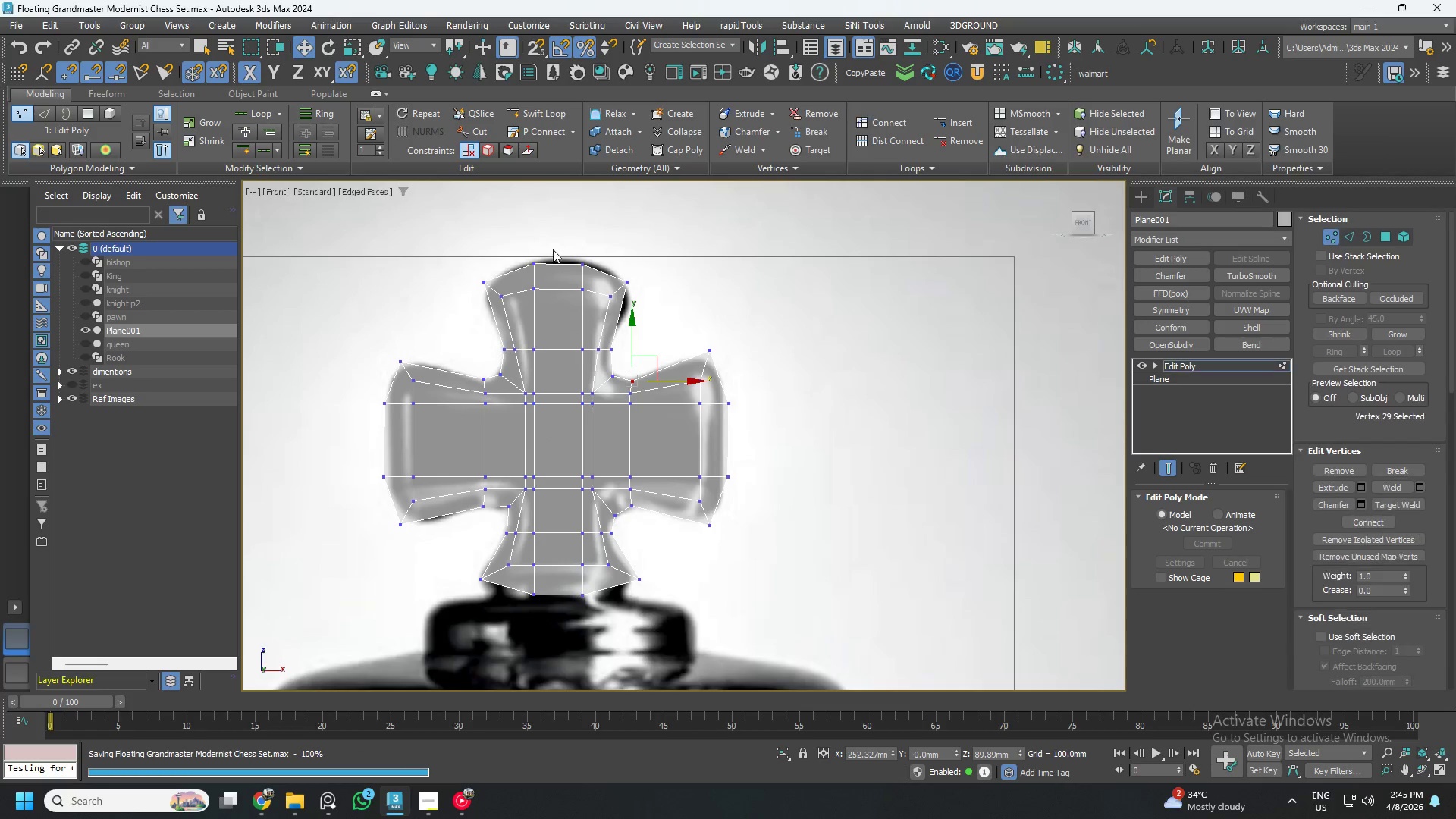 
left_click_drag(start_coordinate=[428, 228], to_coordinate=[647, 393])
 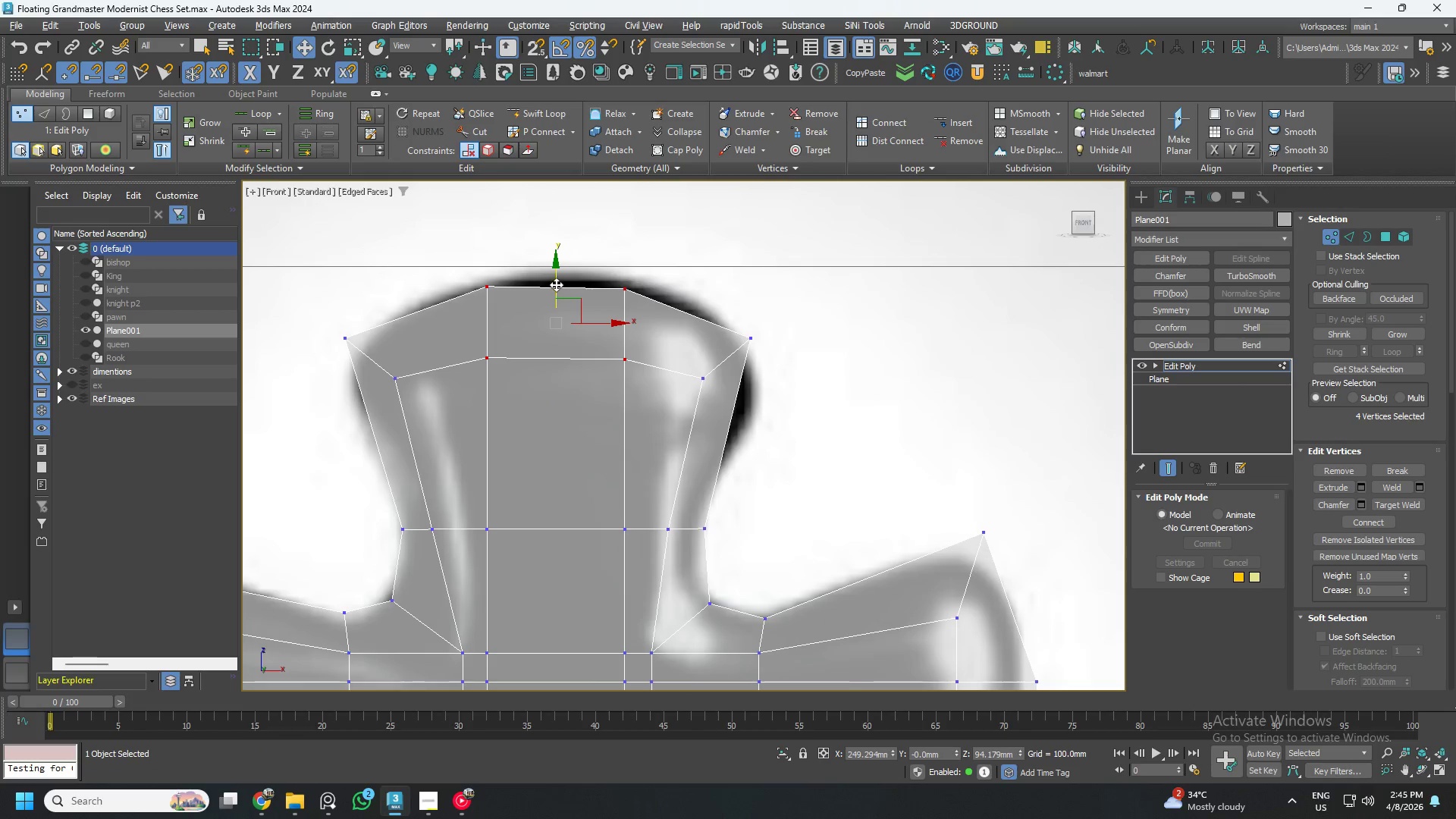 
scroll: coordinate [563, 253], scroll_direction: up, amount: 3.0
 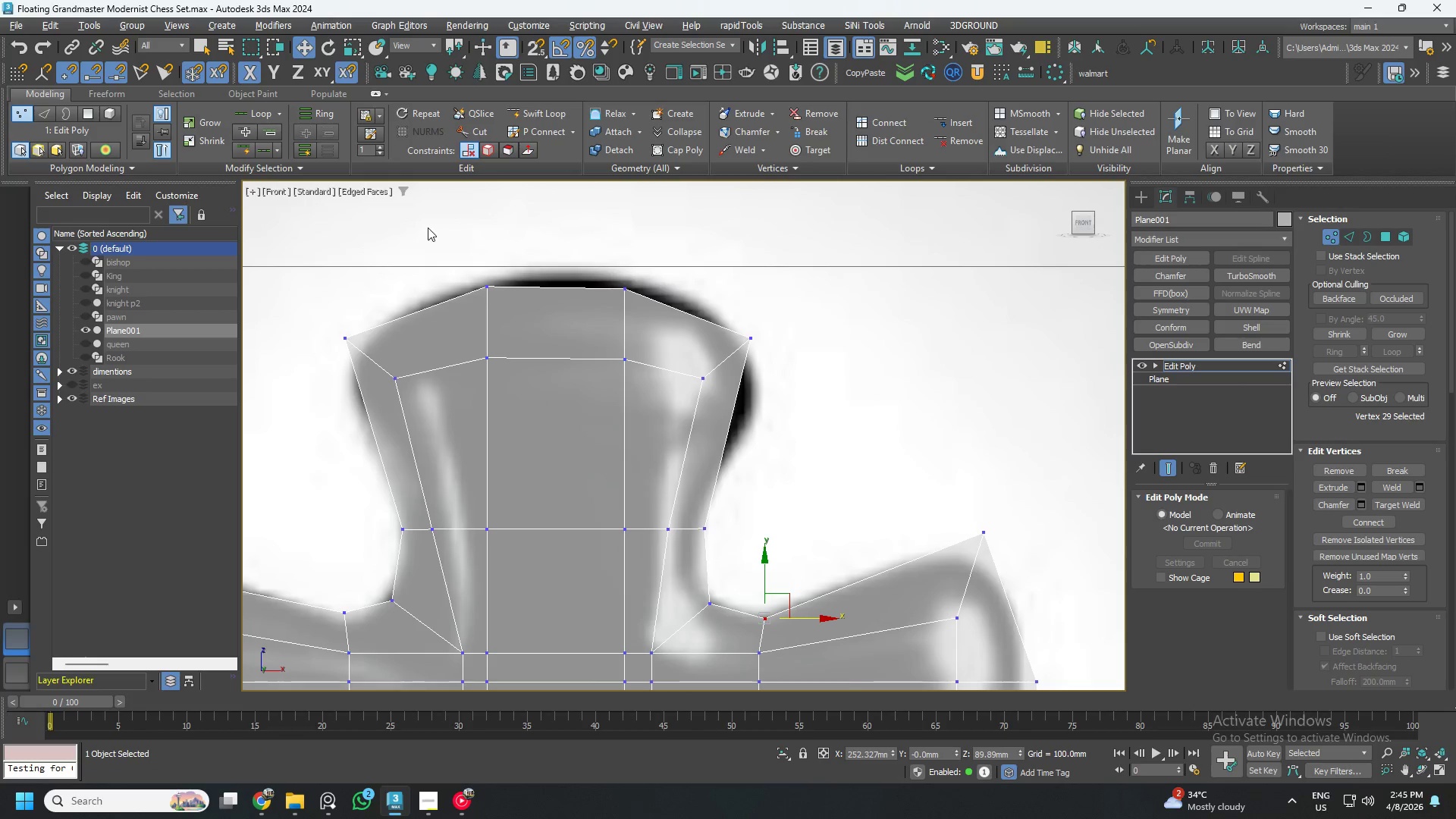 
left_click_drag(start_coordinate=[556, 284], to_coordinate=[557, 274])
 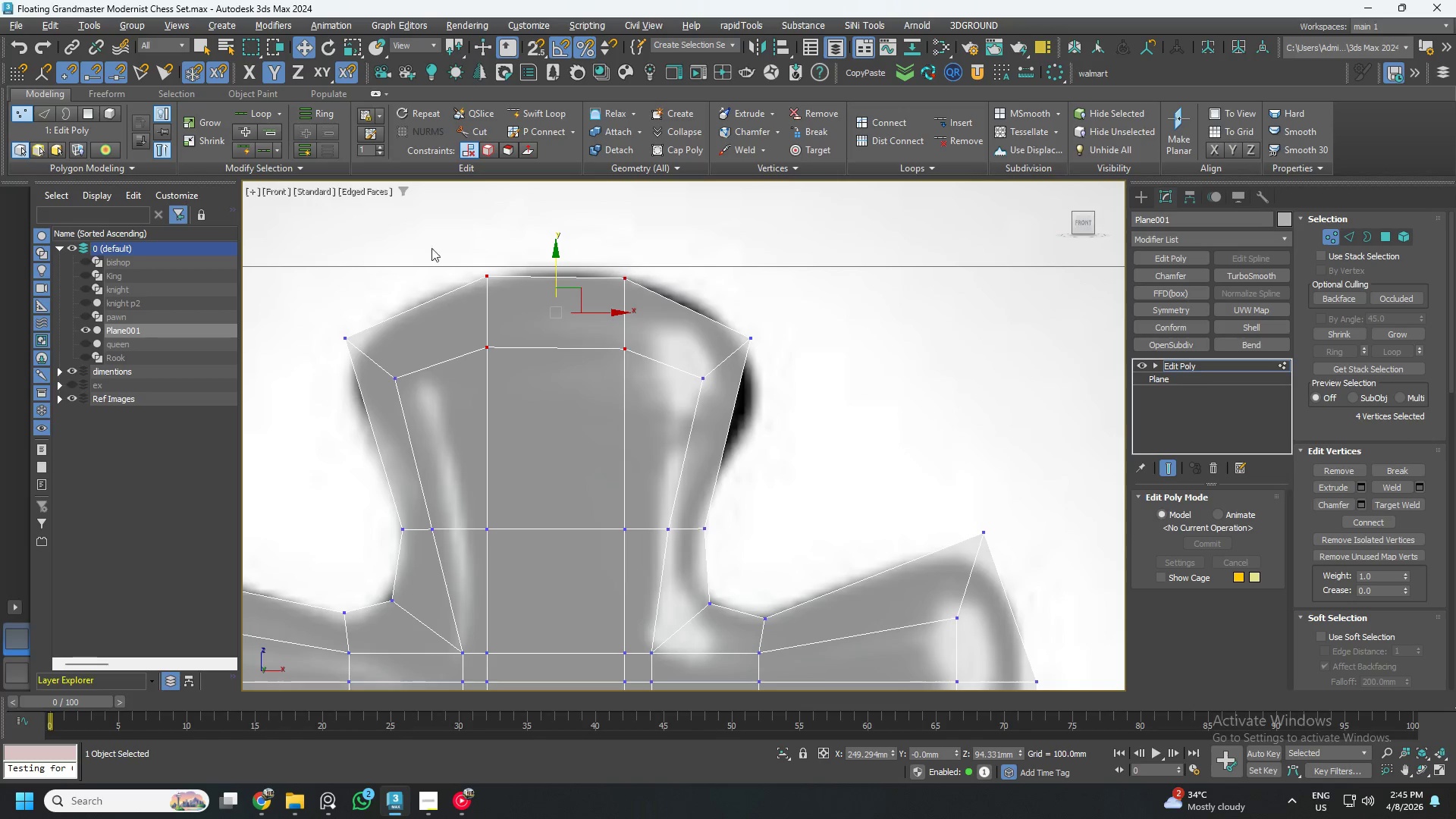 
left_click_drag(start_coordinate=[431, 243], to_coordinate=[535, 376])
 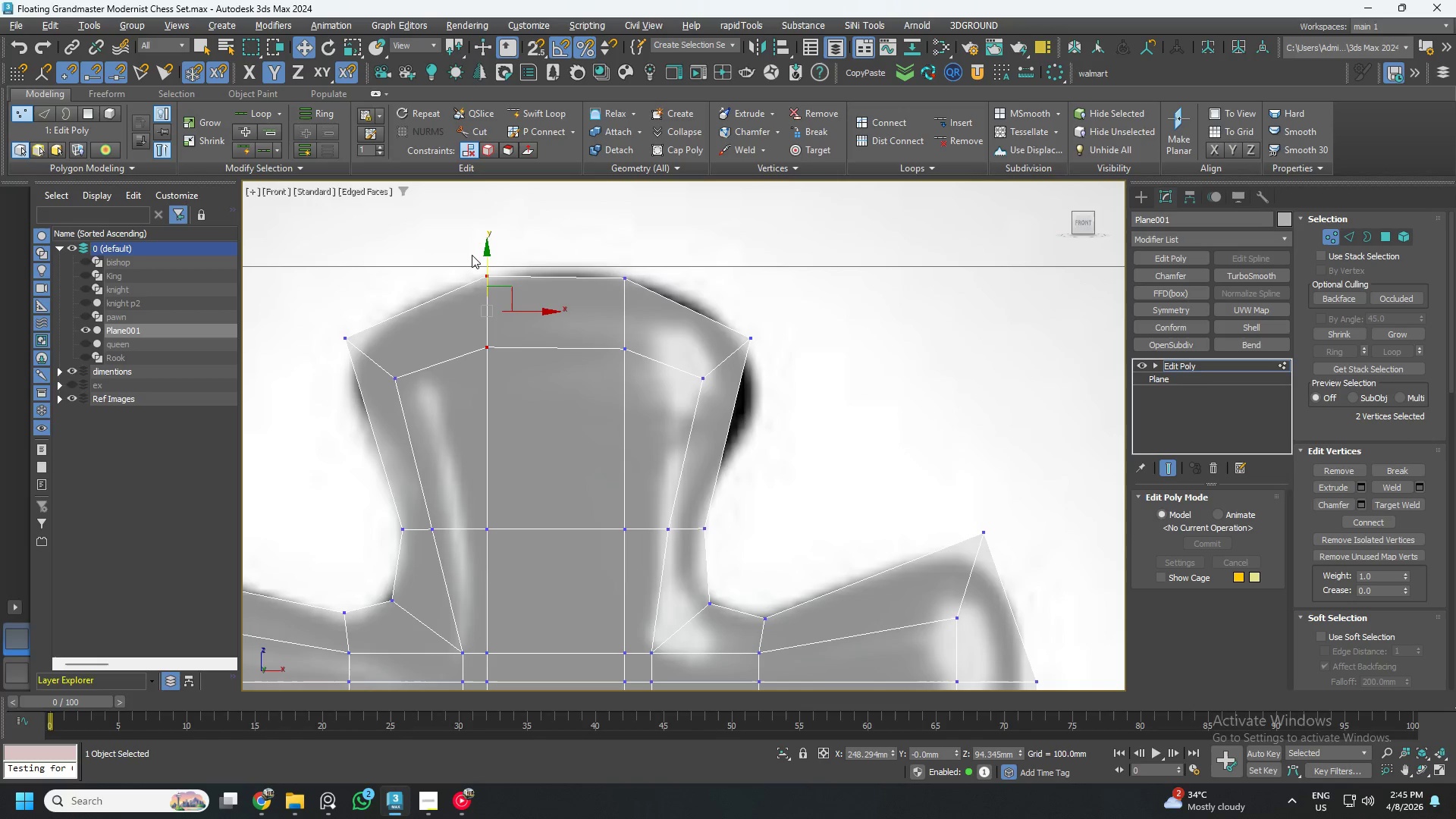 
left_click_drag(start_coordinate=[447, 226], to_coordinate=[592, 337])
 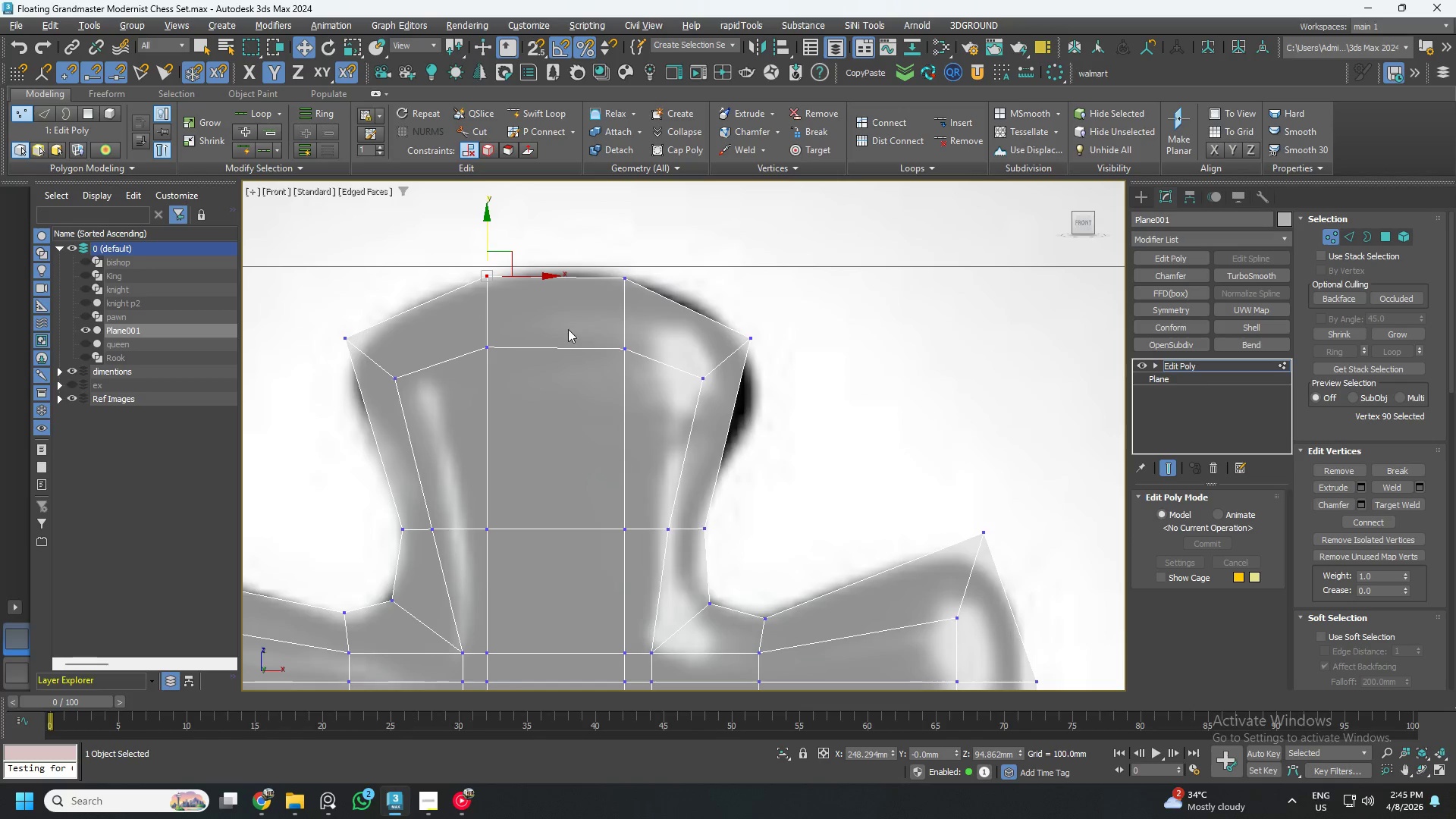 
scroll: coordinate [576, 535], scroll_direction: down, amount: 1.0
 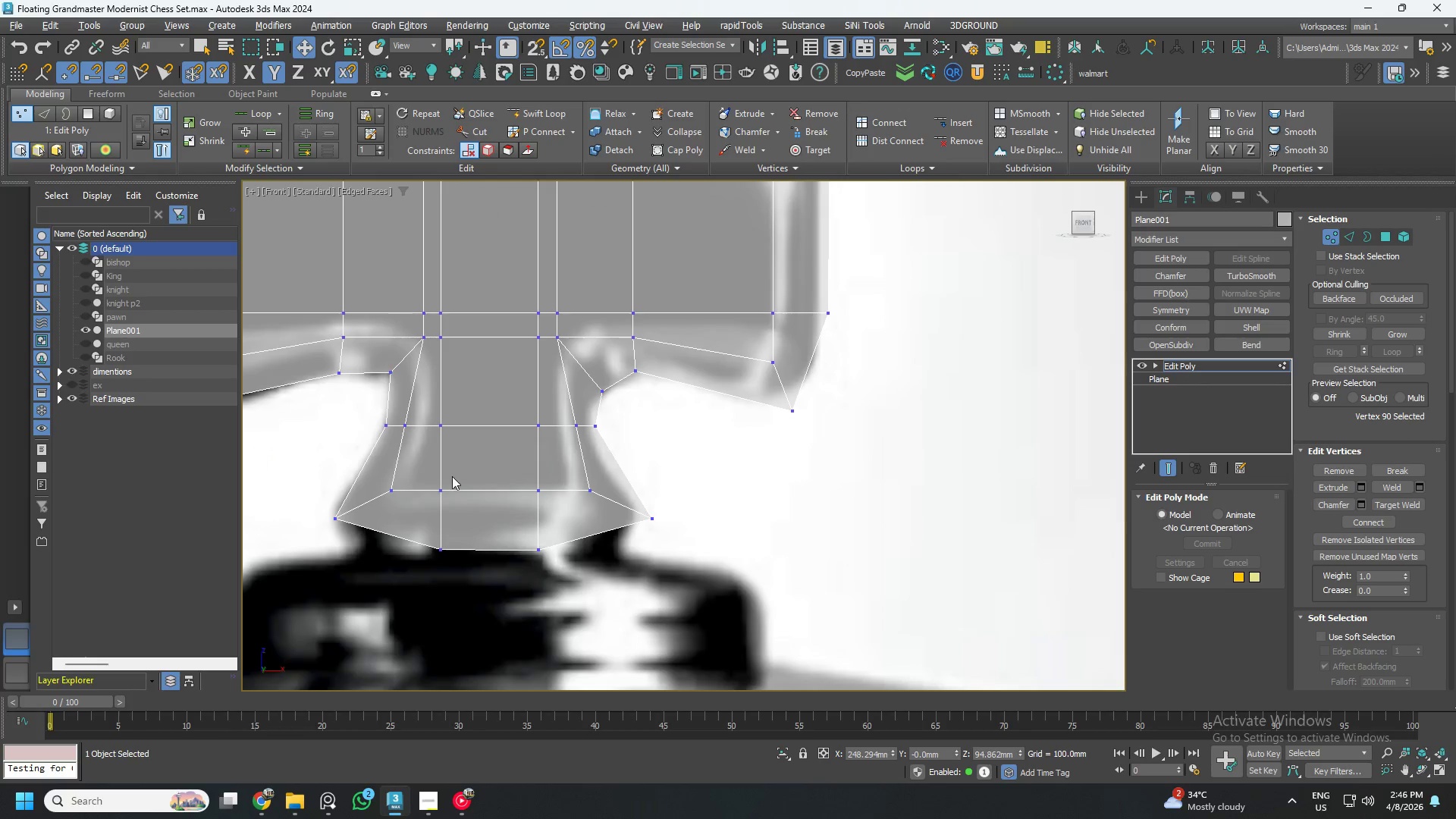 
left_click_drag(start_coordinate=[428, 458], to_coordinate=[570, 512])
 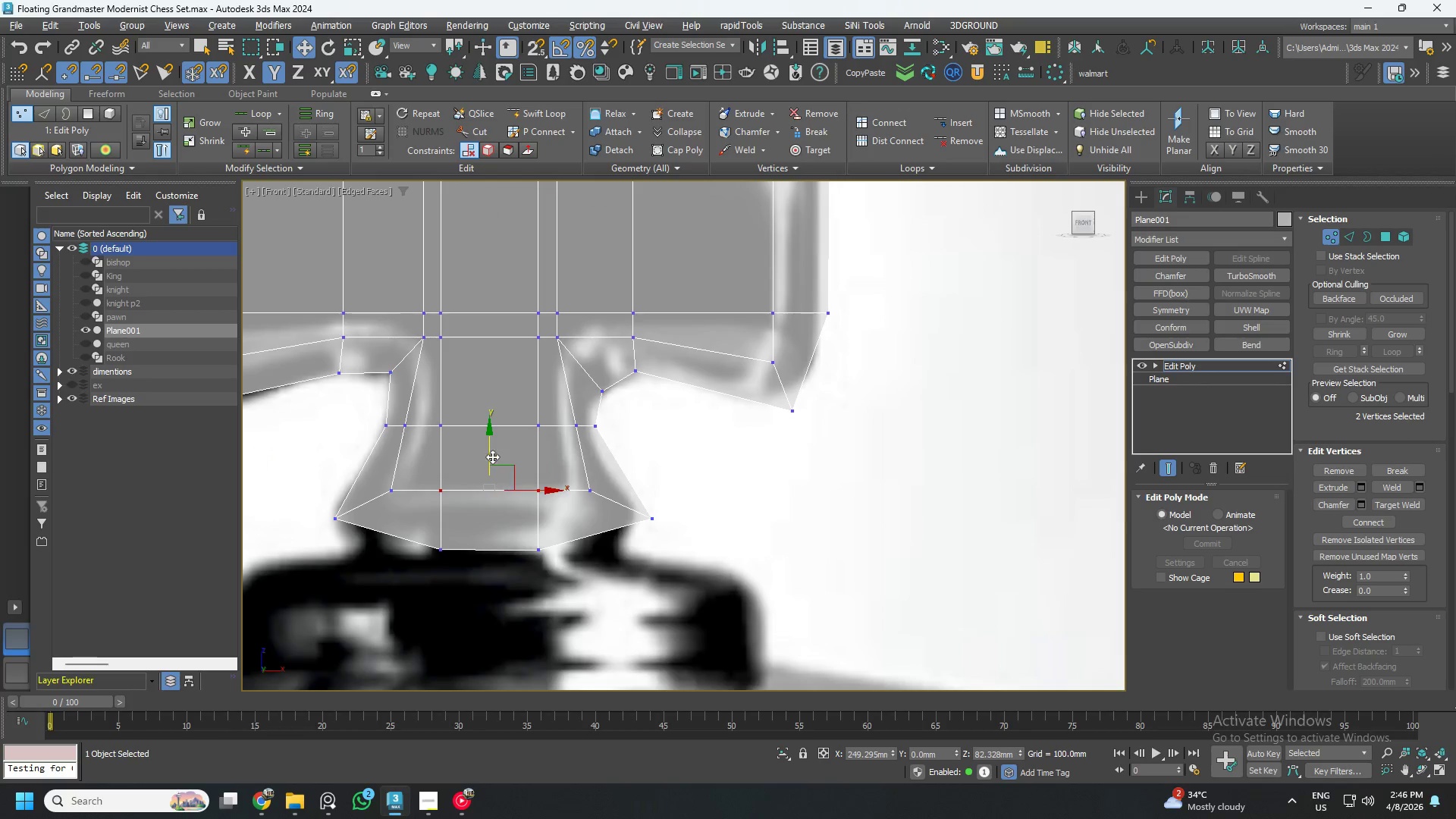 
left_click_drag(start_coordinate=[491, 454], to_coordinate=[491, 463])
 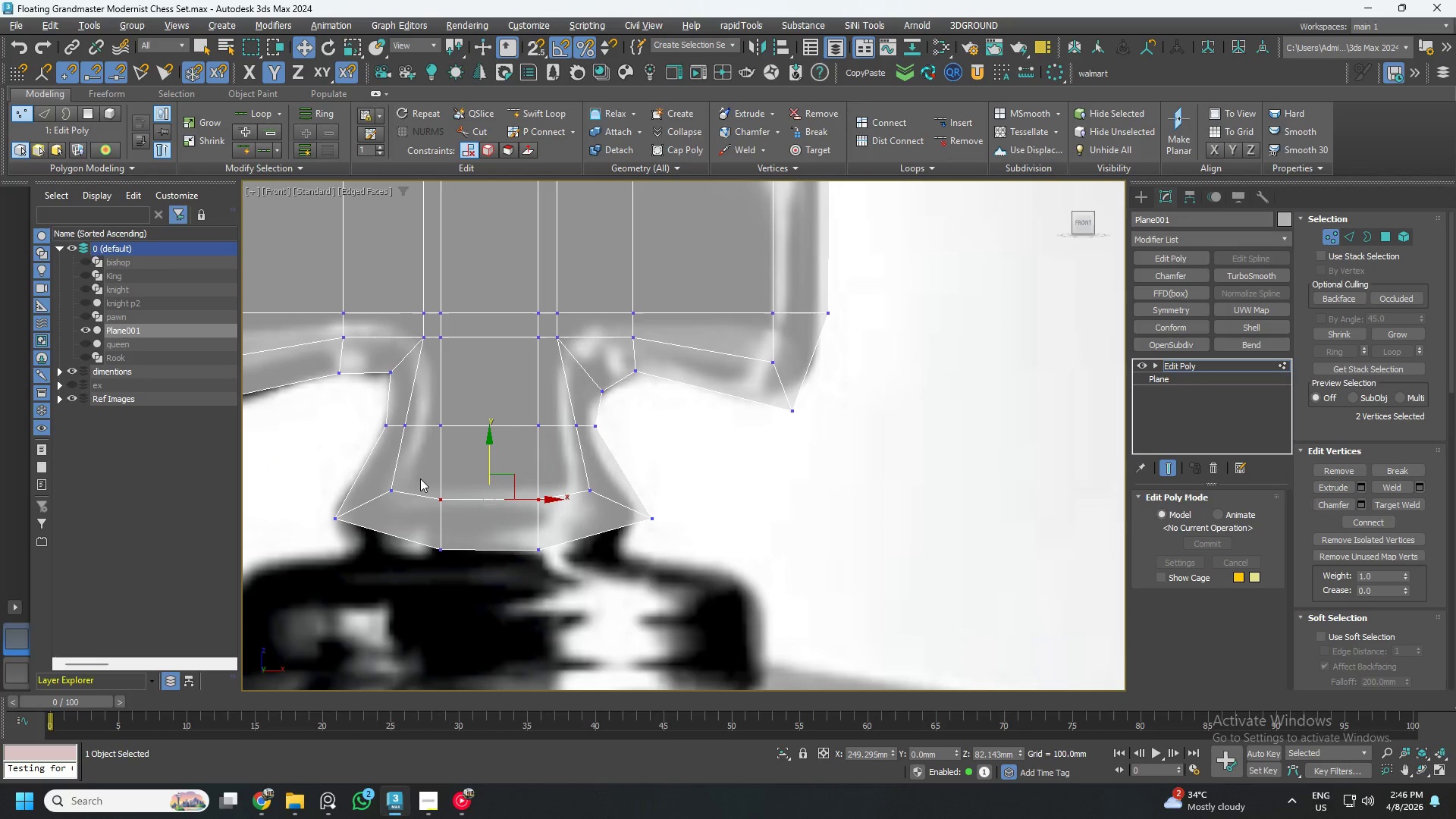 
left_click_drag(start_coordinate=[420, 479], to_coordinate=[570, 576])
 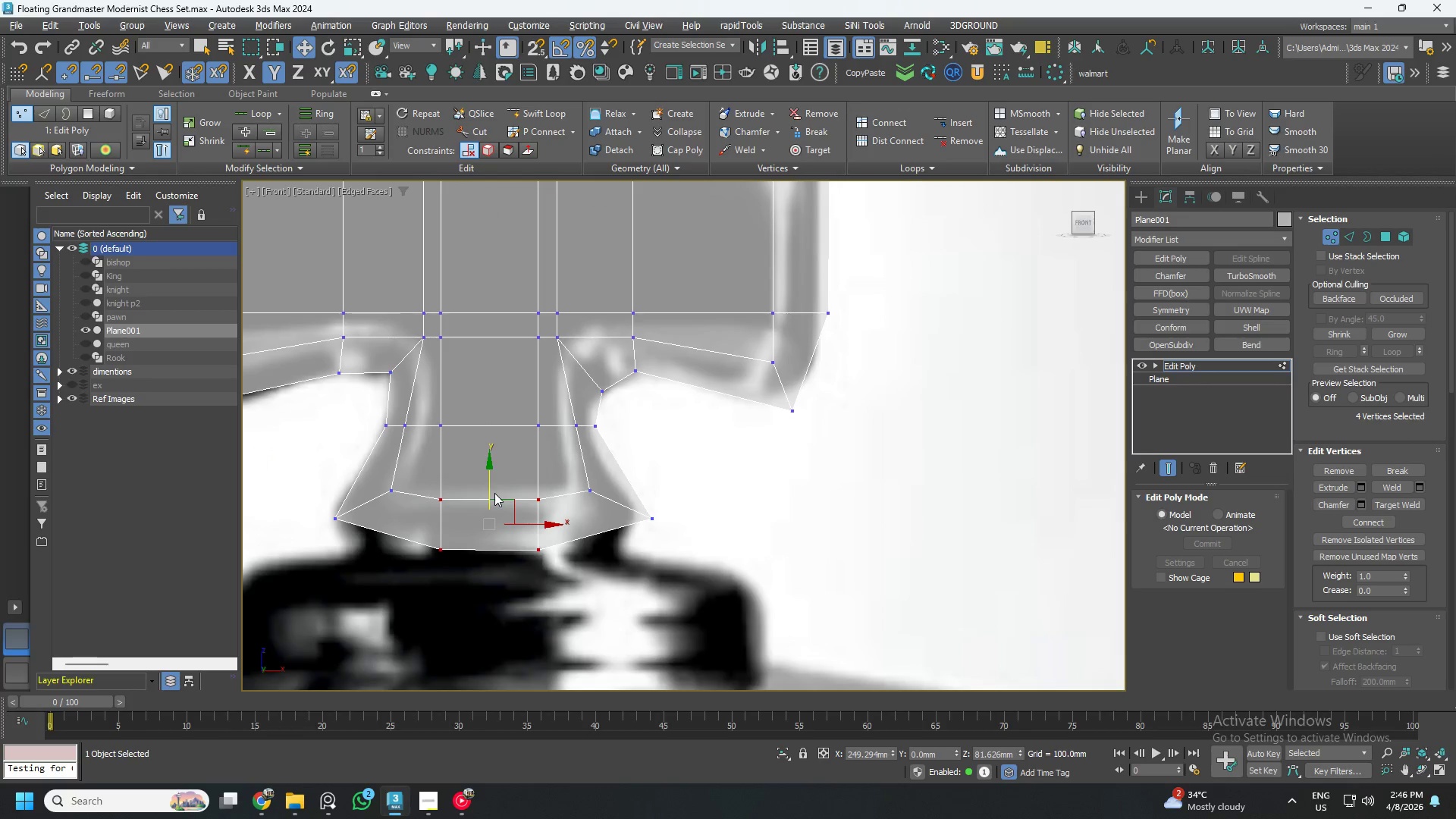 
left_click_drag(start_coordinate=[491, 486], to_coordinate=[491, 490])
 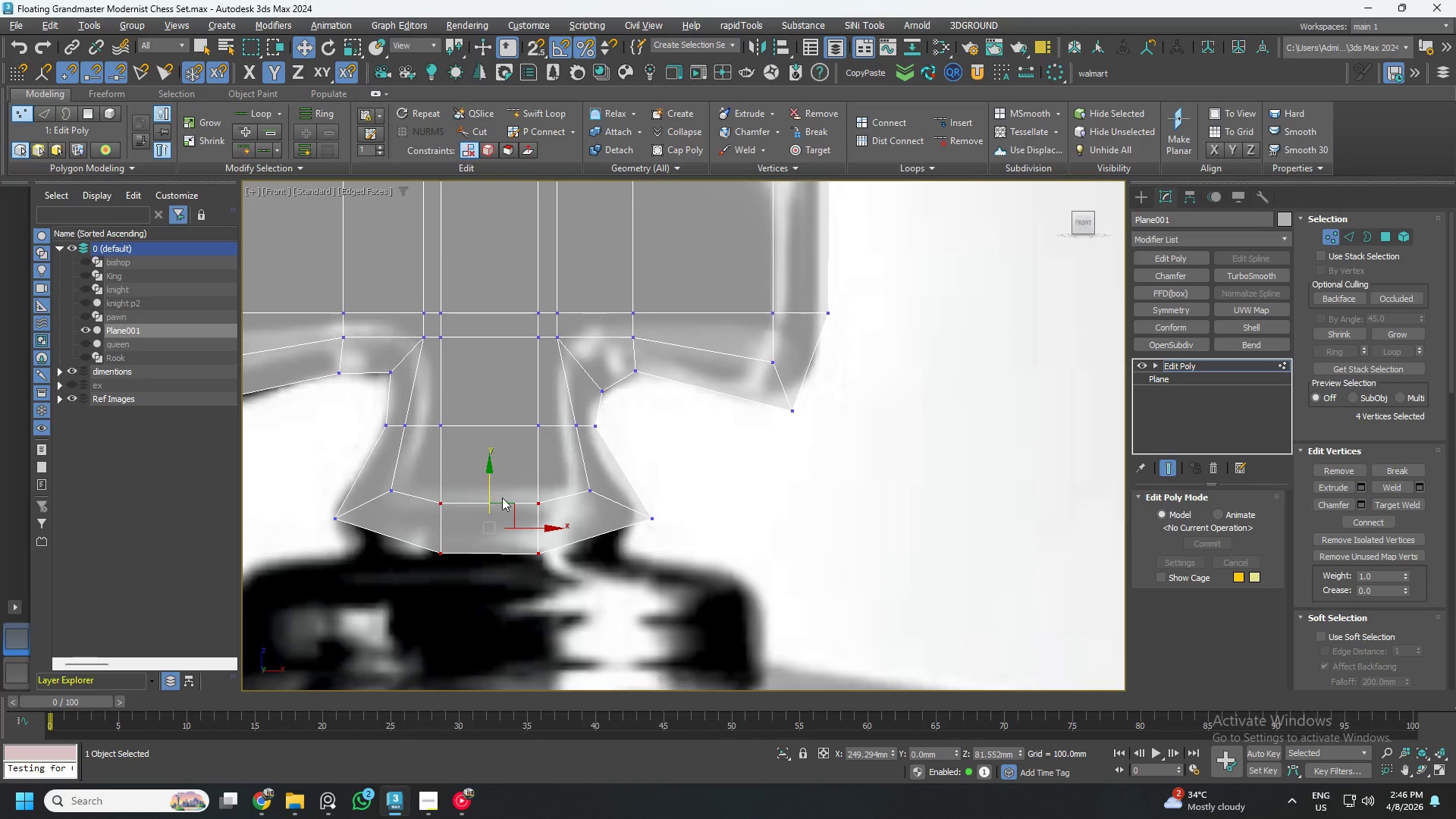 
scroll: coordinate [508, 504], scroll_direction: down, amount: 2.0
 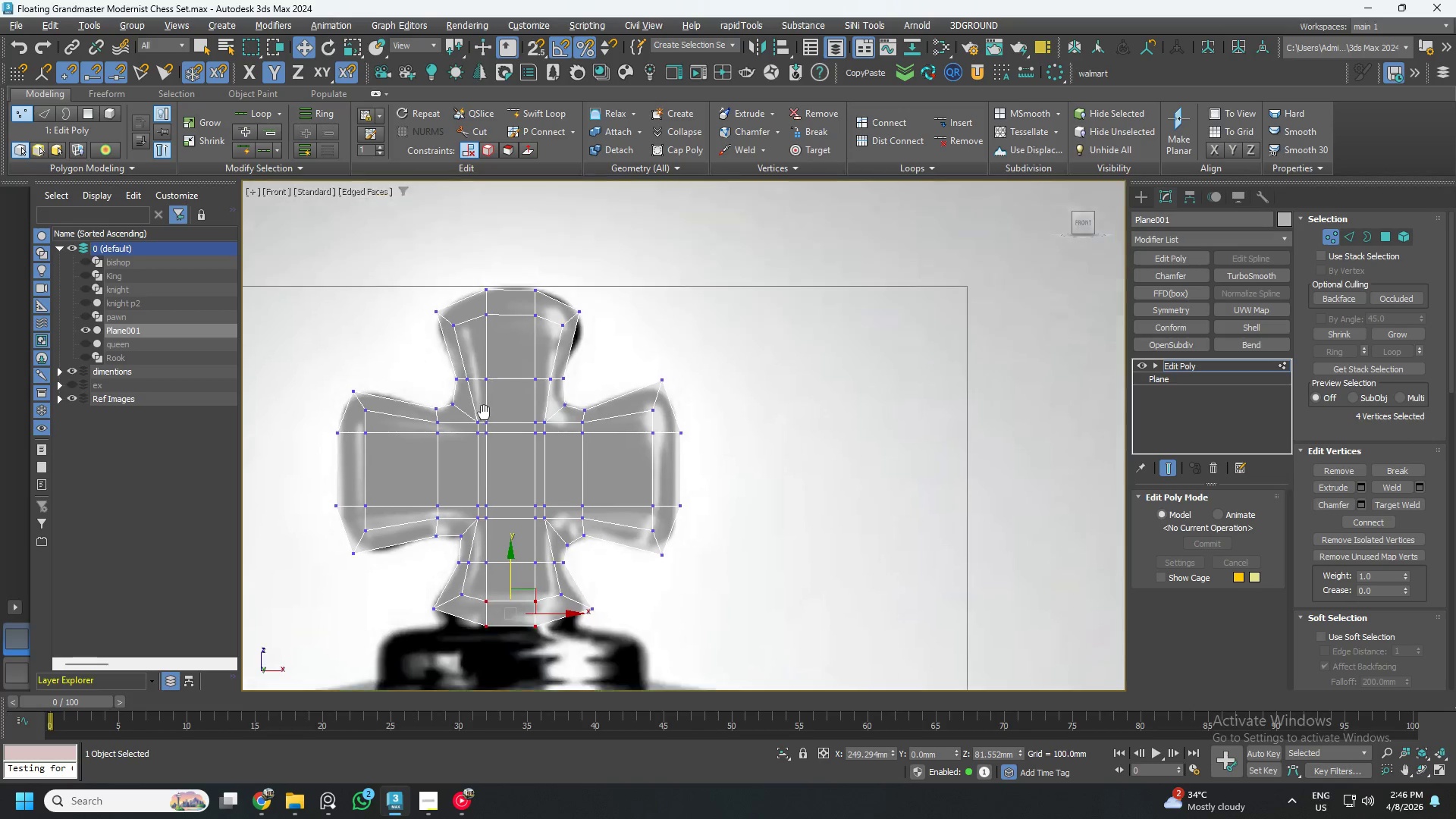 
hold_key(key=ControlLeft, duration=1.5)
left_click_drag(start_coordinate=[468, 281], to_coordinate=[555, 359])
 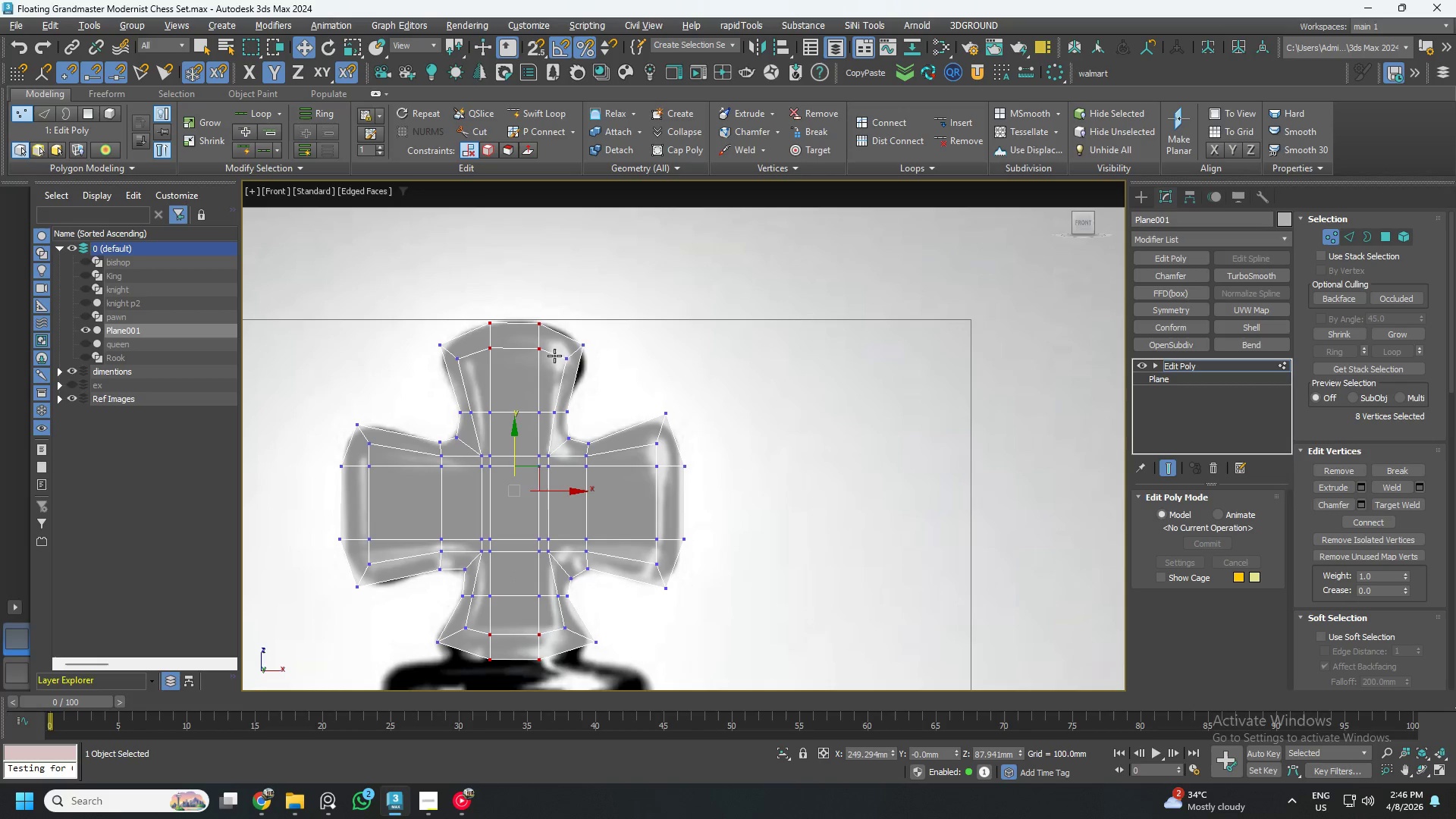 
key(Control+ControlLeft)
 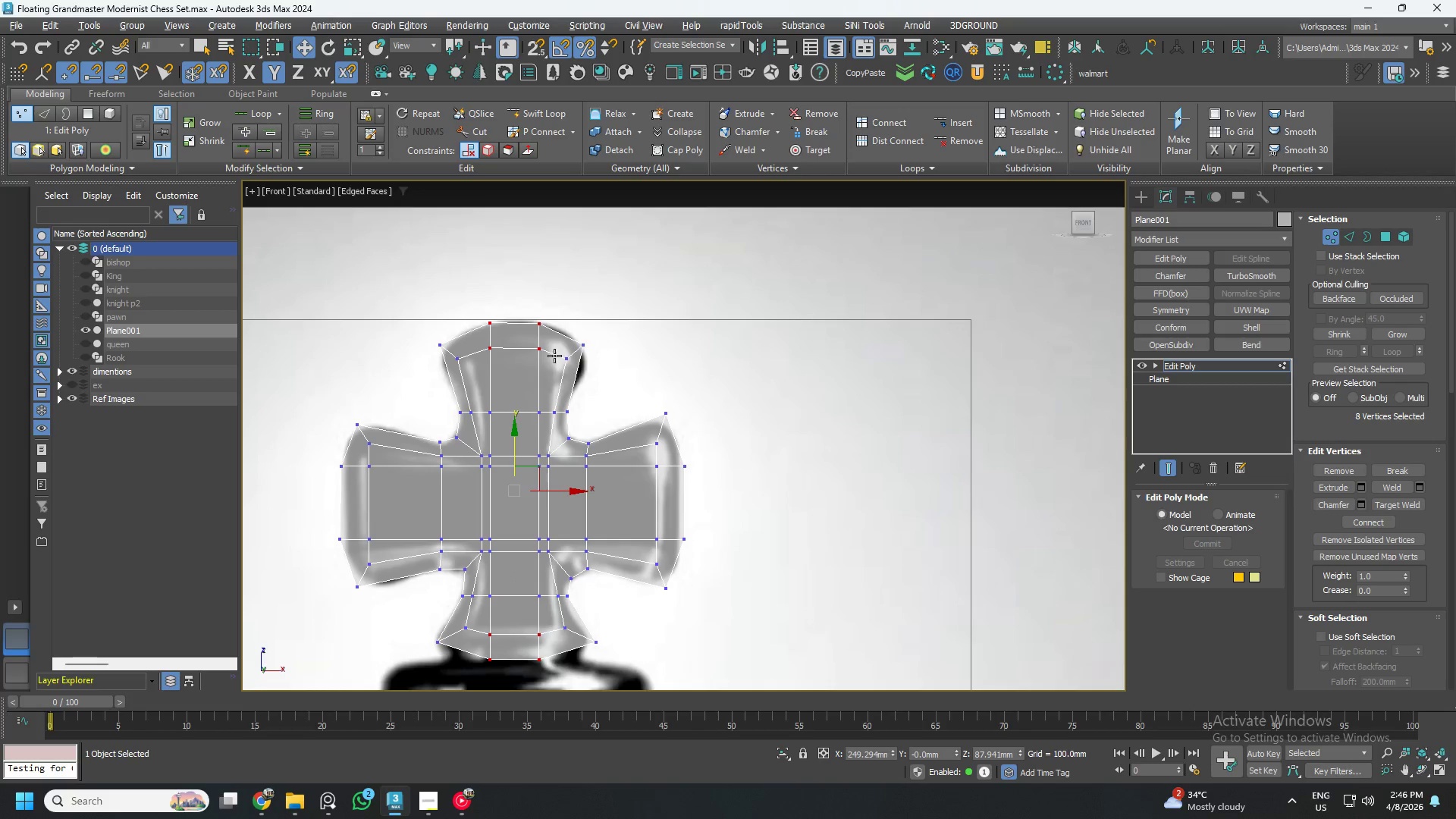 
key(Control+ControlLeft)
 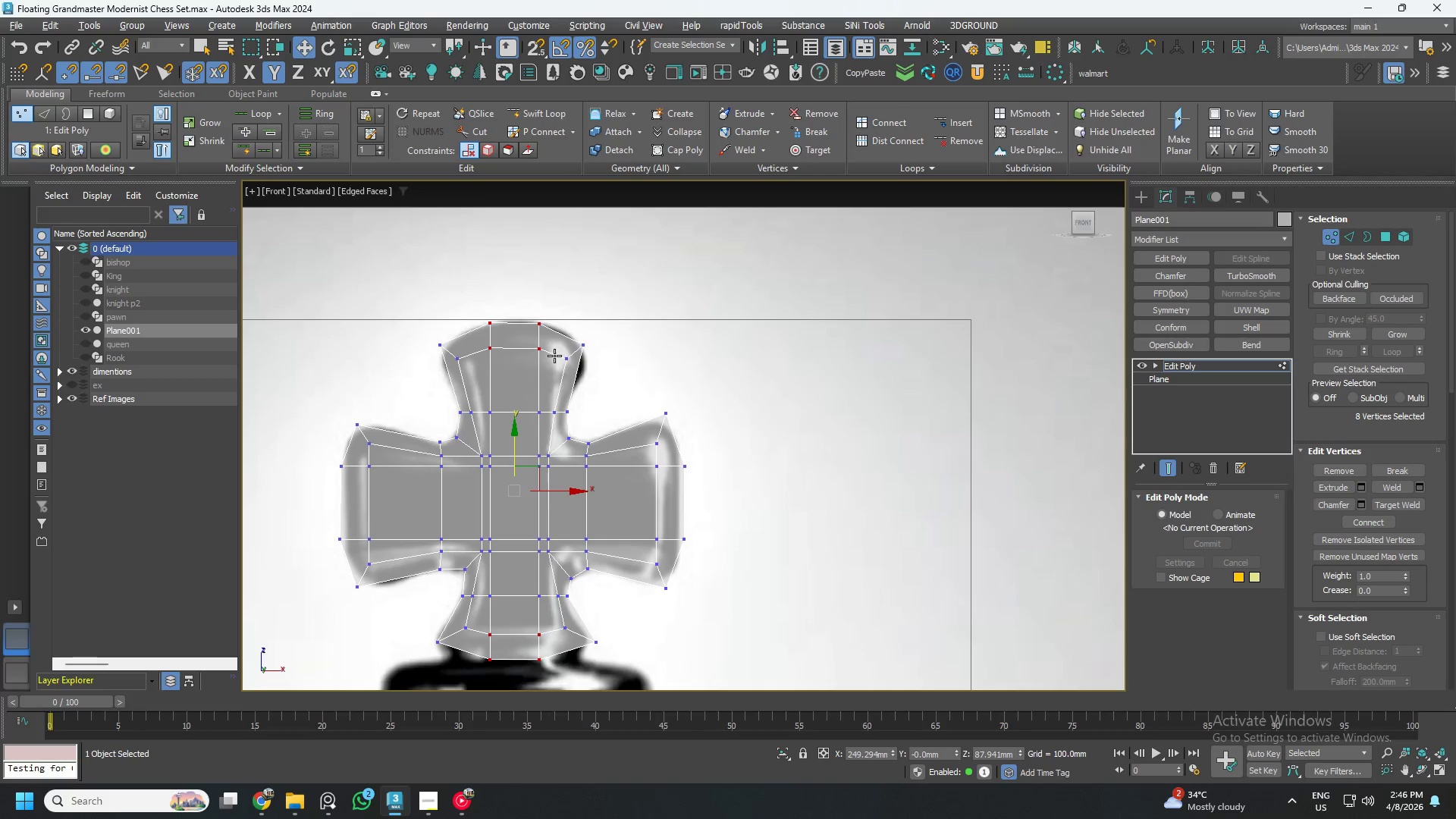 
key(Control+ControlLeft)
 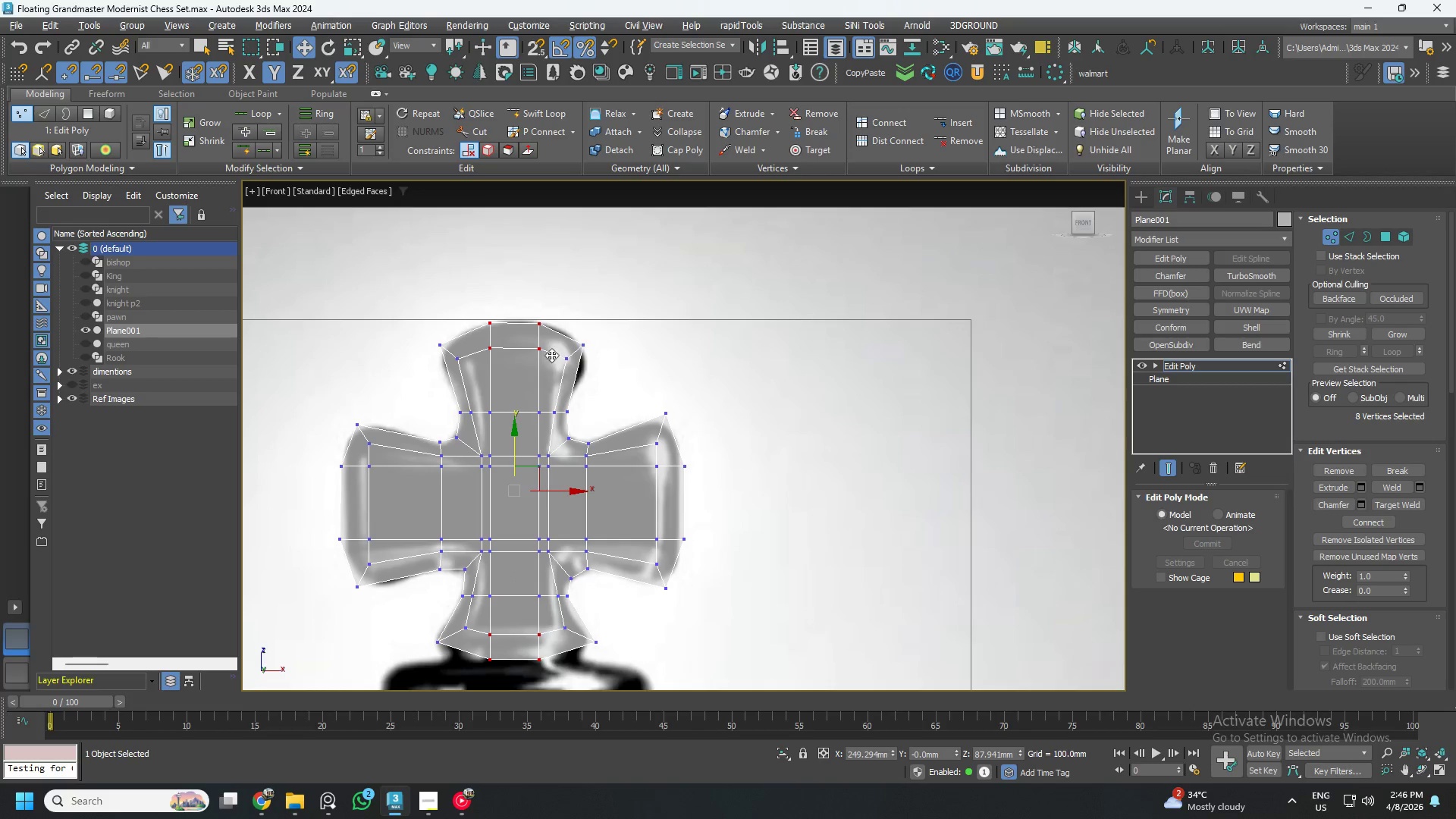 
key(Control+ControlLeft)
 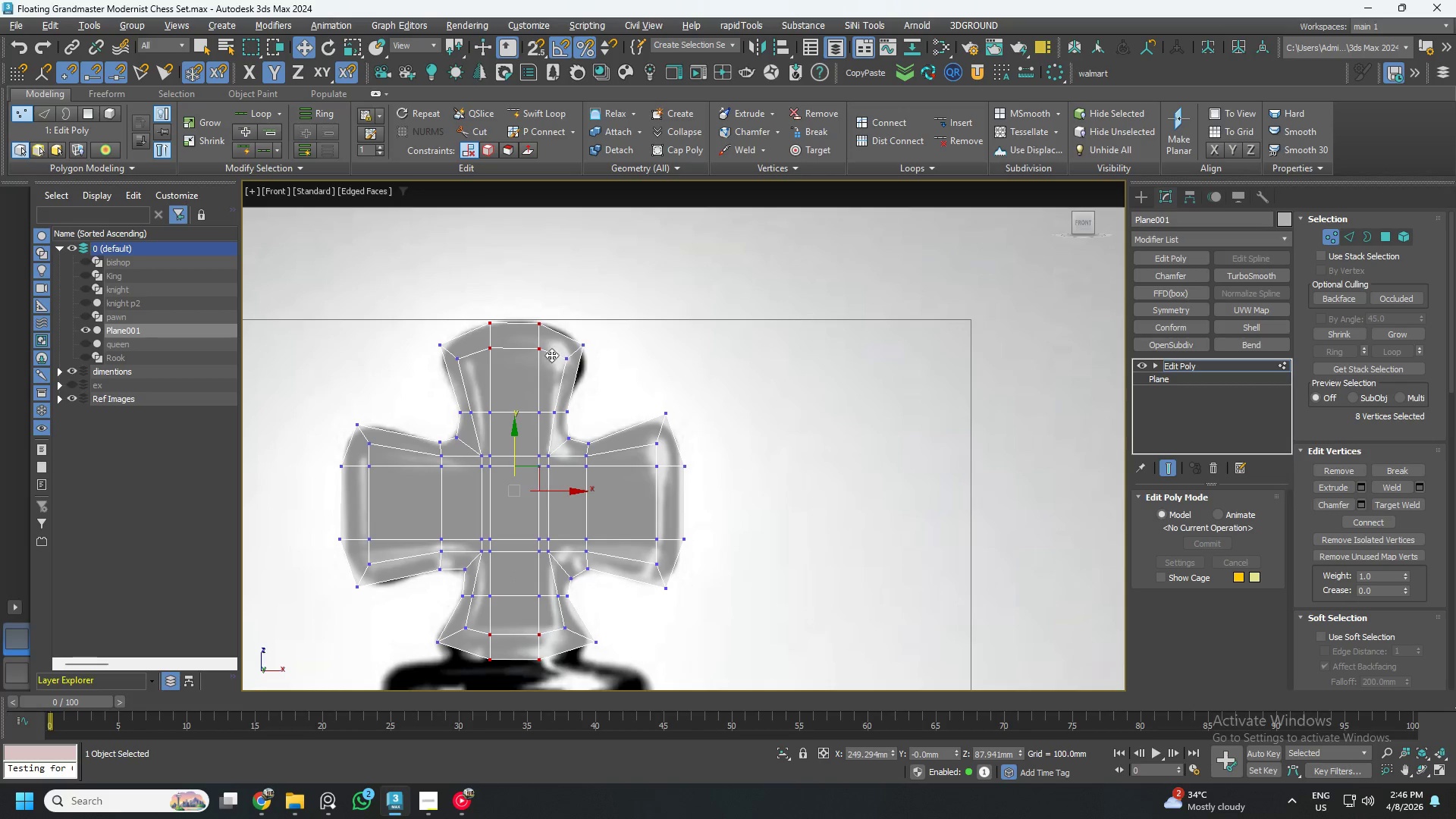 
key(Control+ControlLeft)
 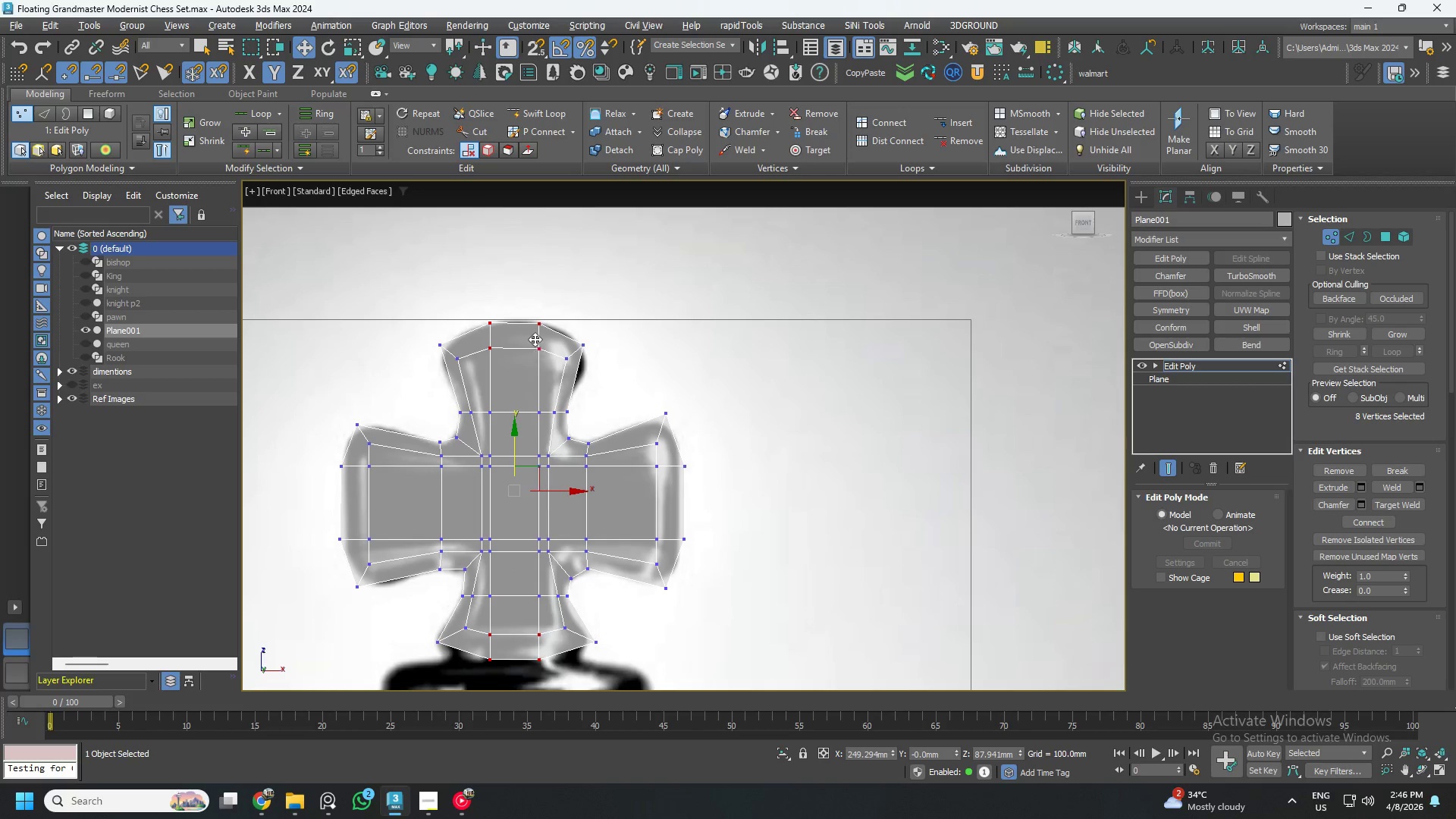 
key(E)
 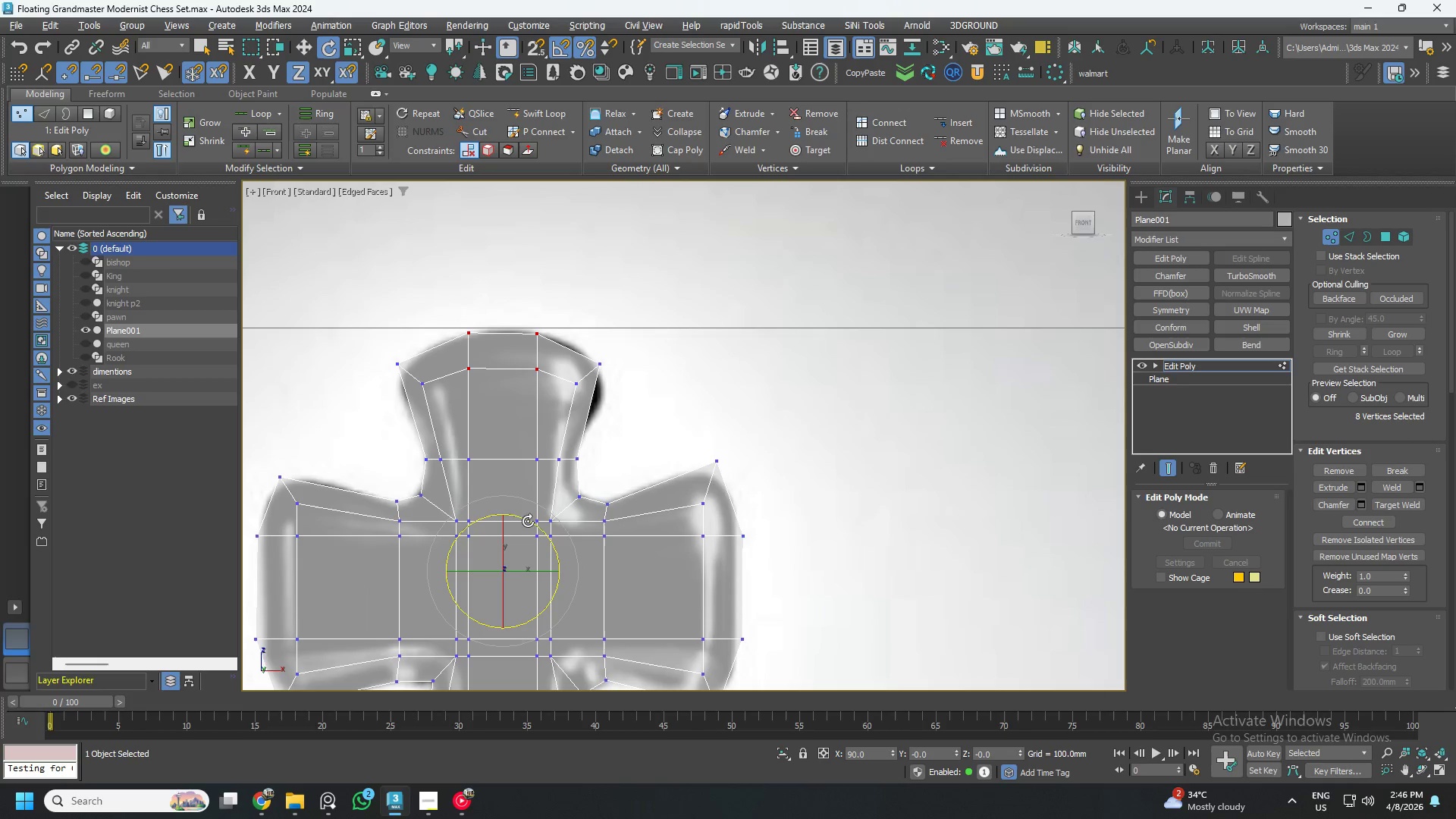 
scroll: coordinate [530, 368], scroll_direction: up, amount: 1.0
 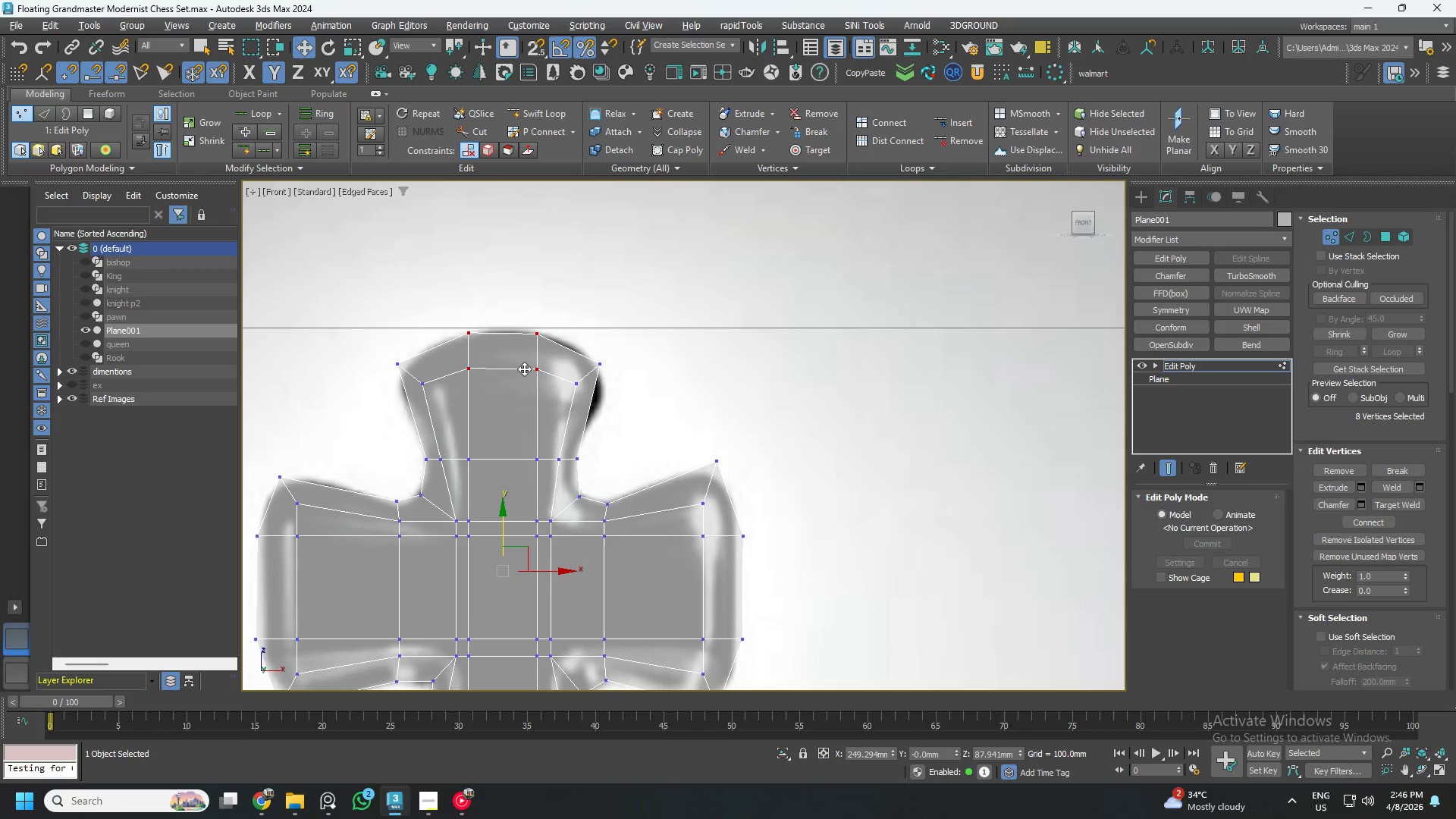 
key(R)
 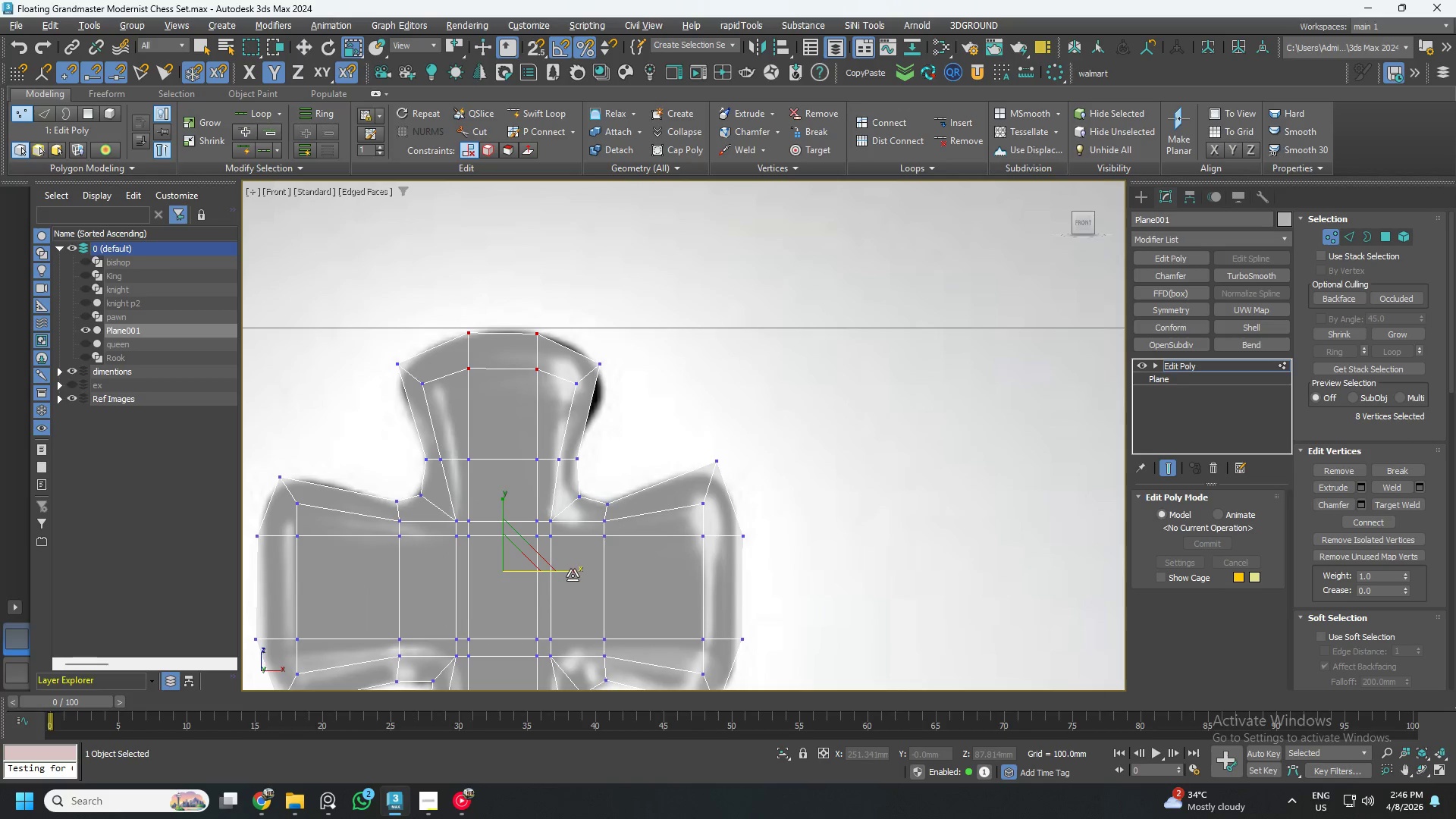 
left_click_drag(start_coordinate=[567, 574], to_coordinate=[582, 579])
 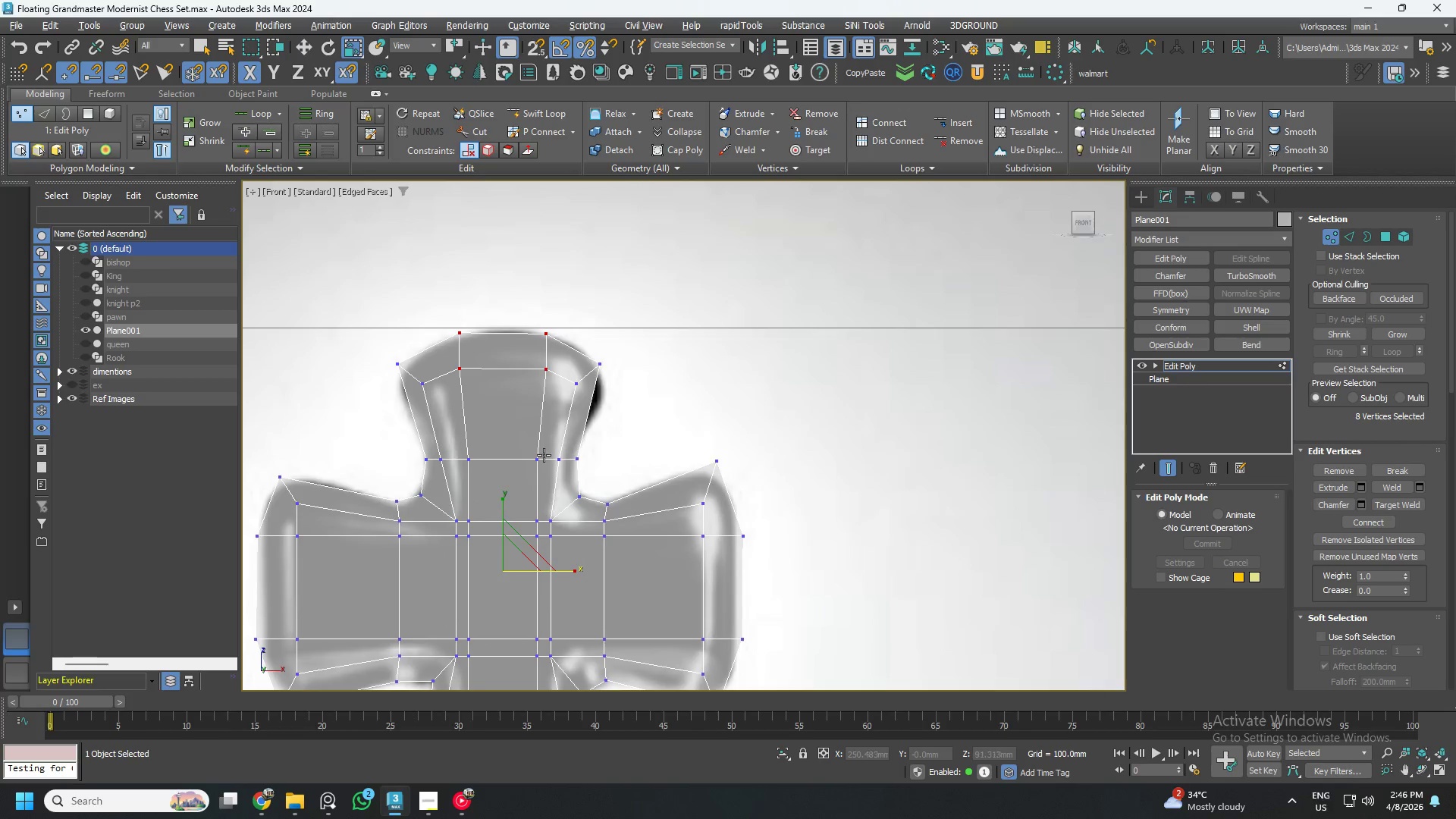 
scroll: coordinate [548, 425], scroll_direction: down, amount: 1.0
 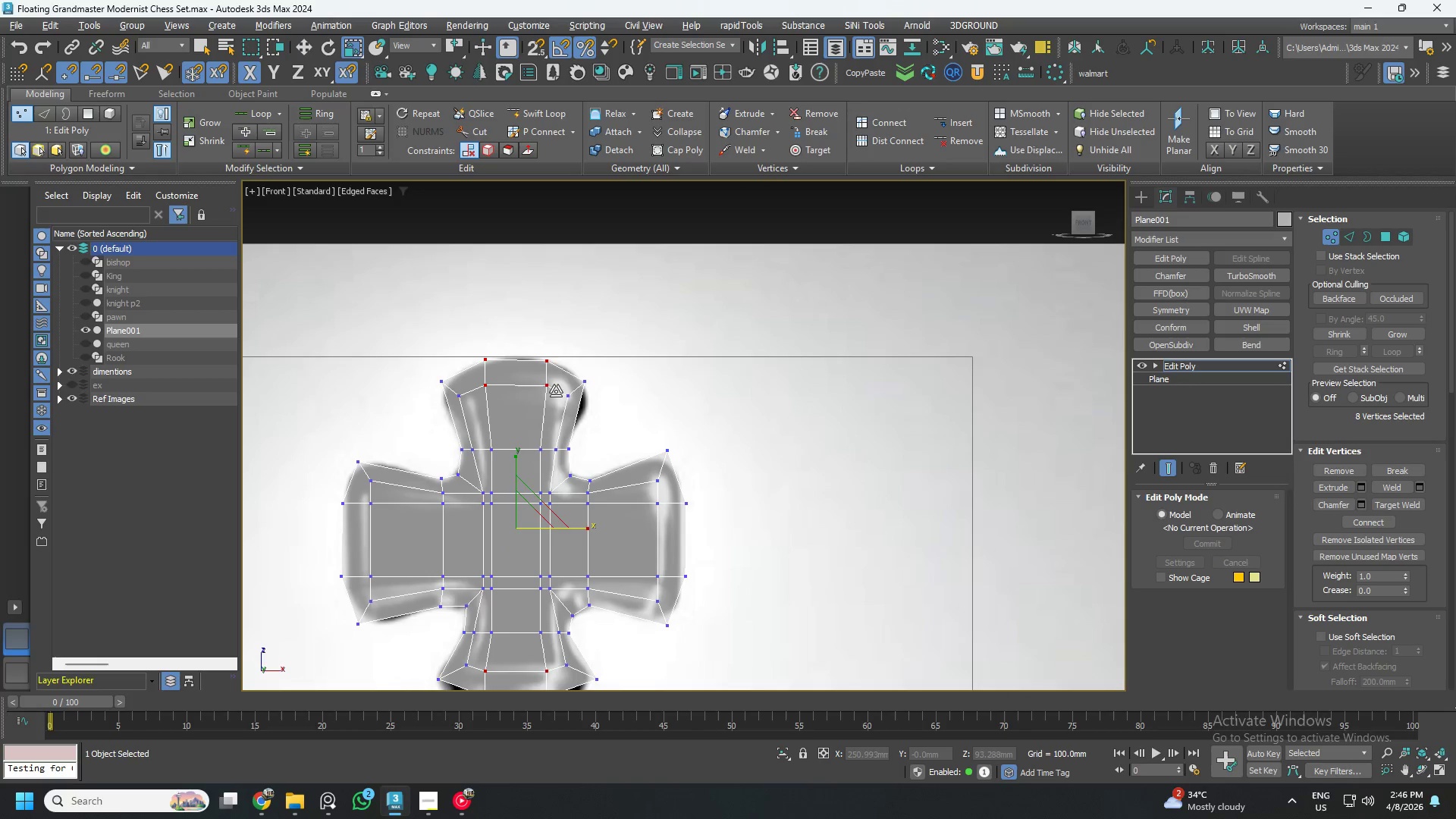 
hold_key(key=AltLeft, duration=0.95)
 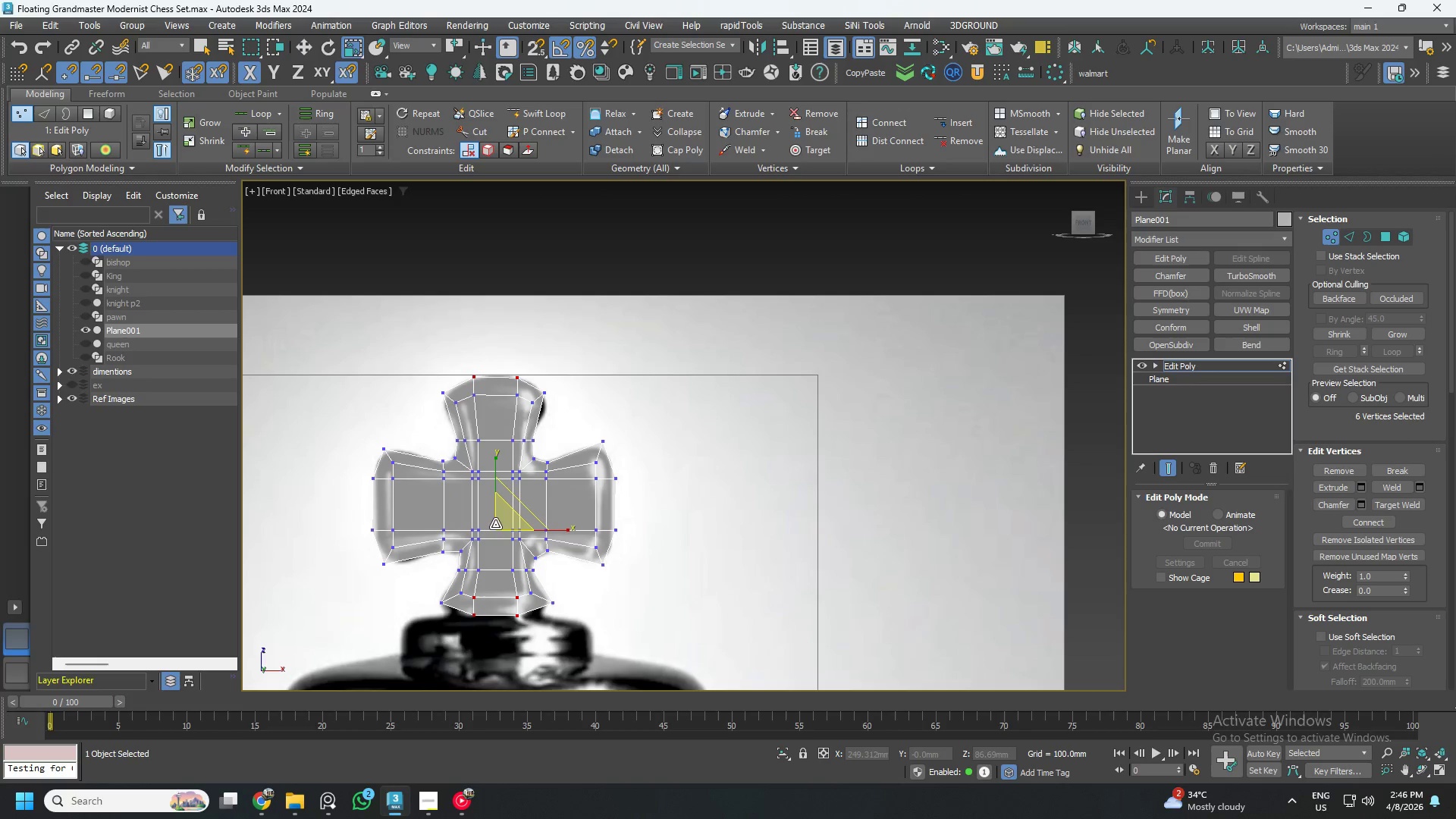 
scroll: coordinate [551, 367], scroll_direction: up, amount: 1.0
 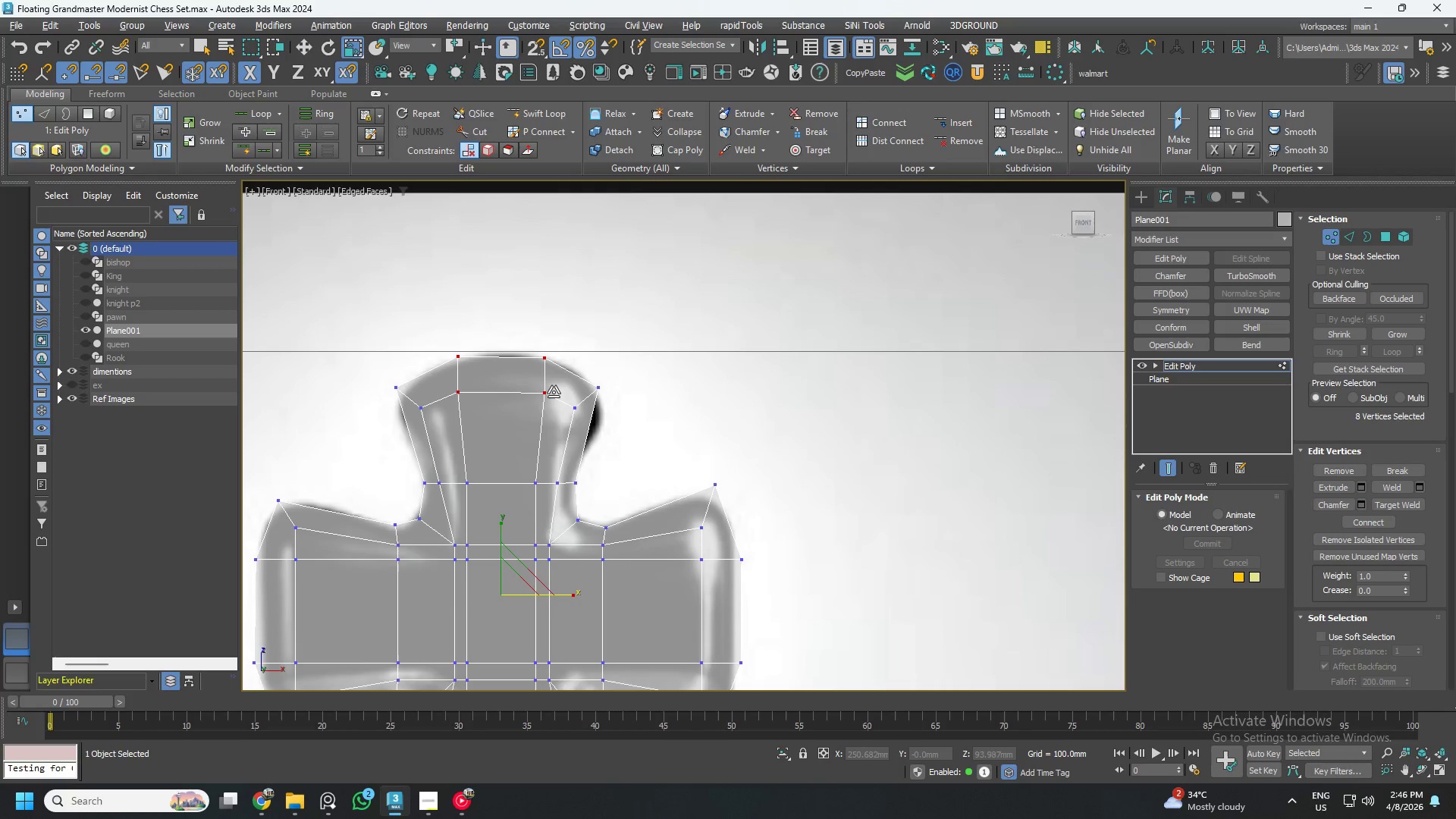 
left_click_drag(start_coordinate=[563, 433], to_coordinate=[425, 381])
 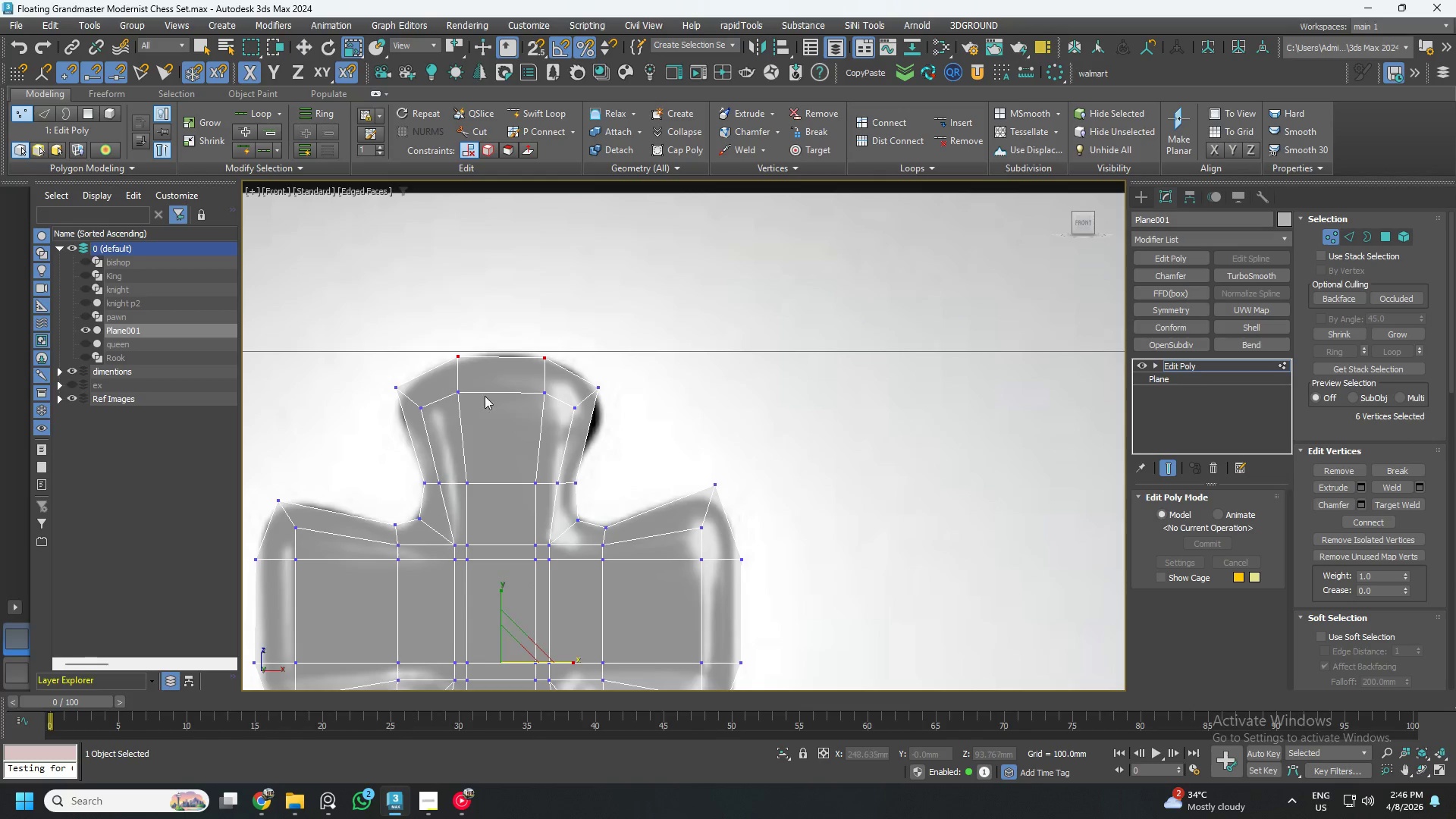 
scroll: coordinate [491, 397], scroll_direction: down, amount: 2.0
 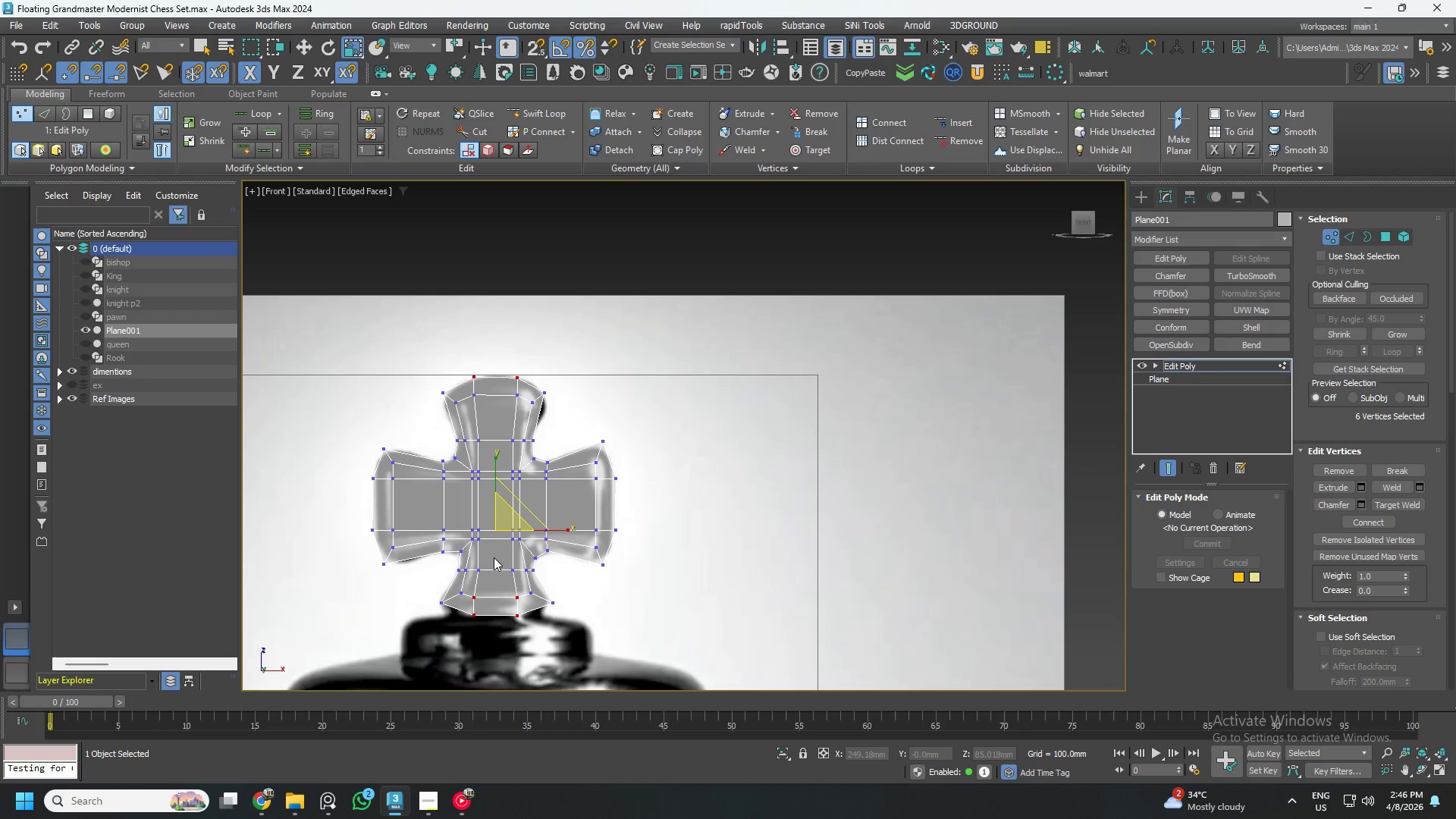 
hold_key(key=AltLeft, duration=0.83)
left_click_drag(start_coordinate=[416, 541], to_coordinate=[587, 617])
 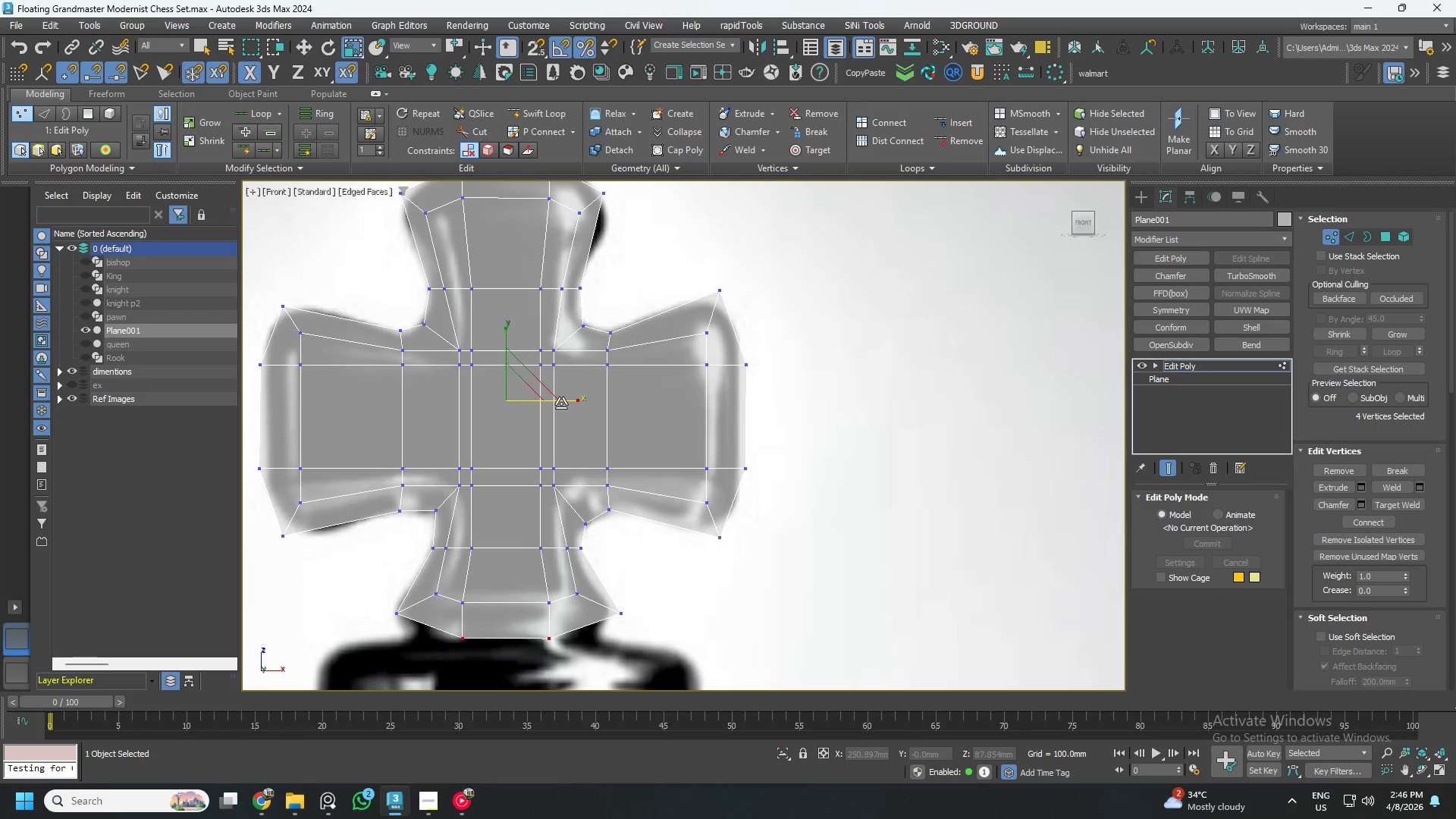 
scroll: coordinate [482, 594], scroll_direction: up, amount: 2.0
 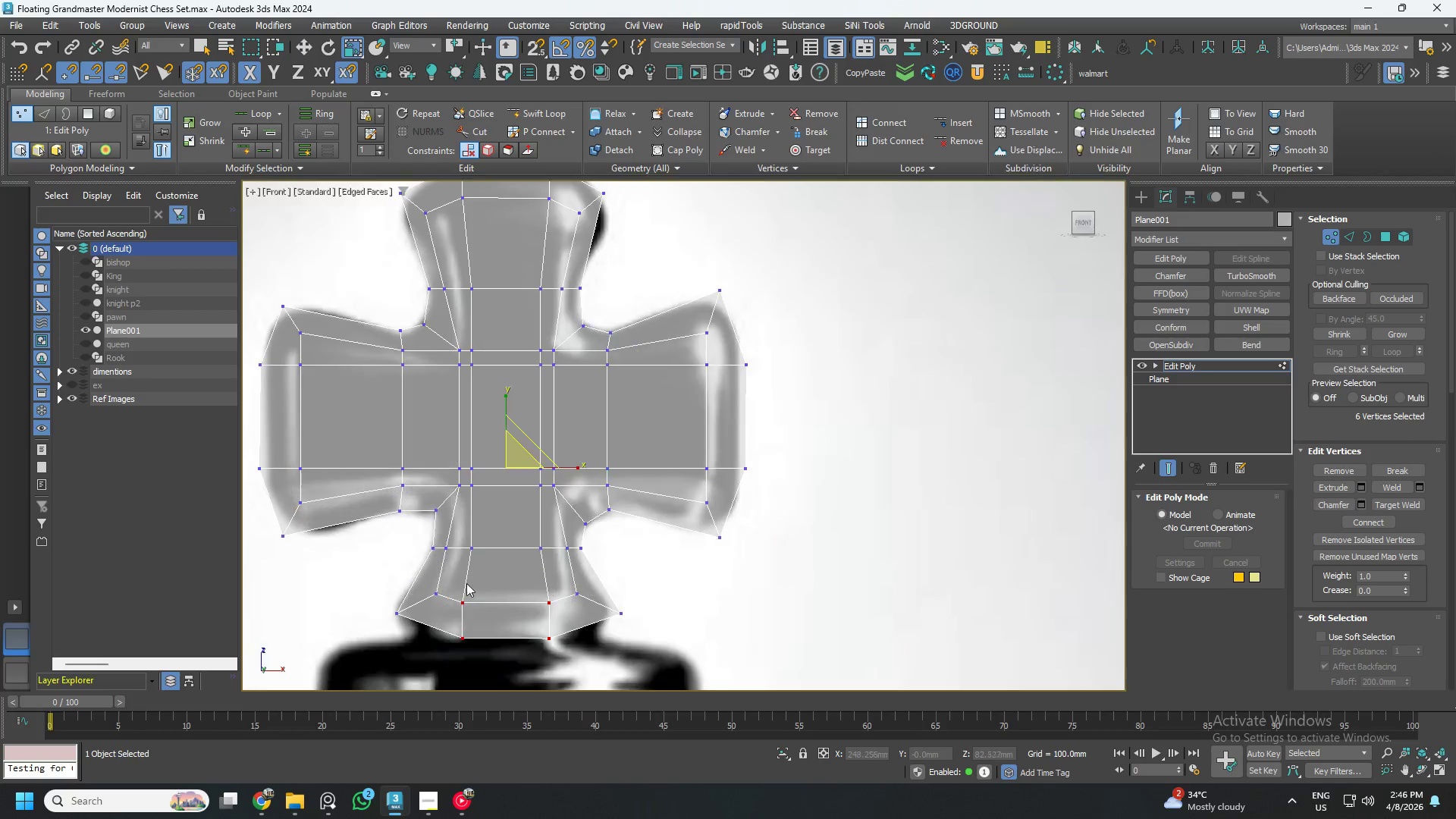 
left_click_drag(start_coordinate=[566, 403], to_coordinate=[583, 406])
 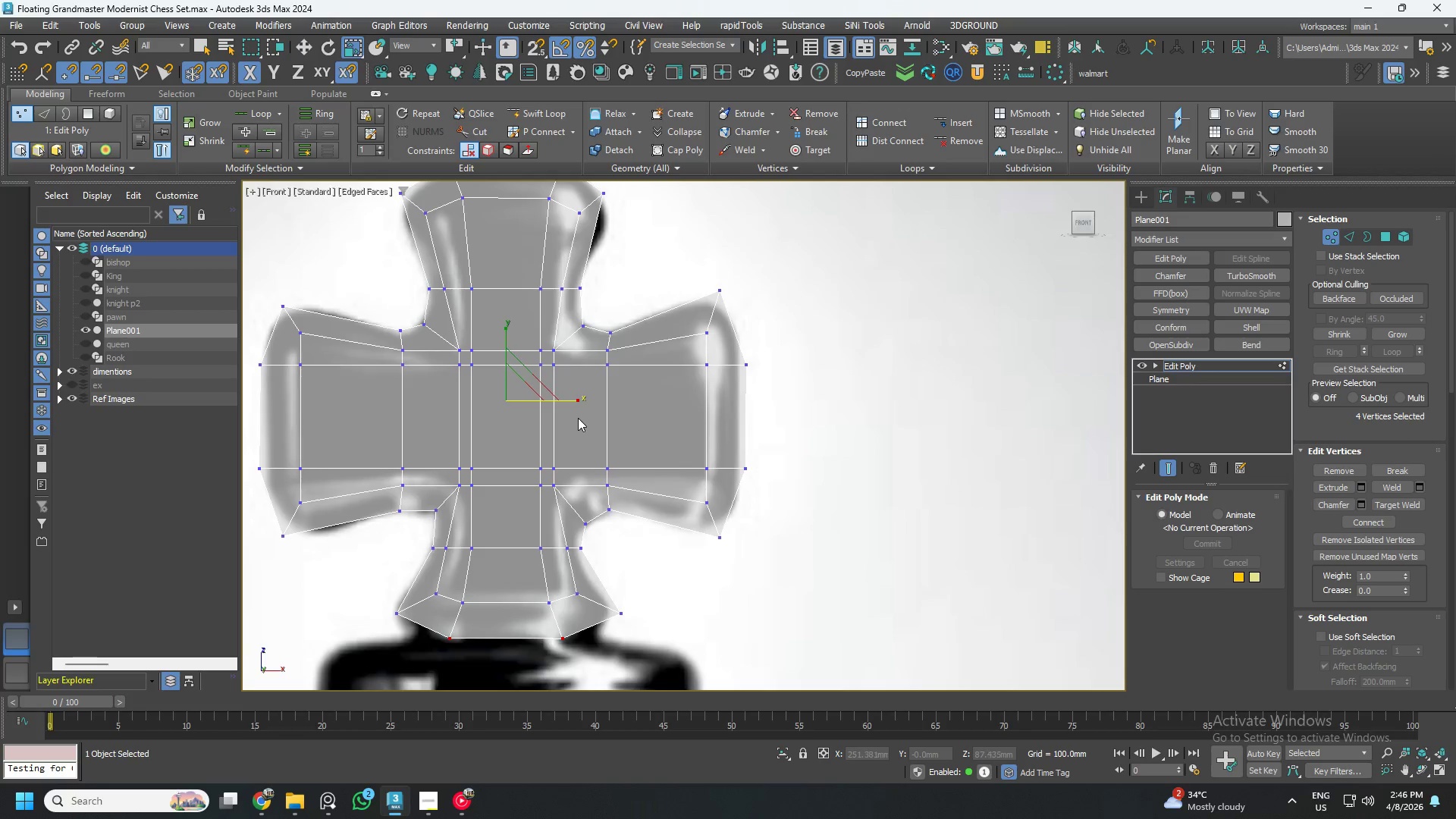 
scroll: coordinate [577, 420], scroll_direction: down, amount: 2.0
 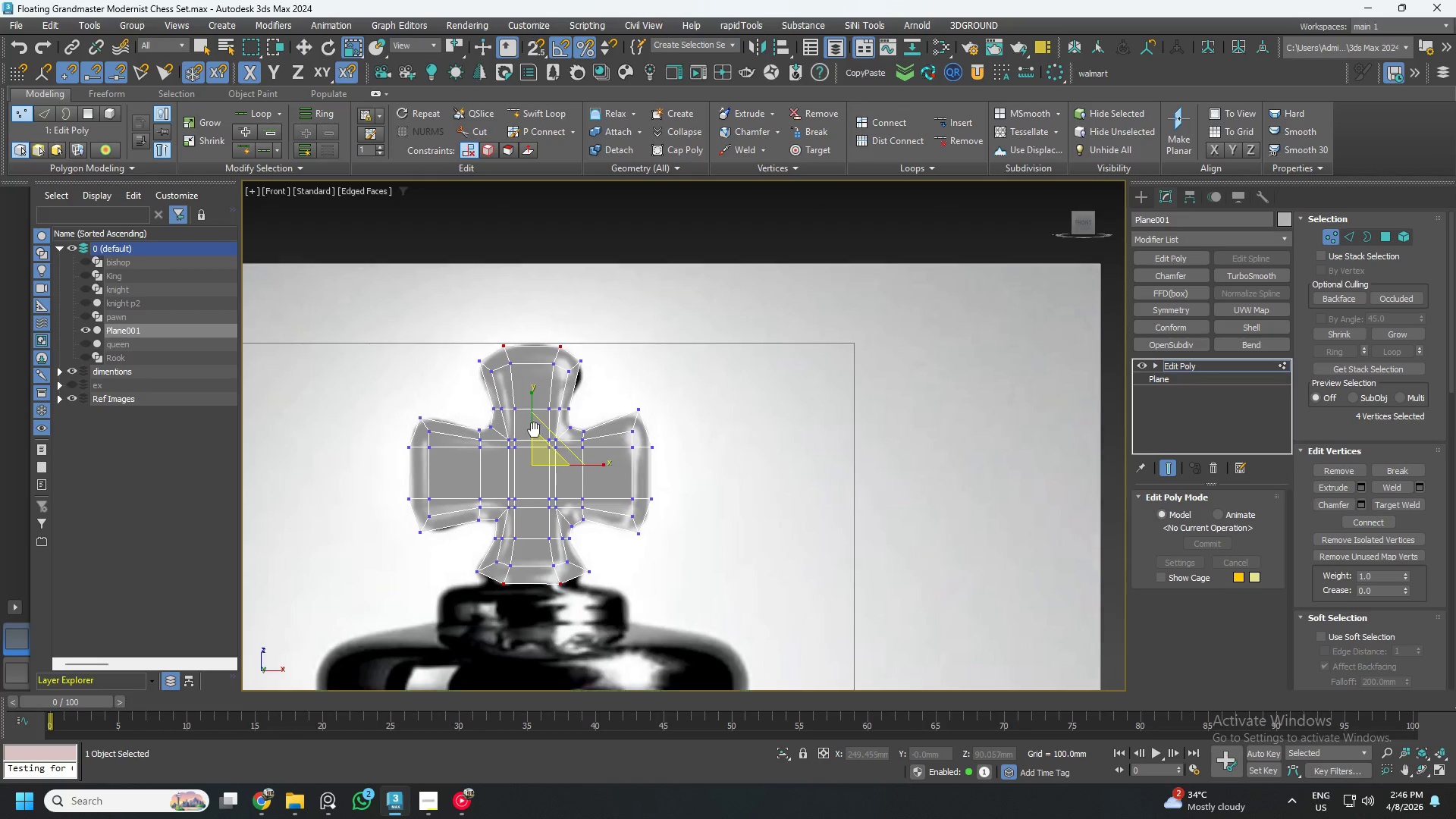 
scroll: coordinate [532, 443], scroll_direction: up, amount: 2.0
 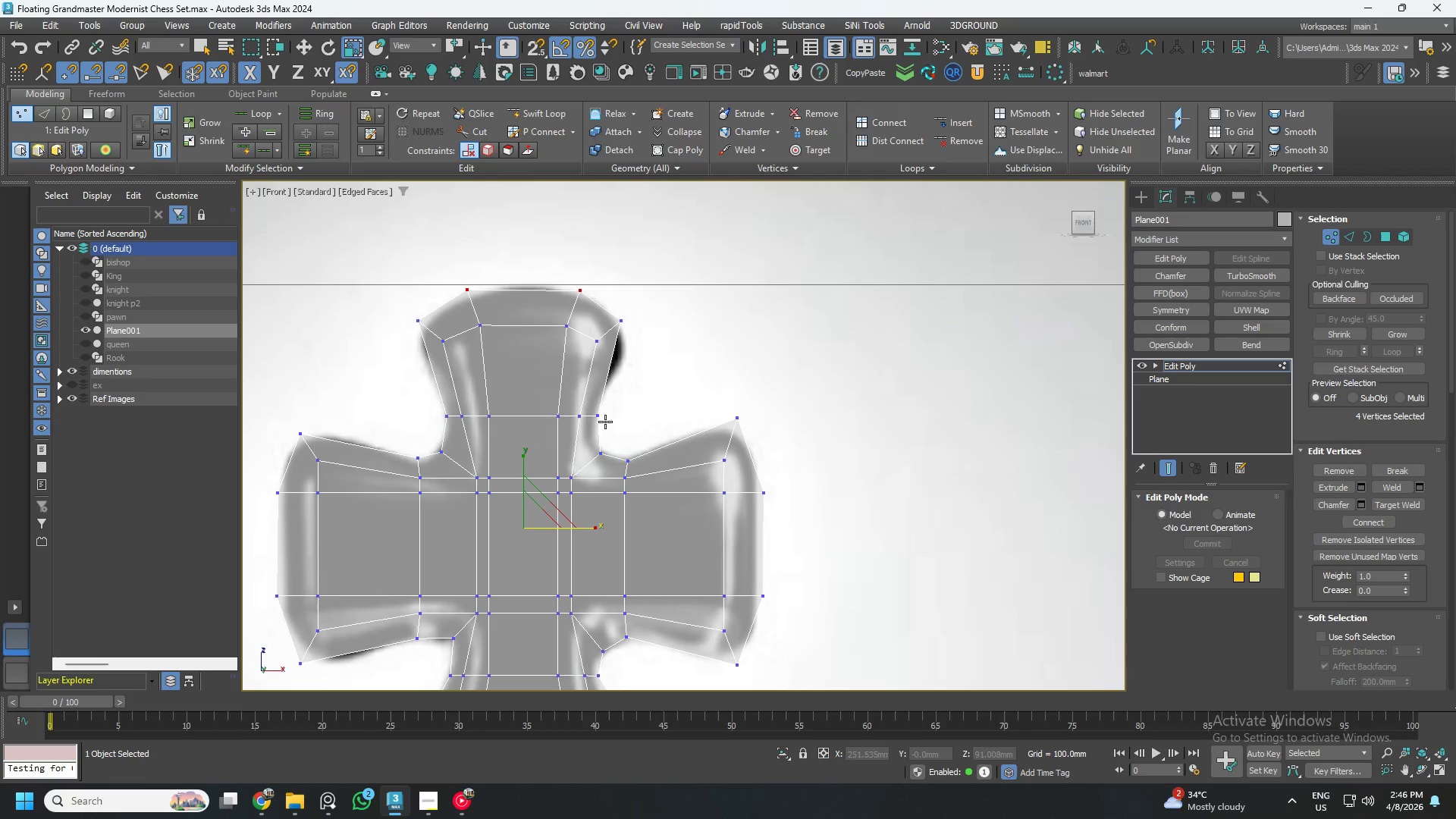 
scroll: coordinate [704, 435], scroll_direction: down, amount: 1.0
 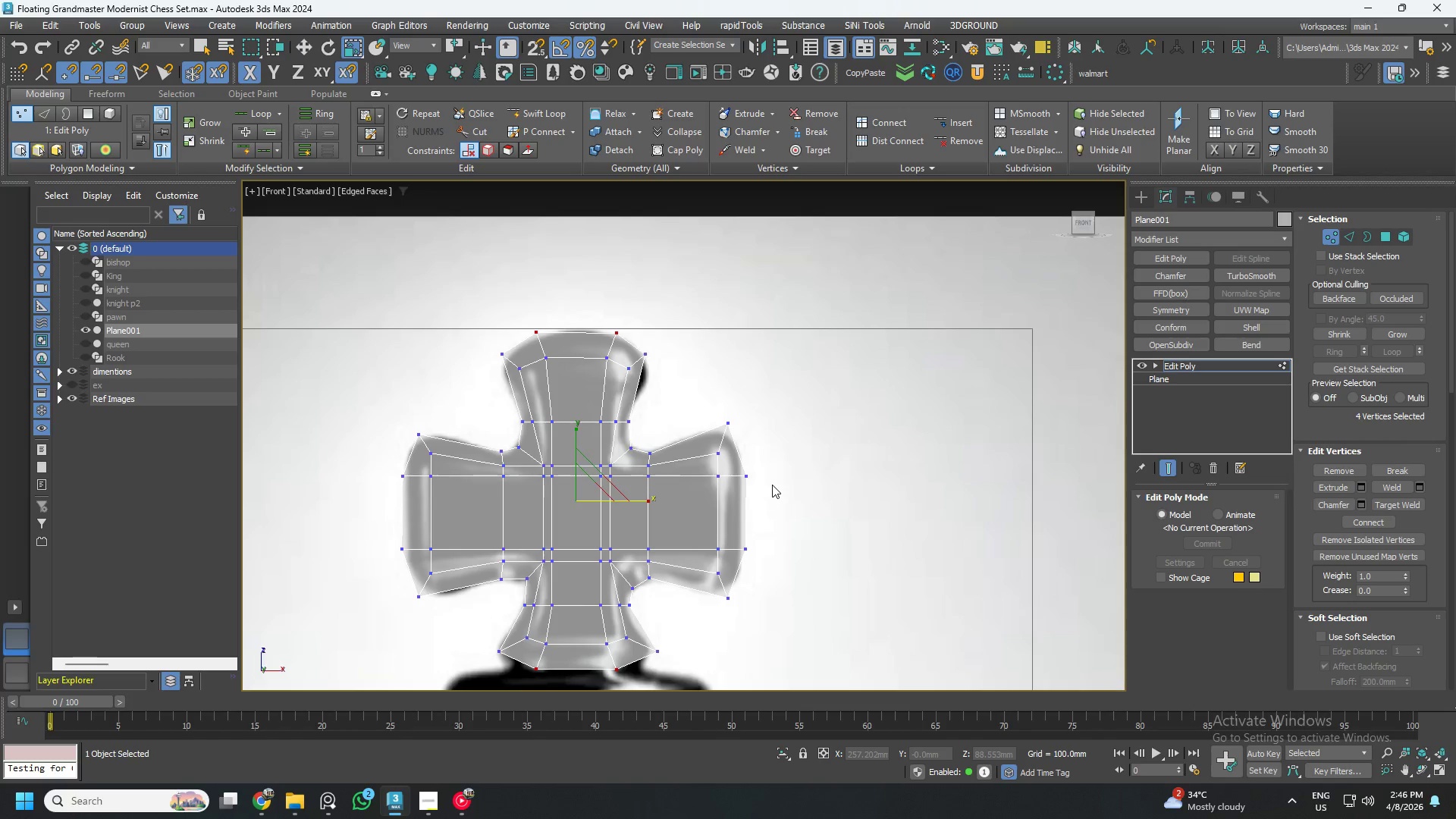 
left_click_drag(start_coordinate=[774, 462], to_coordinate=[737, 482])
 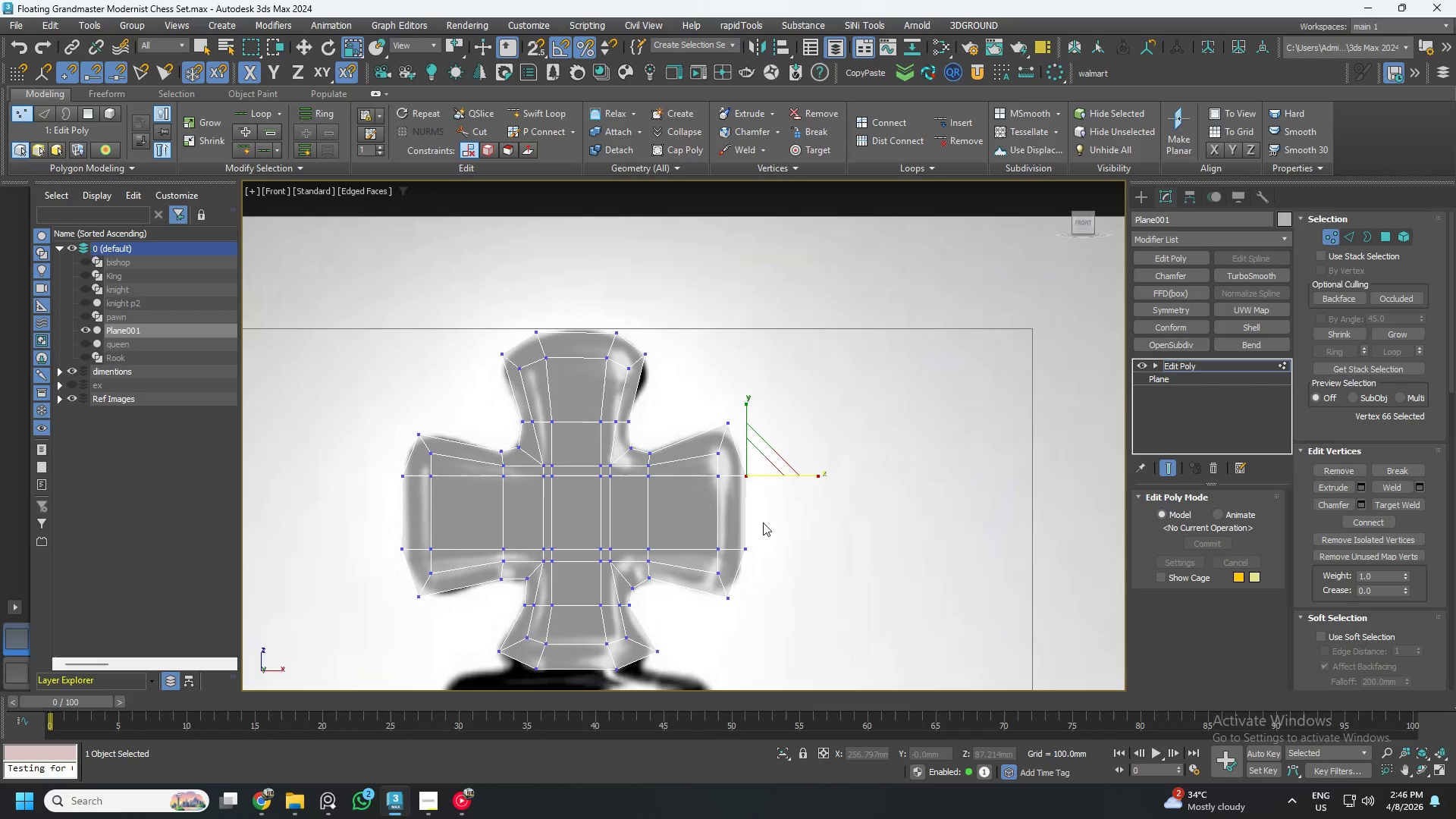 
hold_key(key=ControlLeft, duration=1.5)
left_click_drag(start_coordinate=[786, 525], to_coordinate=[736, 554])
 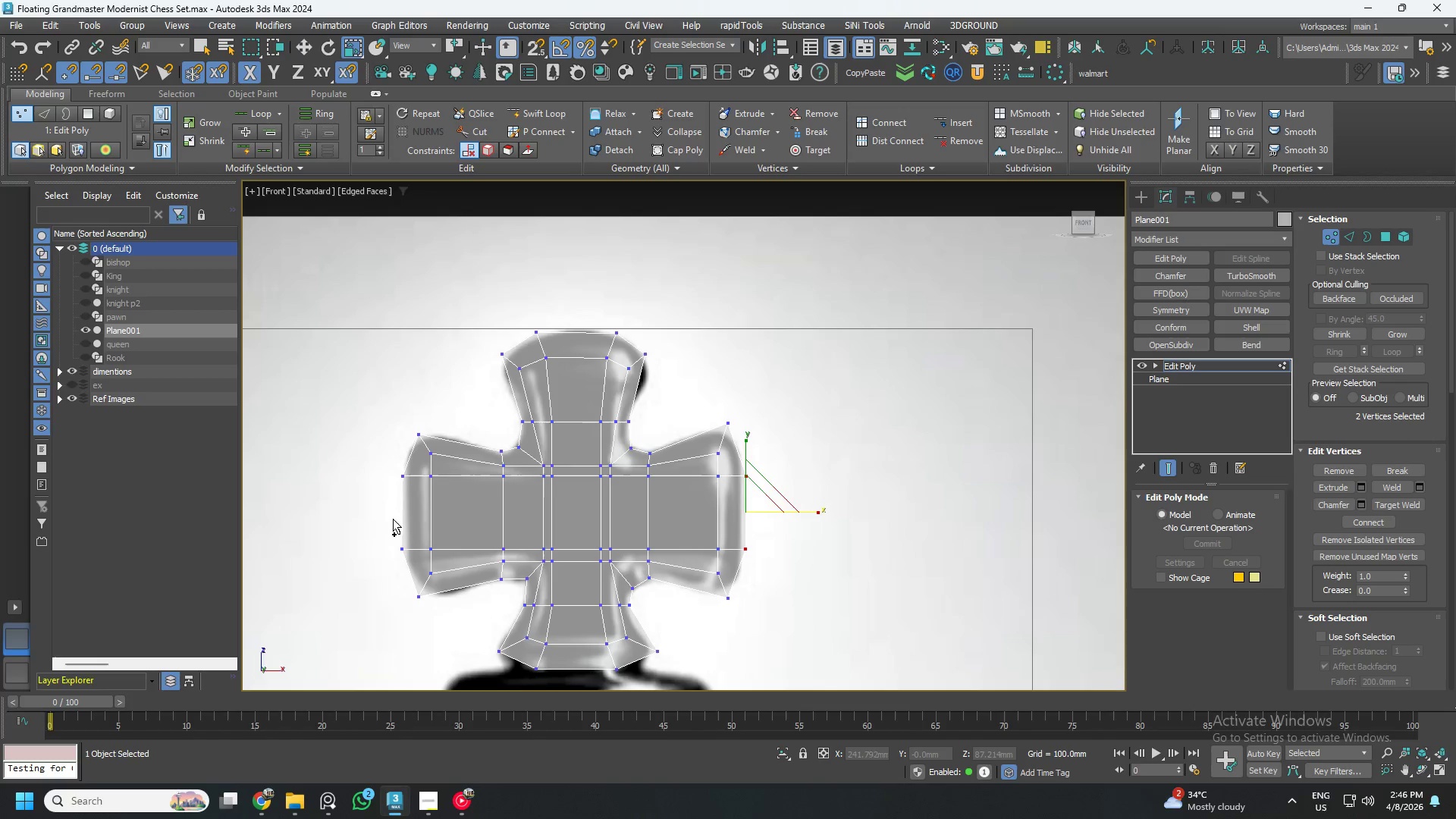 
left_click_drag(start_coordinate=[375, 519], to_coordinate=[410, 558])
 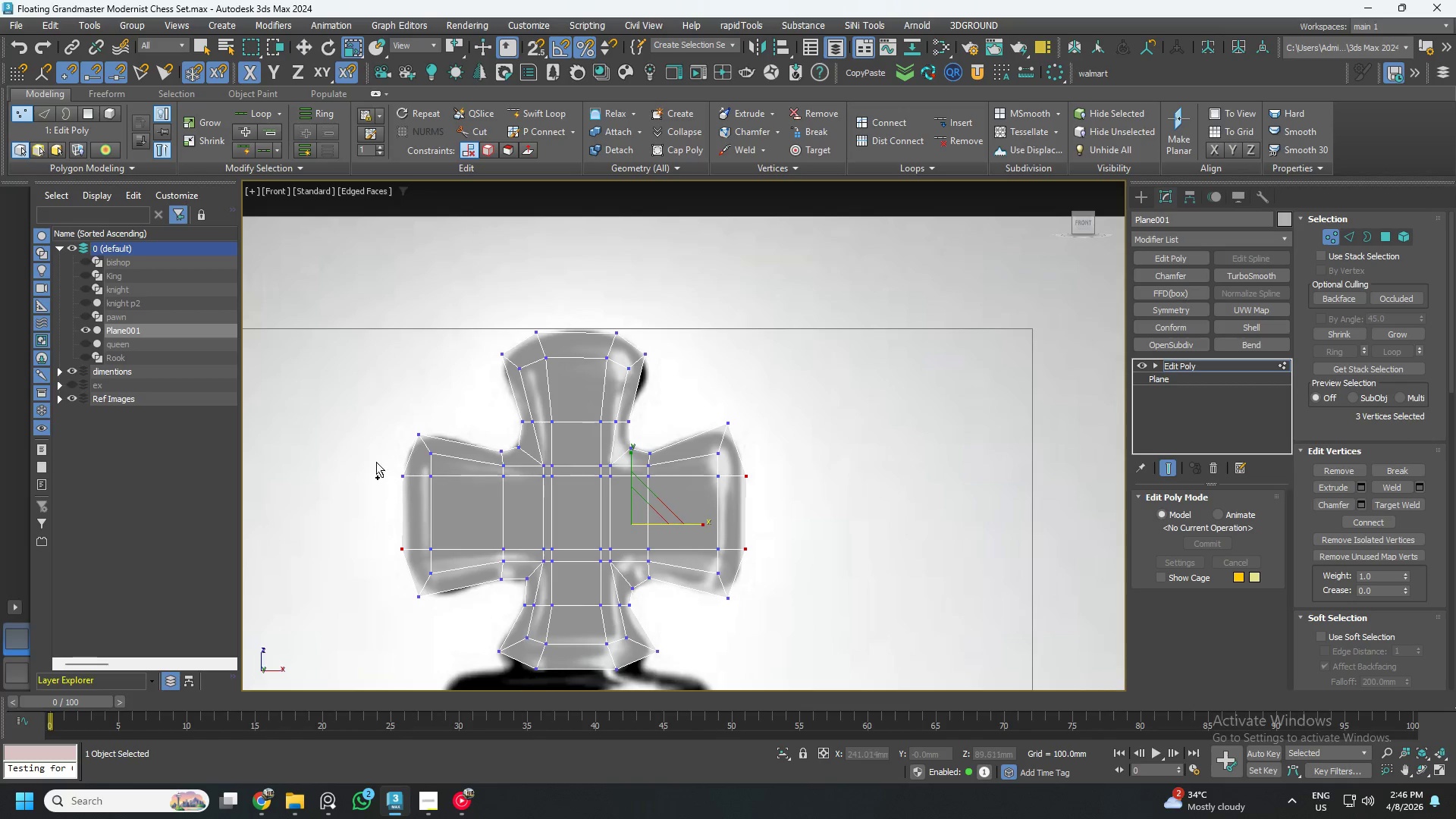 
hold_key(key=ControlLeft, duration=1.52)
left_click_drag(start_coordinate=[375, 460], to_coordinate=[406, 493])
 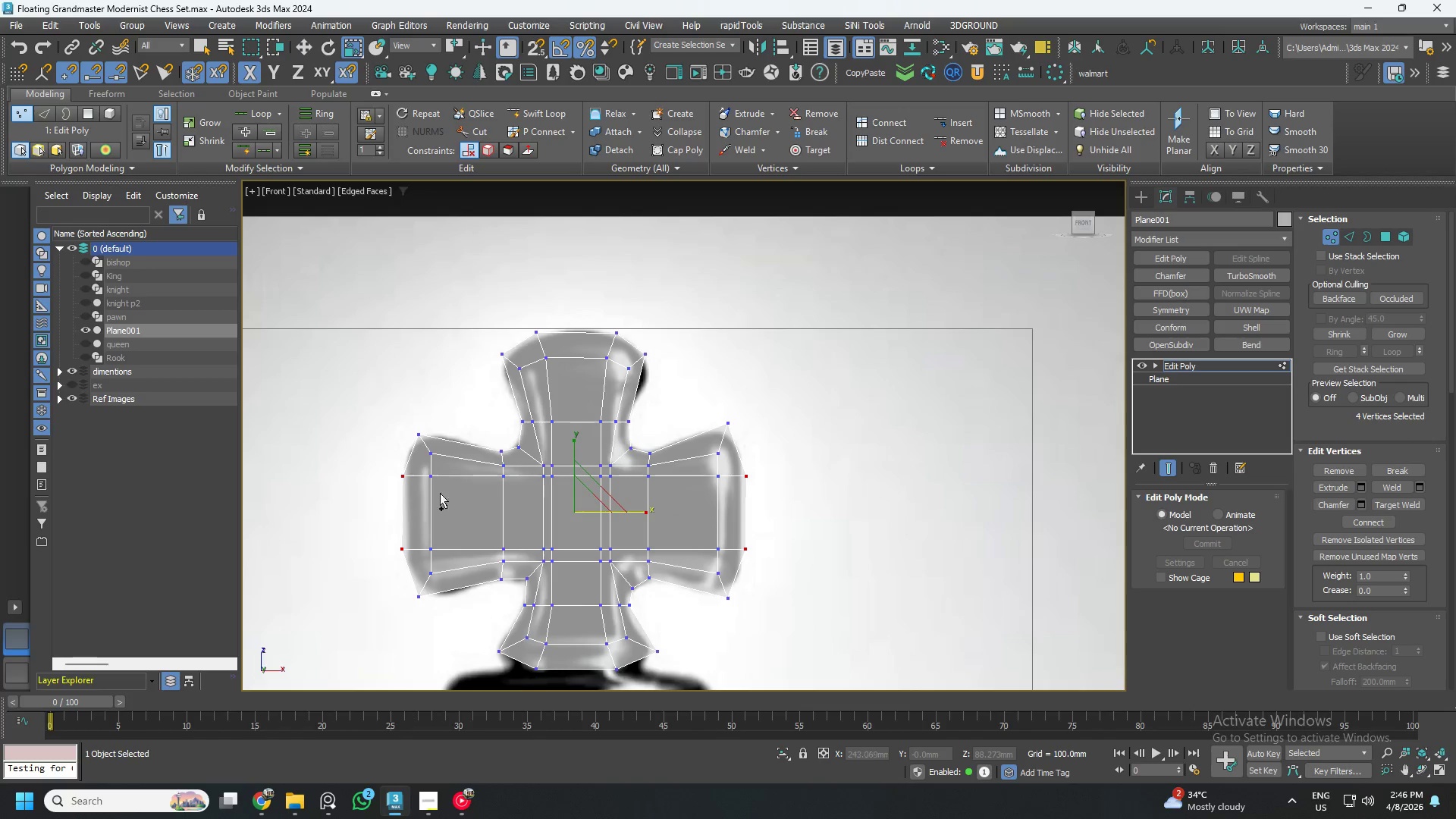 
hold_key(key=ControlLeft, duration=7.69)
left_click_drag(start_coordinate=[576, 456], to_coordinate=[560, 425])
 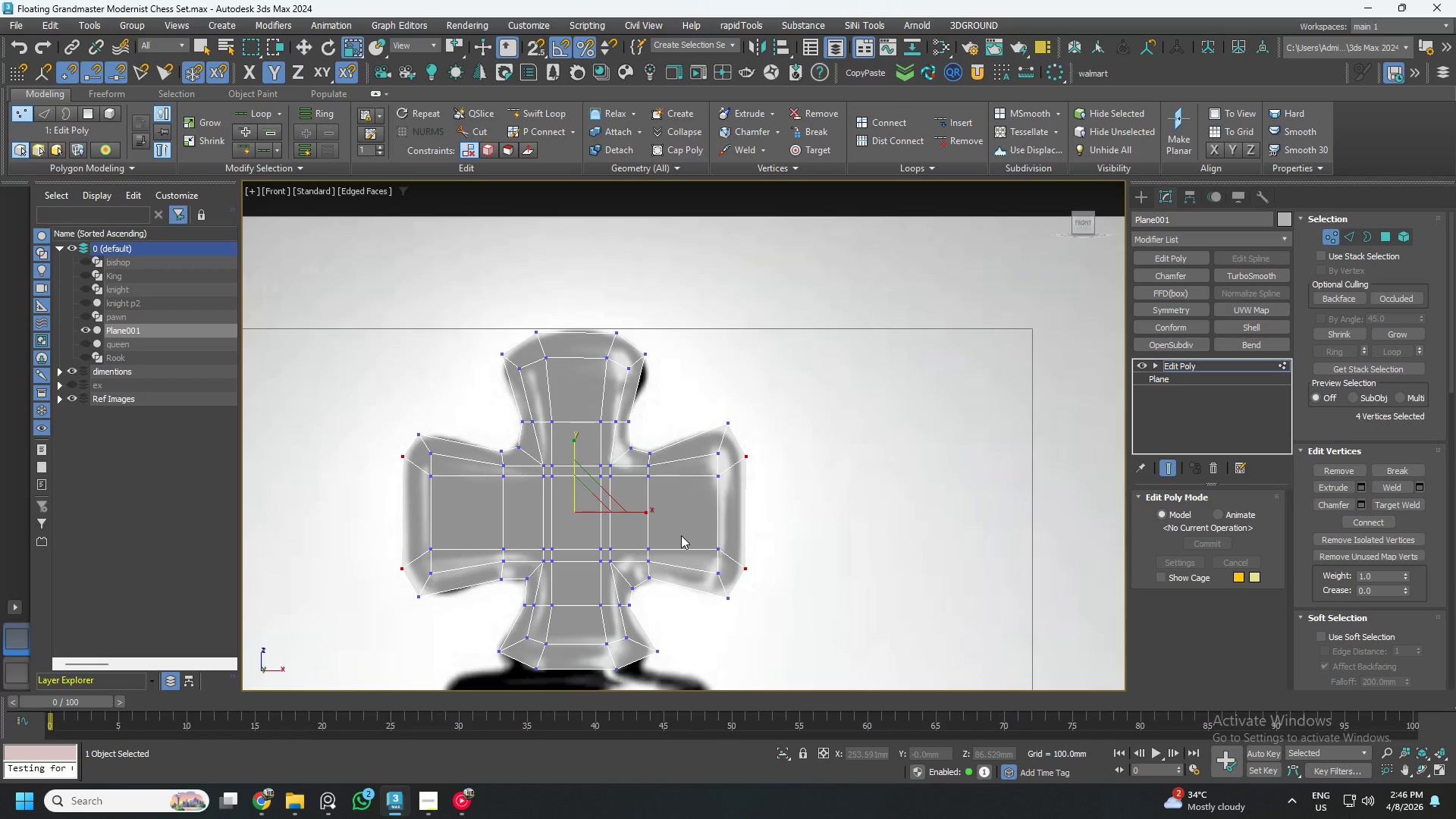 
key(W)
 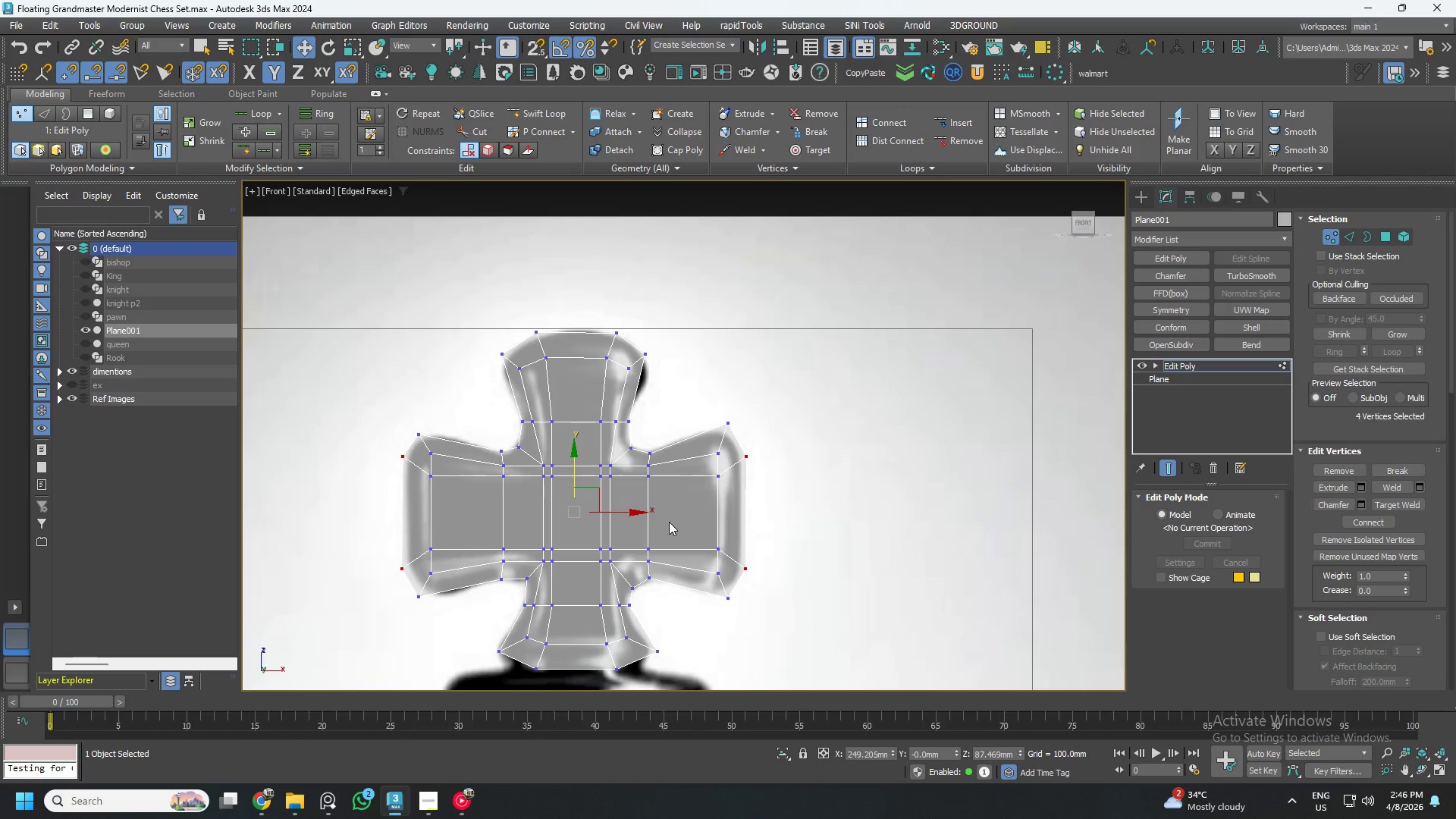 
key(Control+ControlLeft)
 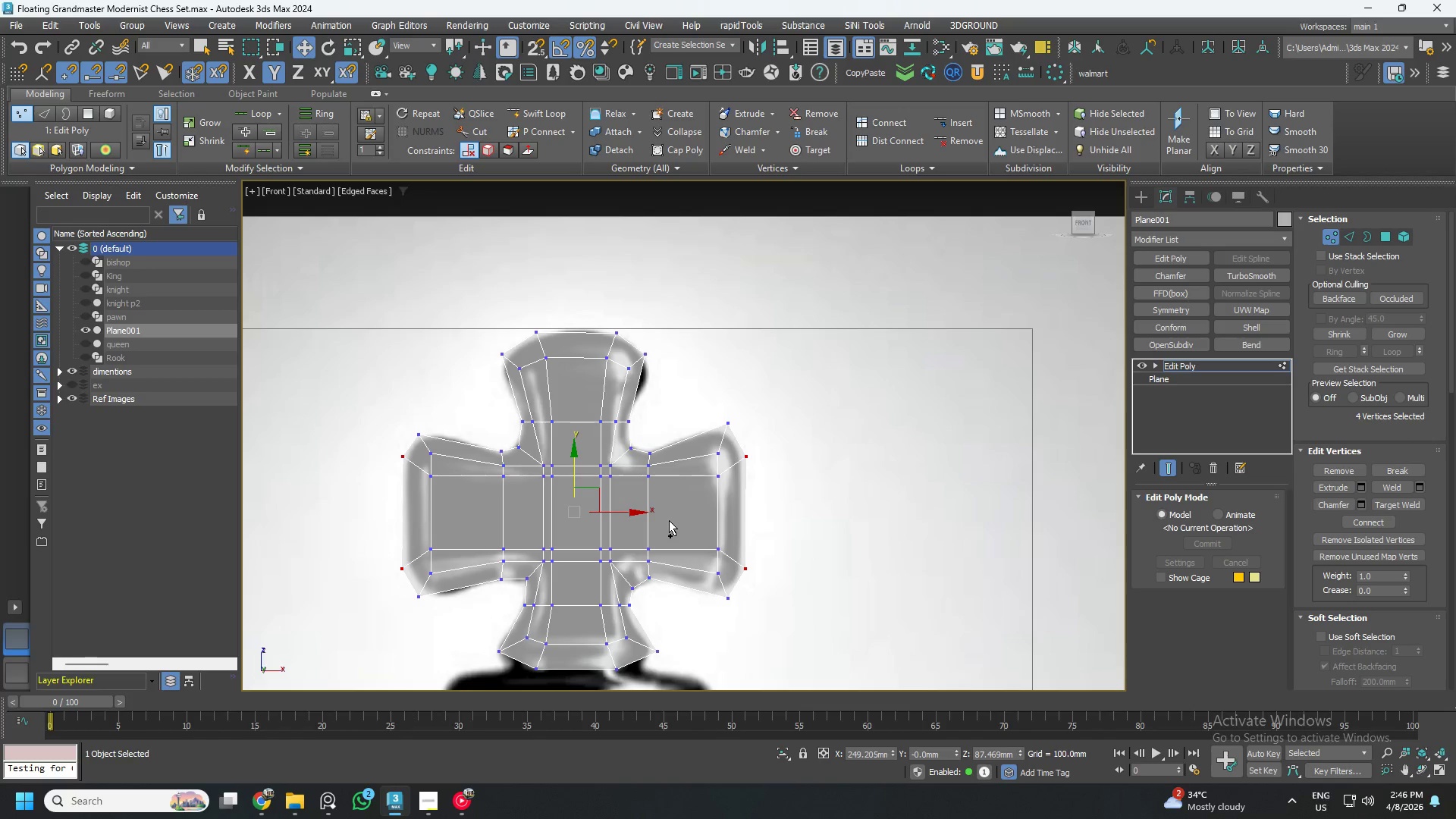 
key(Control+S)
 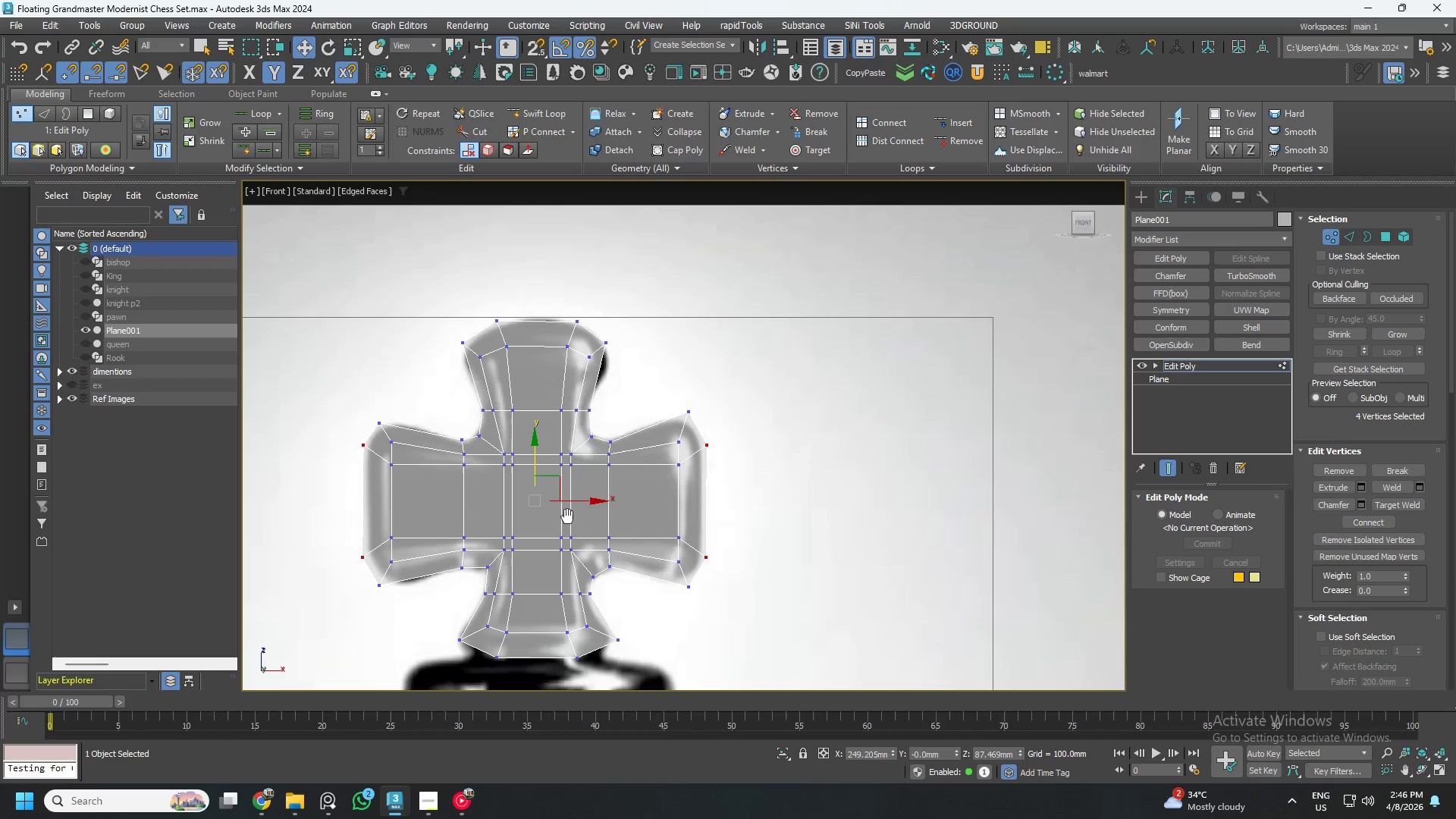 
scroll: coordinate [570, 328], scroll_direction: up, amount: 1.0
 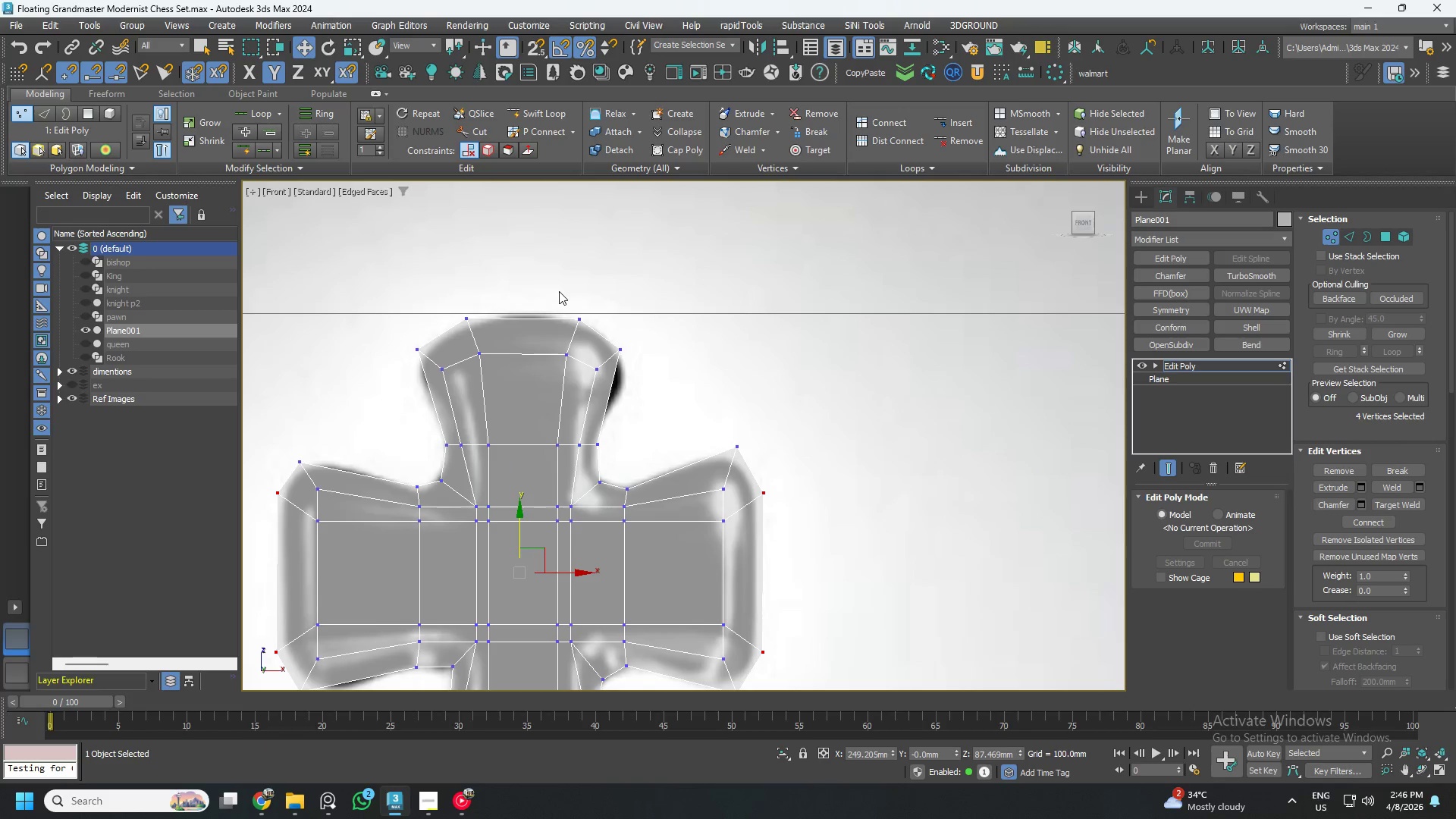 
scroll: coordinate [581, 324], scroll_direction: down, amount: 1.0
 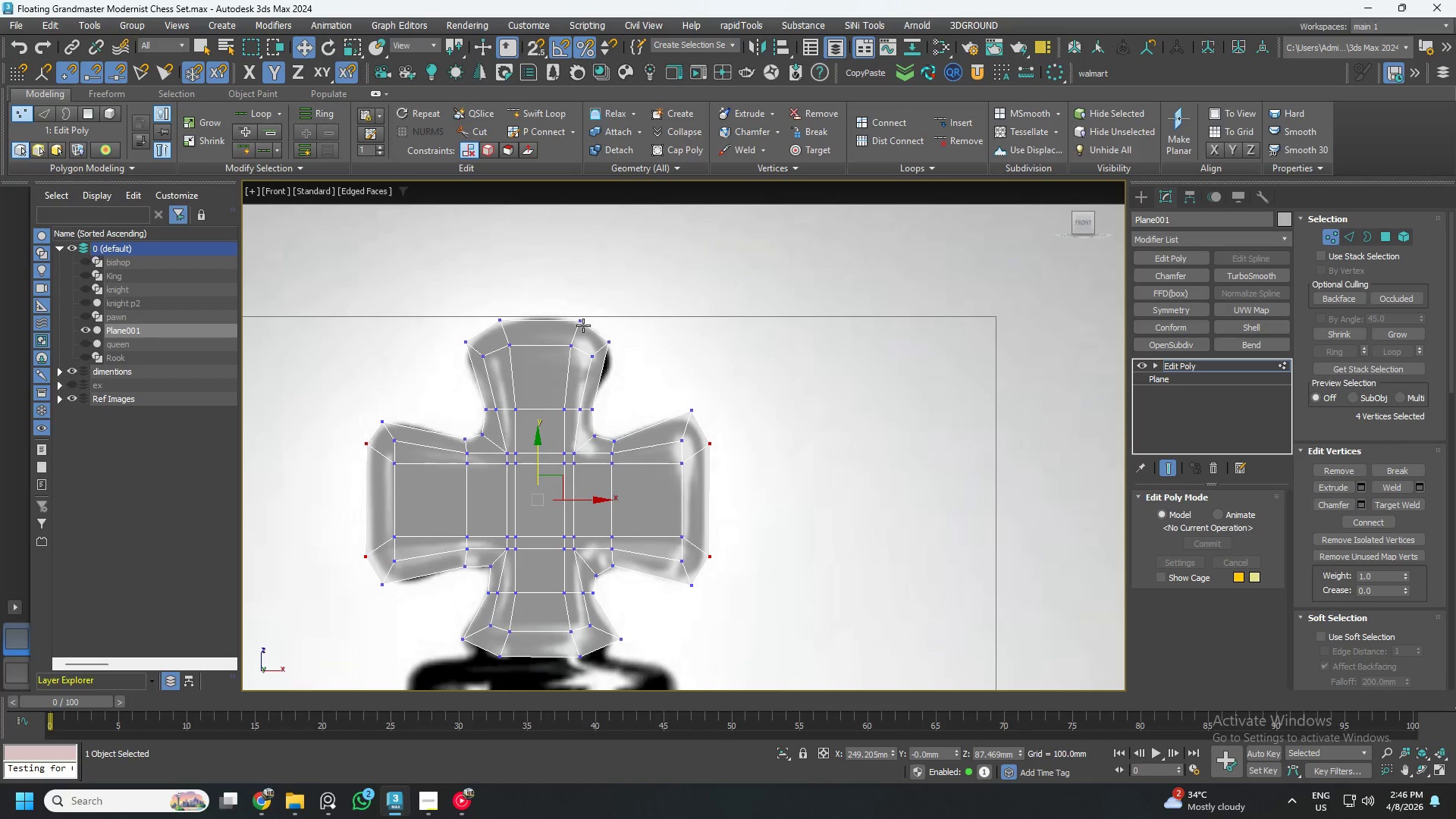 
wait(10.74)
 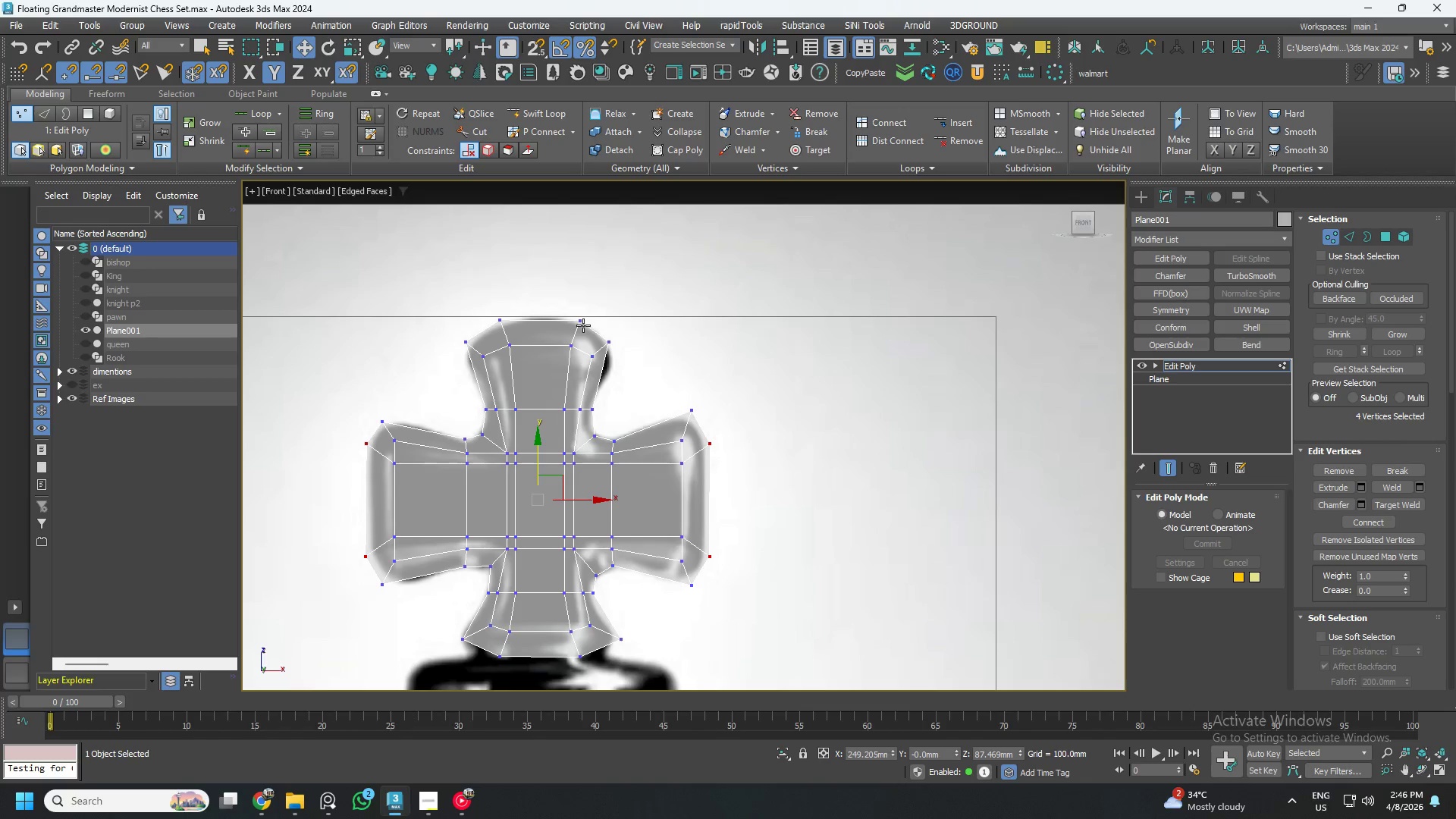 
scroll: coordinate [673, 442], scroll_direction: up, amount: 1.0
 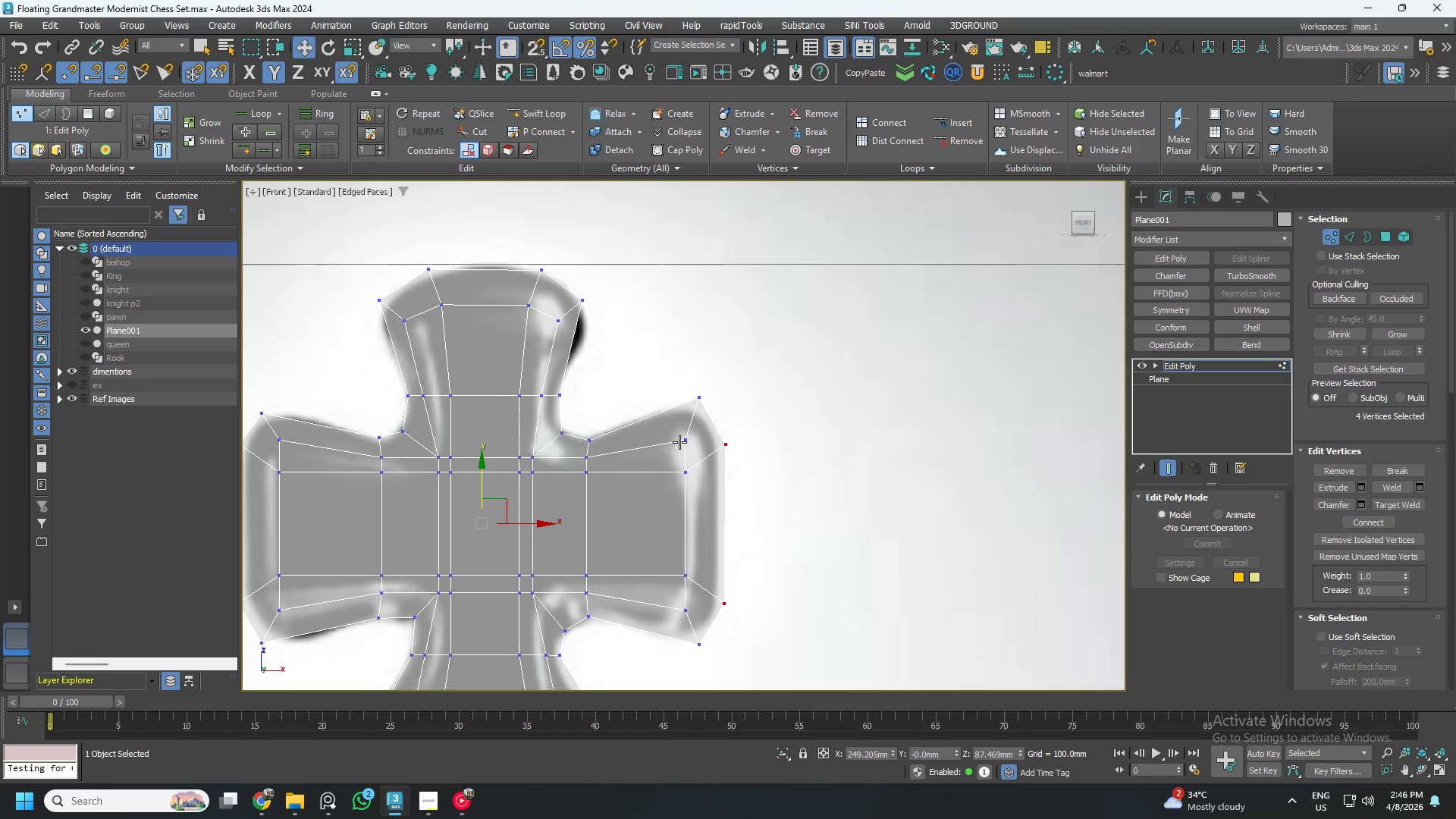 
left_click_drag(start_coordinate=[709, 452], to_coordinate=[640, 419])
 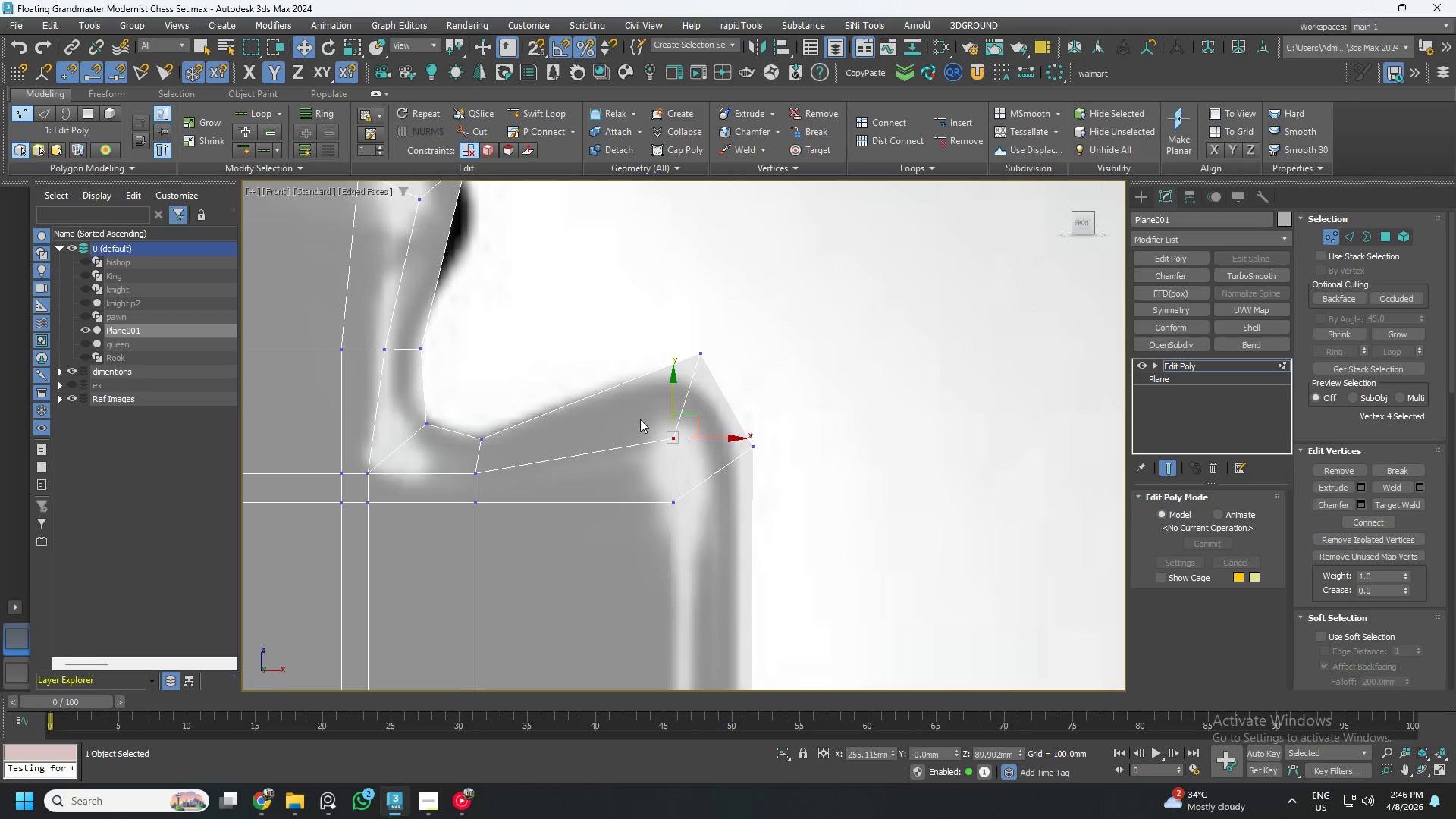 
scroll: coordinate [698, 441], scroll_direction: up, amount: 2.0
 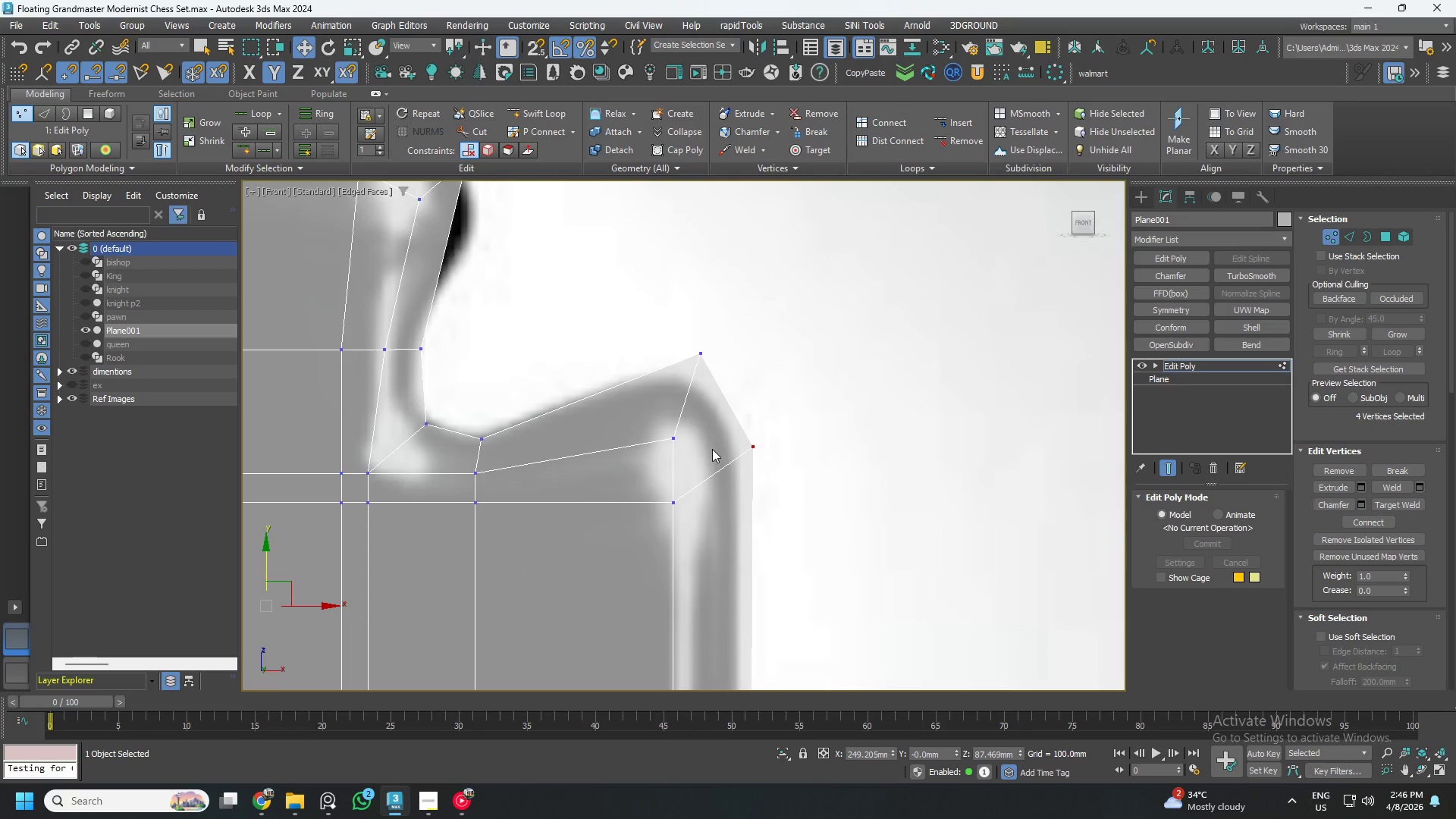 
key(Control+ControlLeft)
 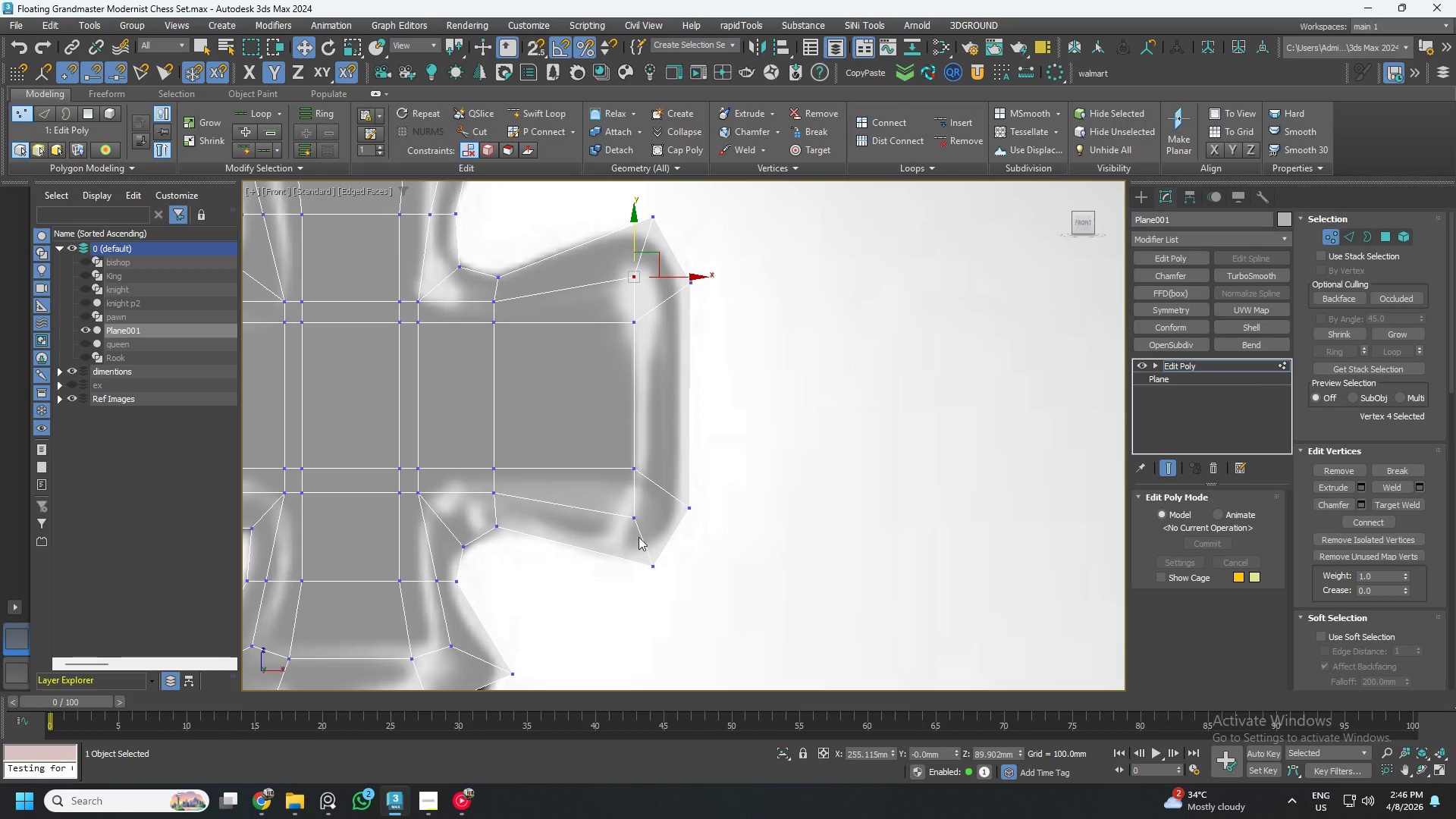 
hold_key(key=ControlLeft, duration=0.78)
 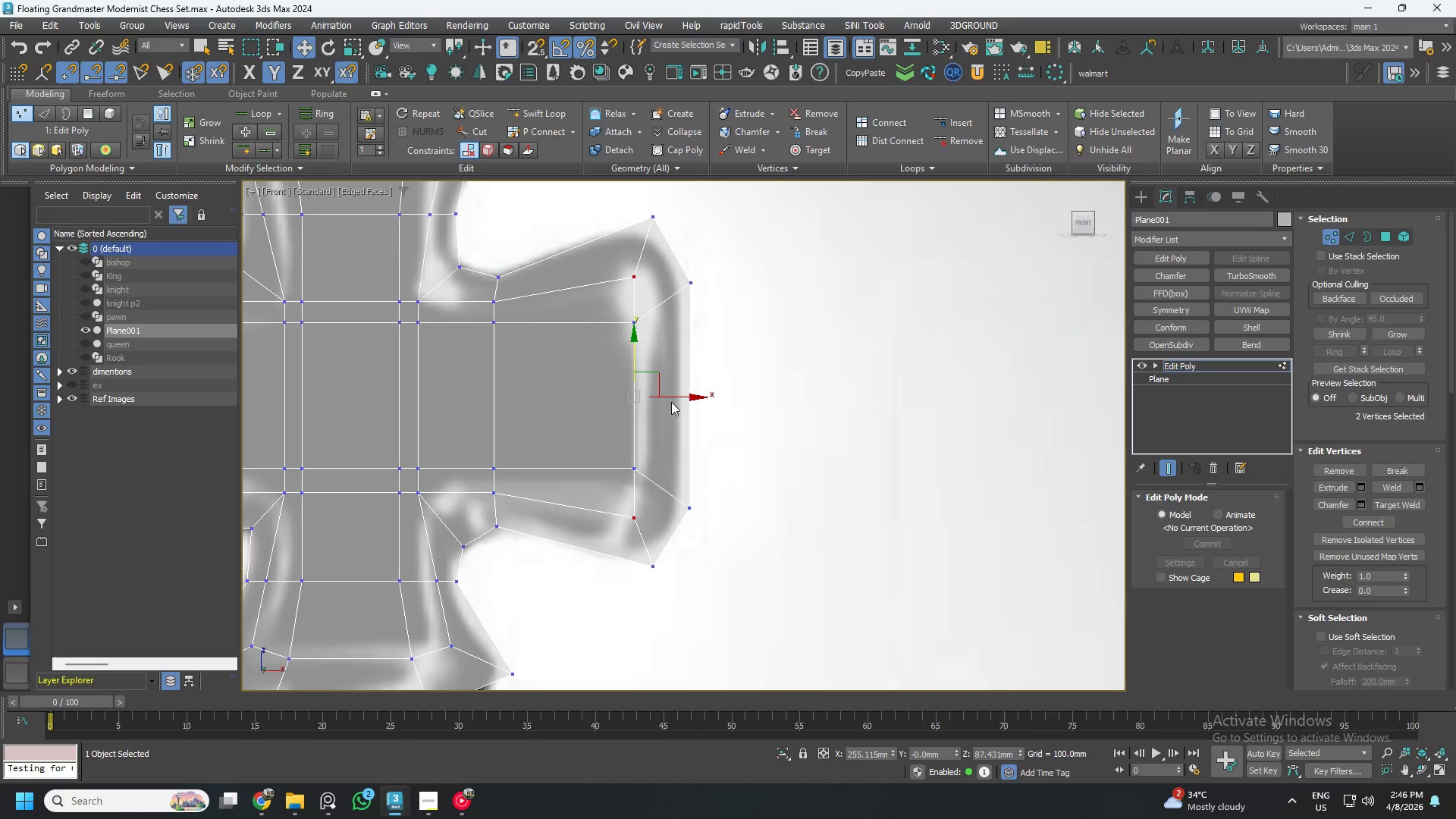 
scroll: coordinate [674, 576], scroll_direction: down, amount: 1.0
 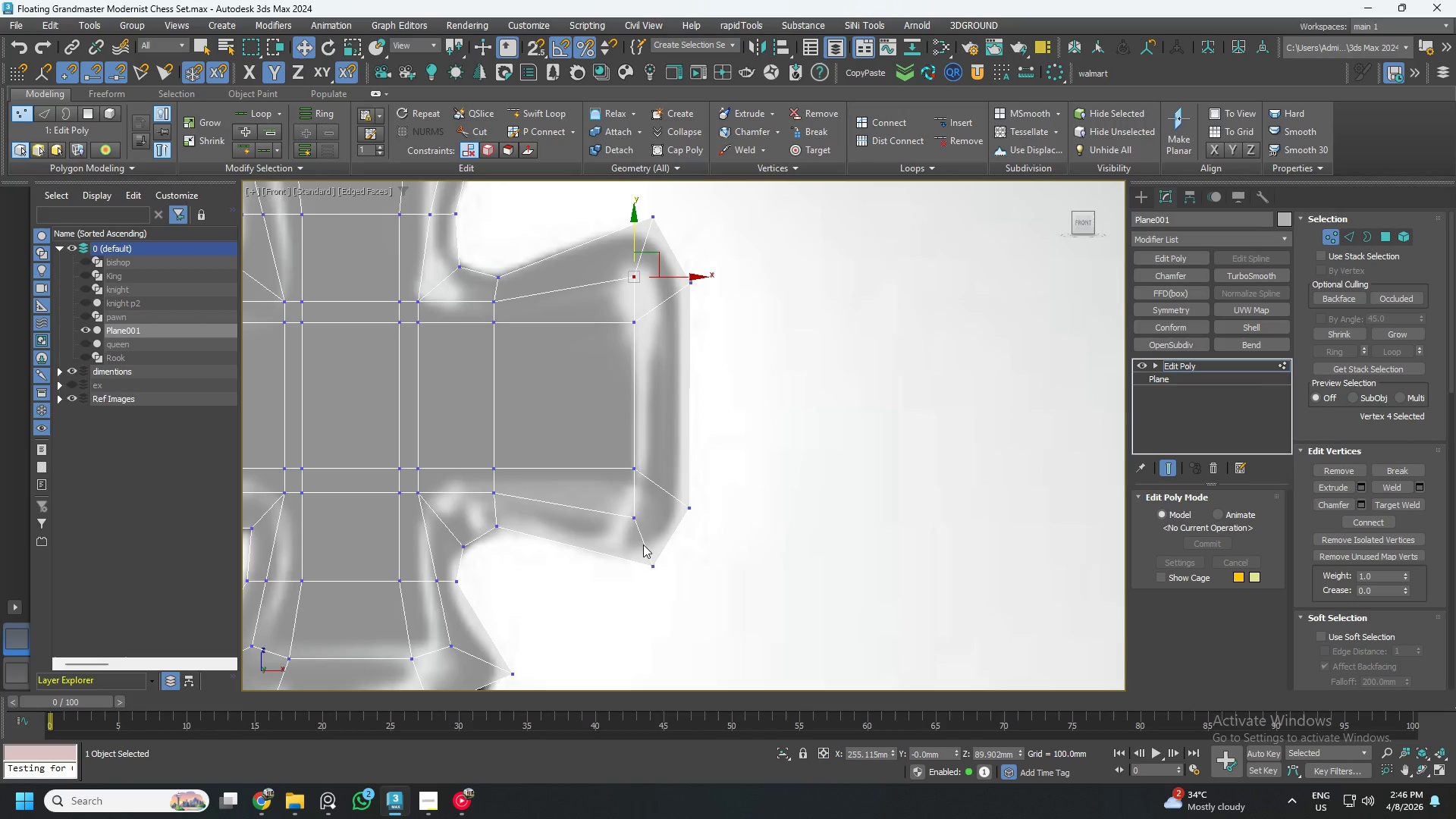 
left_click_drag(start_coordinate=[654, 495], to_coordinate=[623, 528])
 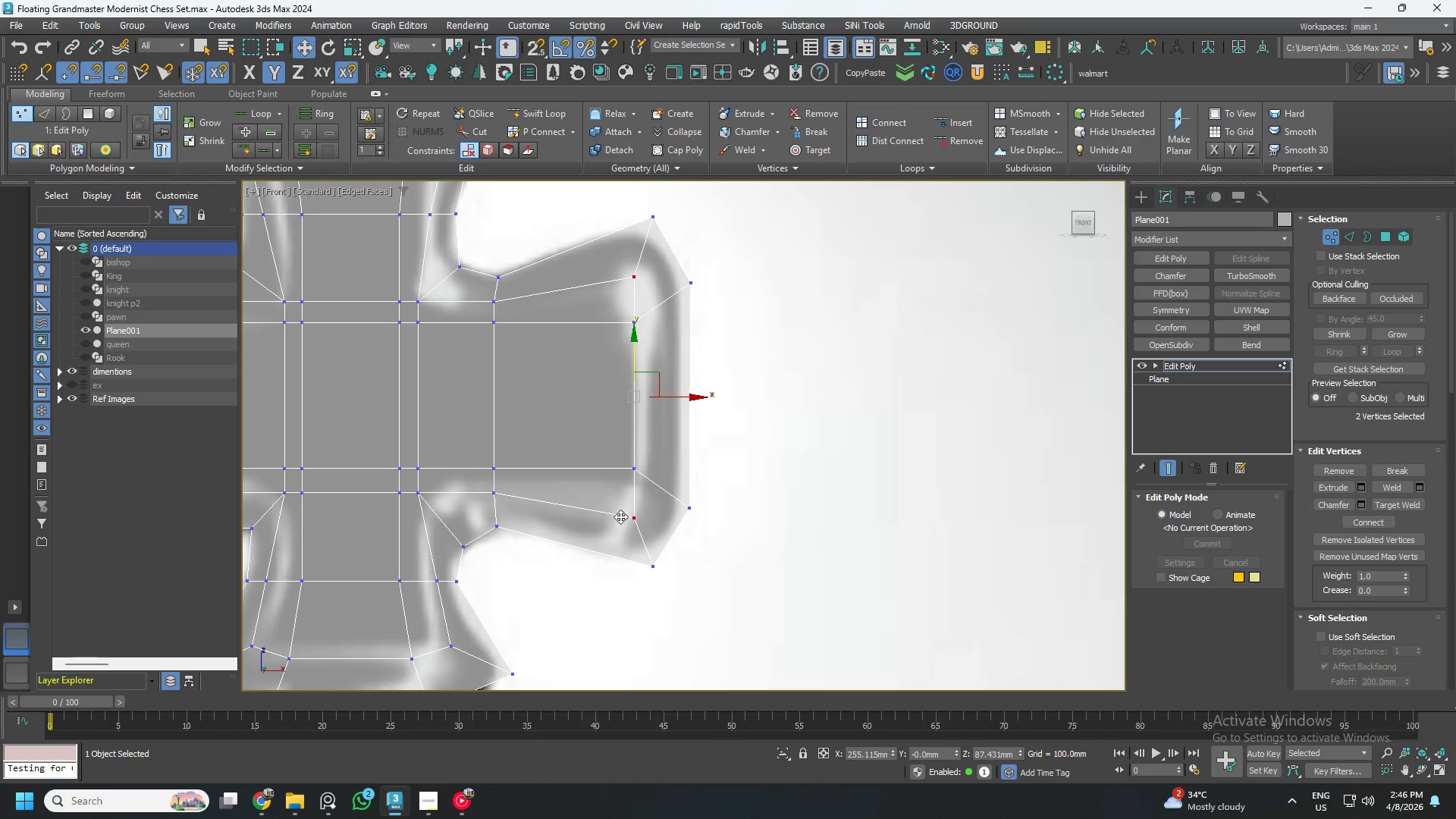 
hold_key(key=ControlLeft, duration=7.39)
left_click_drag(start_coordinate=[671, 400], to_coordinate=[634, 403])
 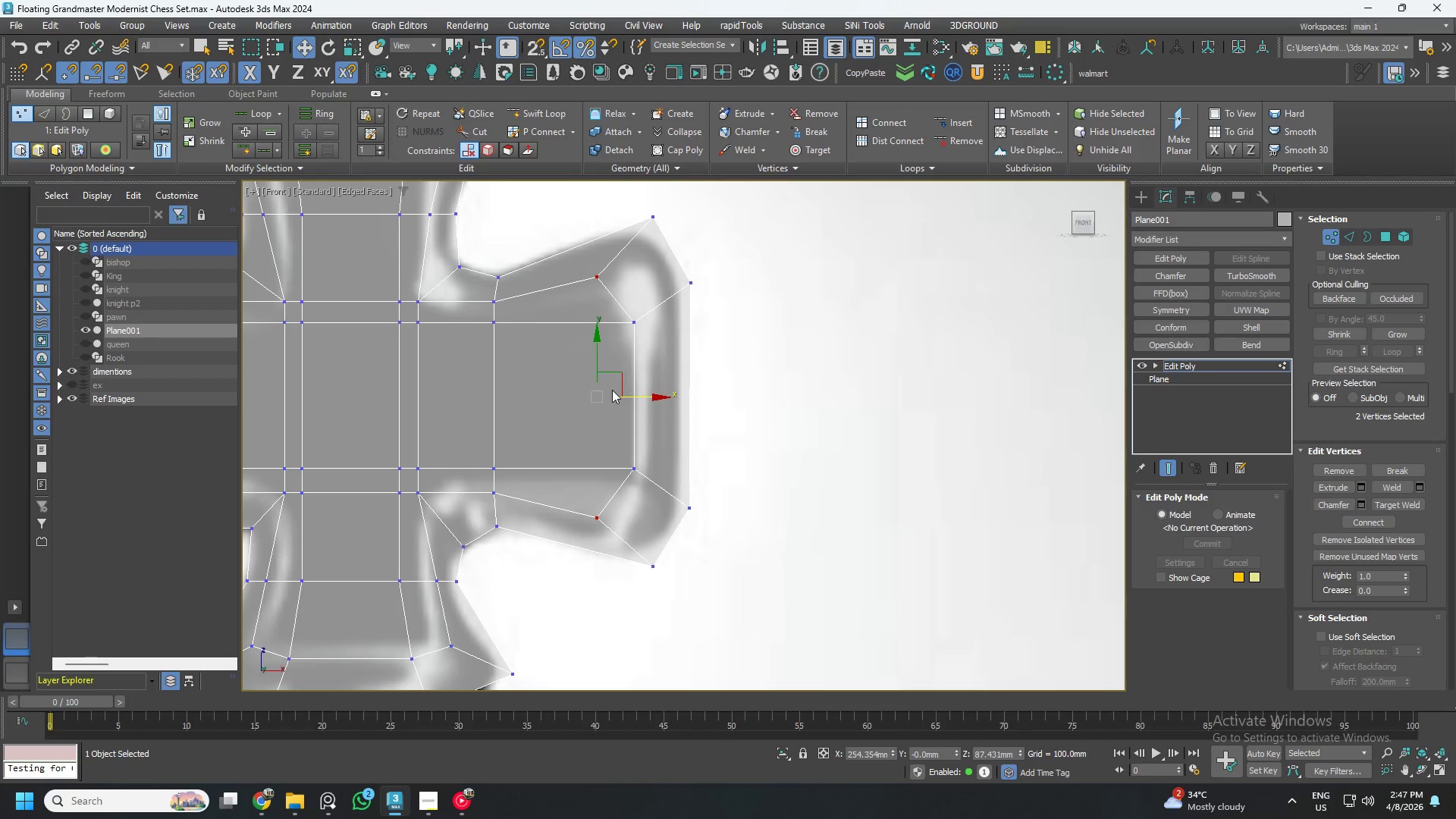 
scroll: coordinate [629, 399], scroll_direction: down, amount: 2.0
 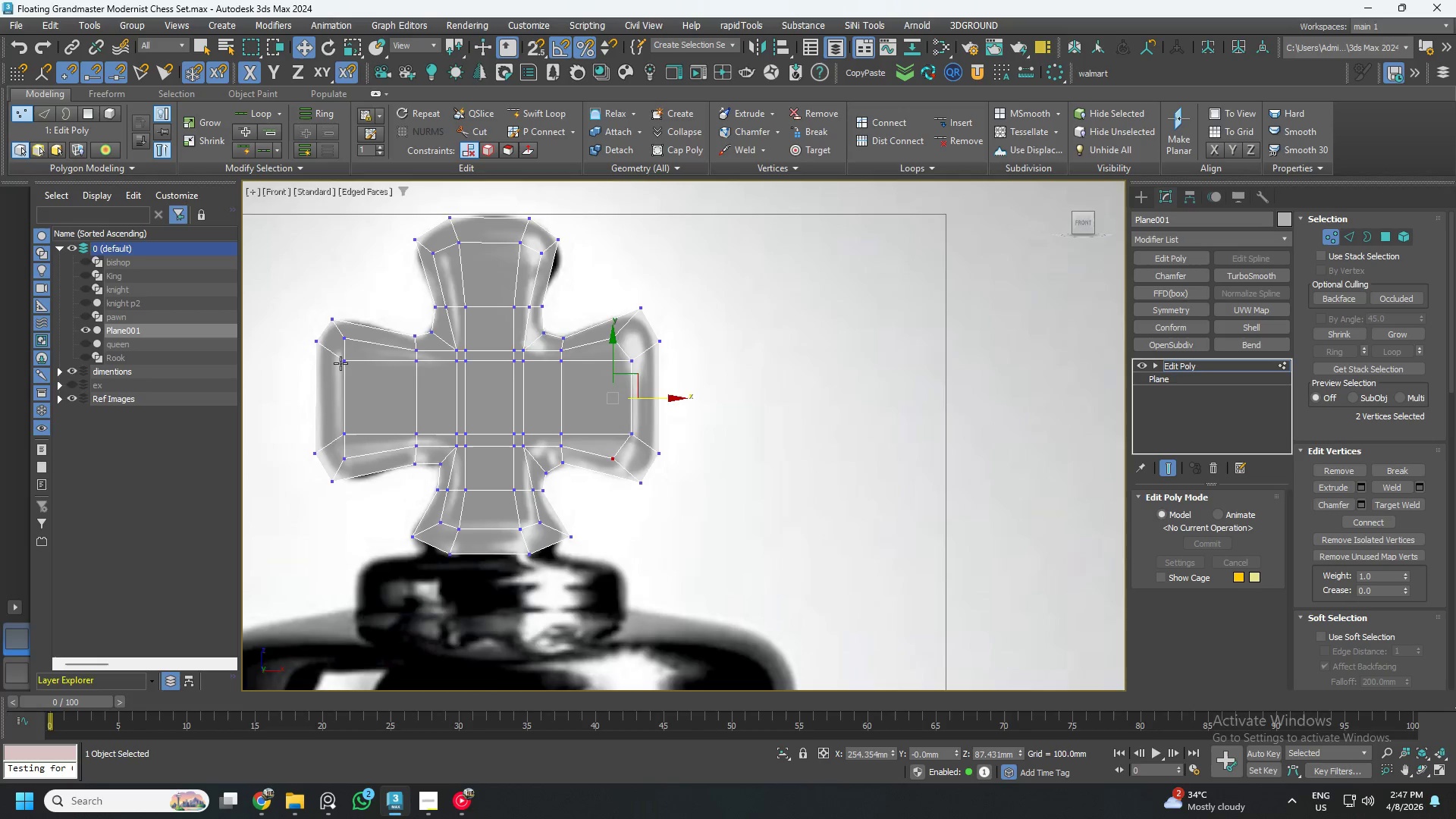 
left_click_drag(start_coordinate=[343, 302], to_coordinate=[415, 349])
 